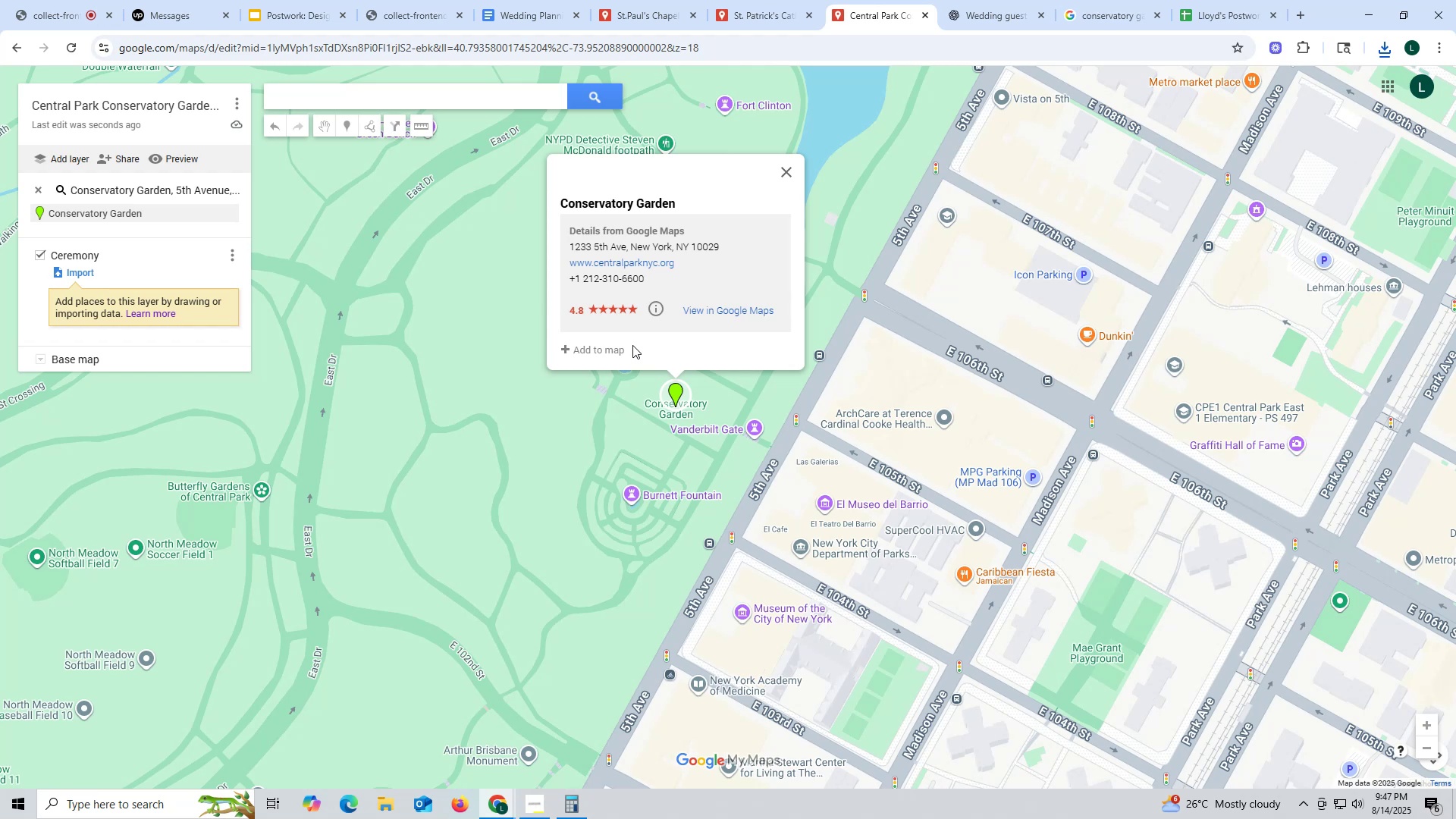 
left_click([231, 206])
 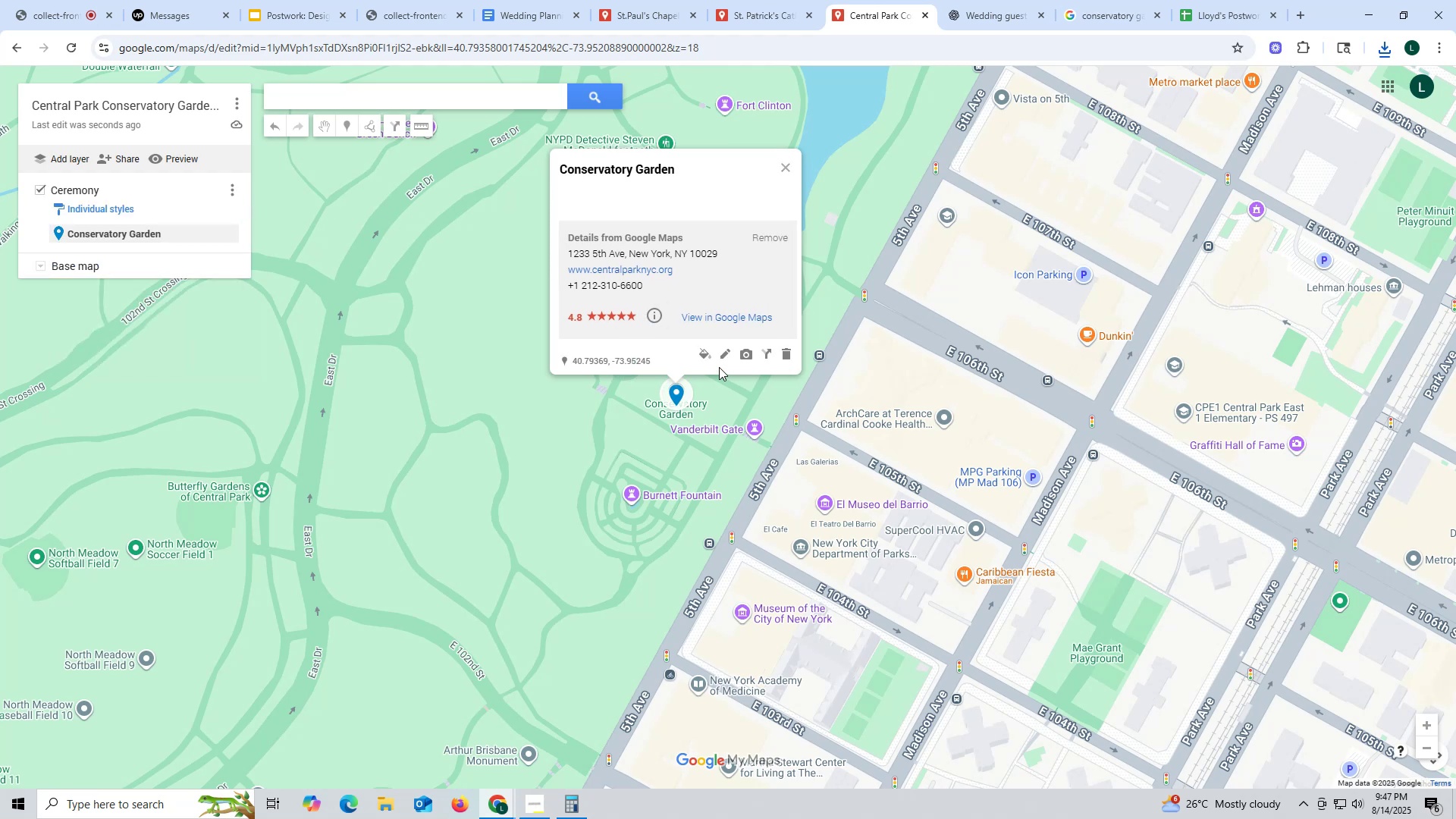 
left_click([705, 354])
 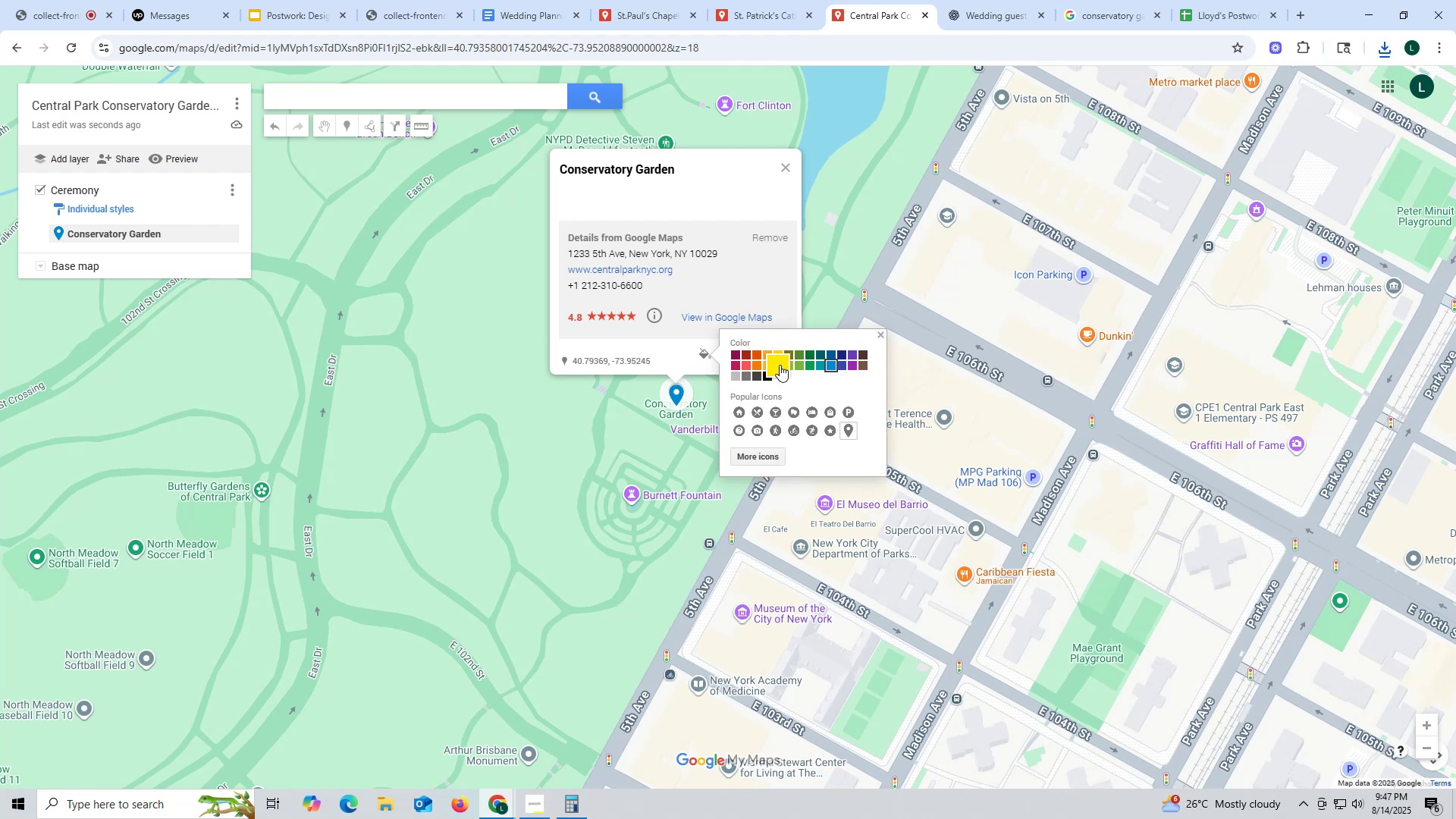 
left_click([780, 366])
 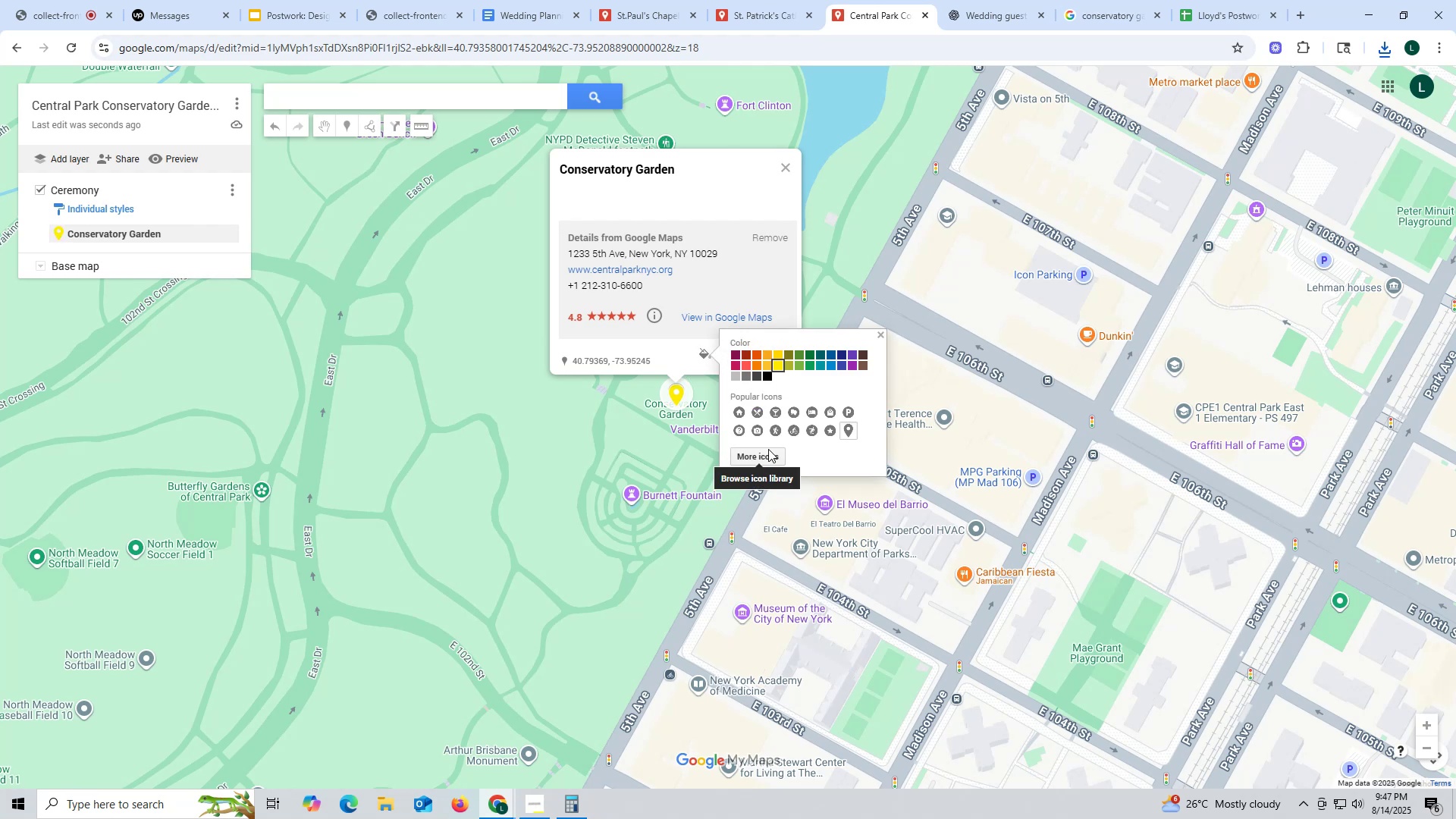 
left_click([763, 453])
 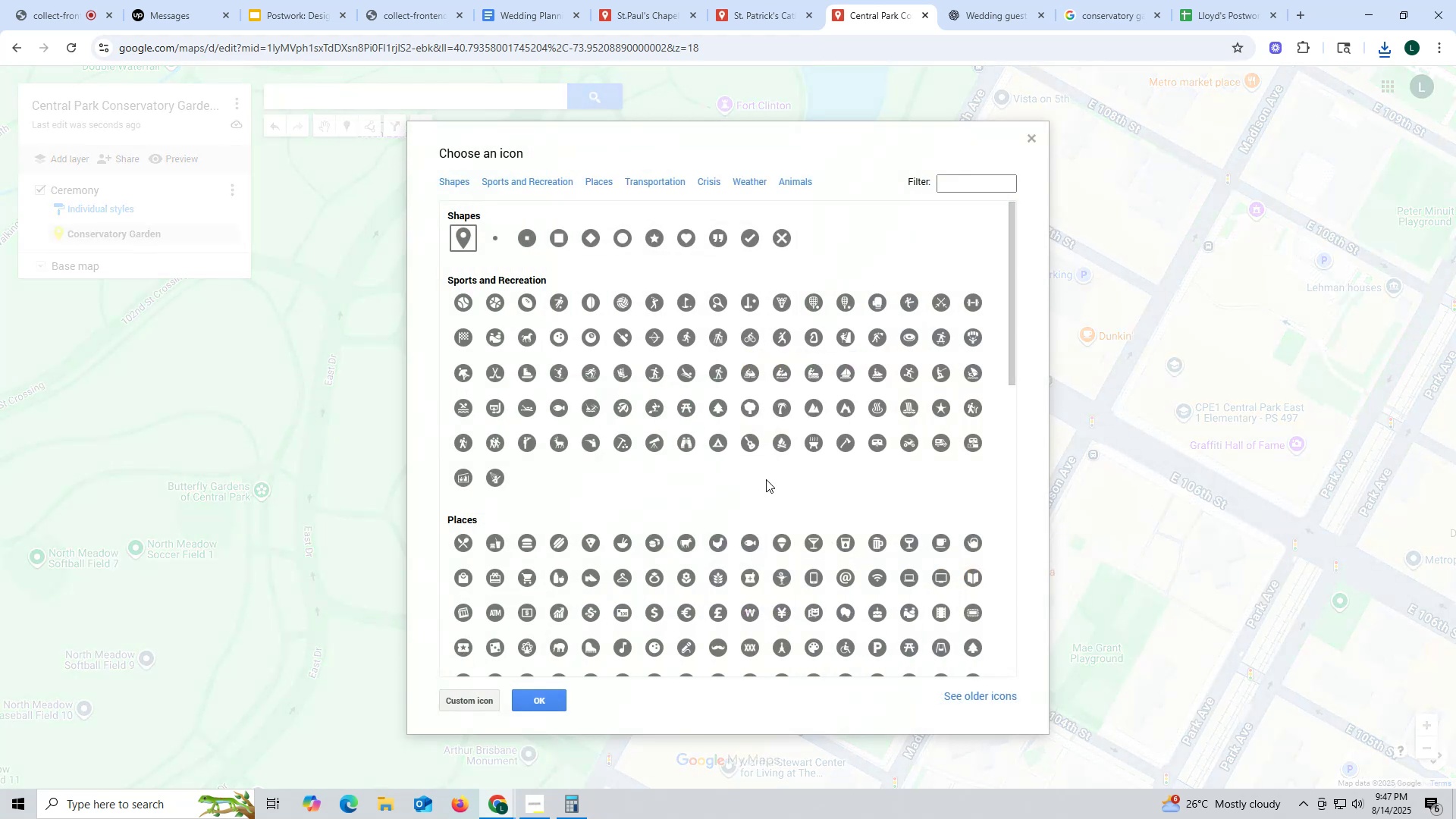 
scroll: coordinate [699, 500], scroll_direction: down, amount: 27.0
 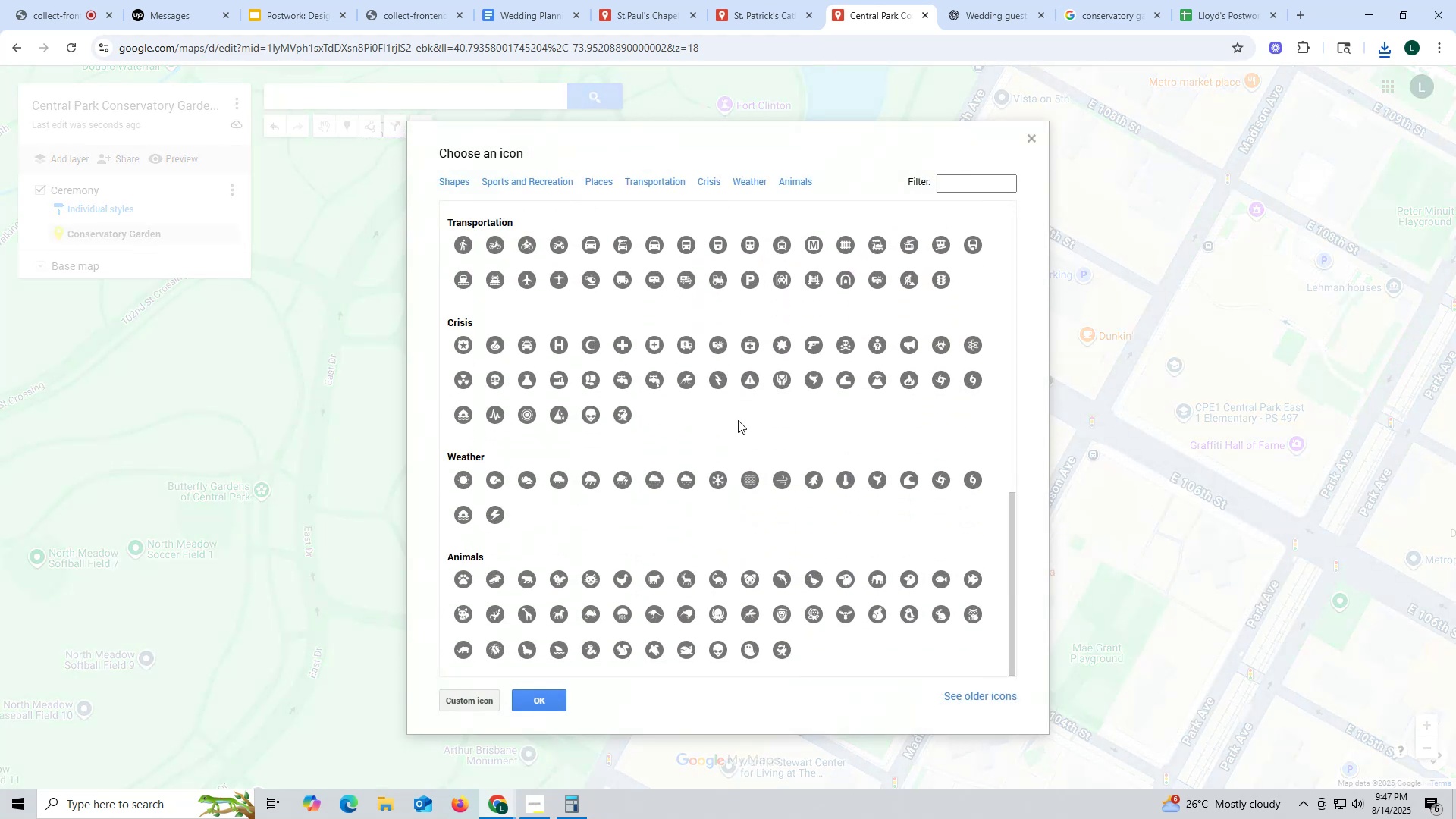 
scroll: coordinate [803, 485], scroll_direction: up, amount: 2.0
 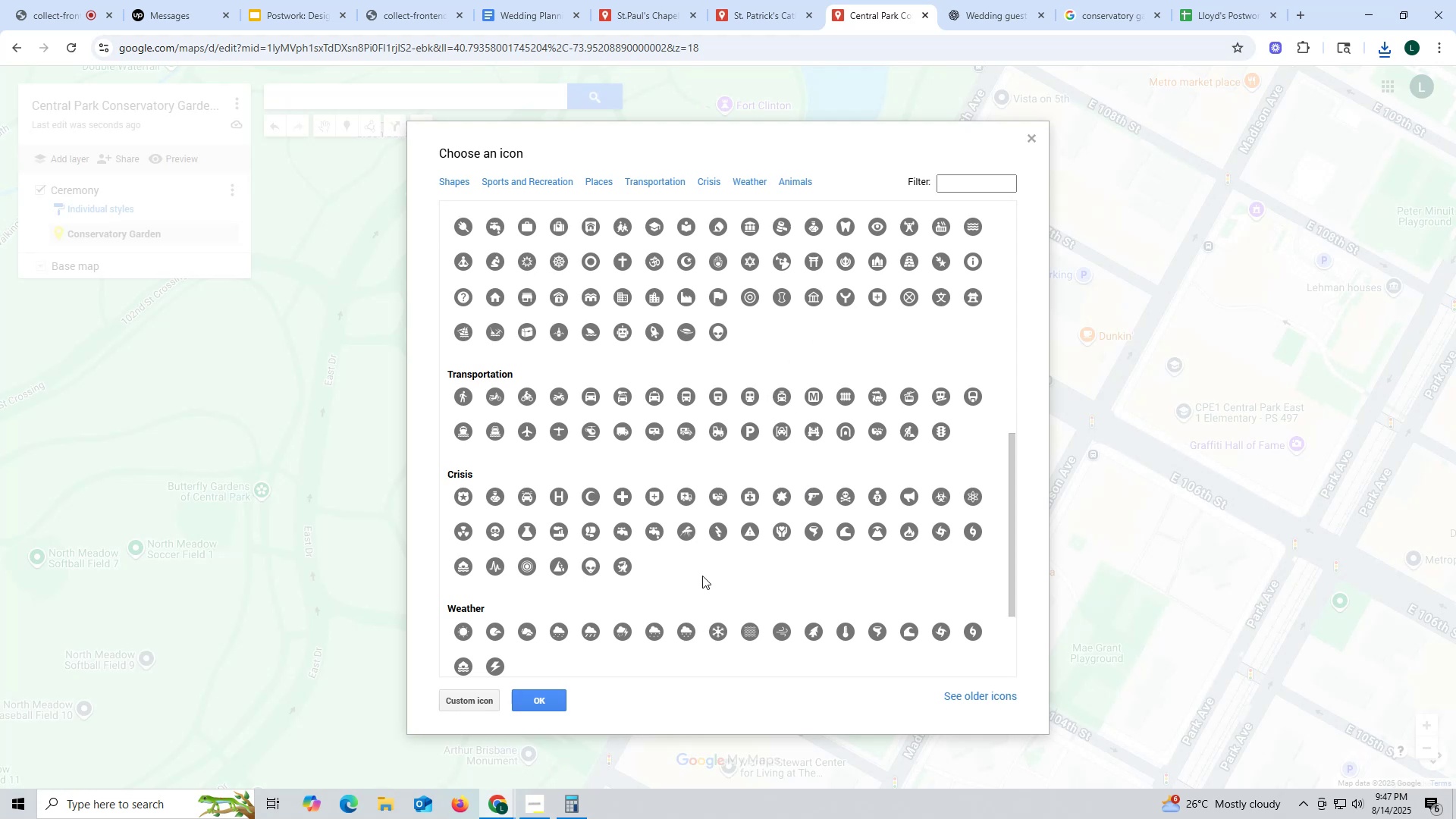 
scroll: coordinate [698, 467], scroll_direction: down, amount: 8.0
 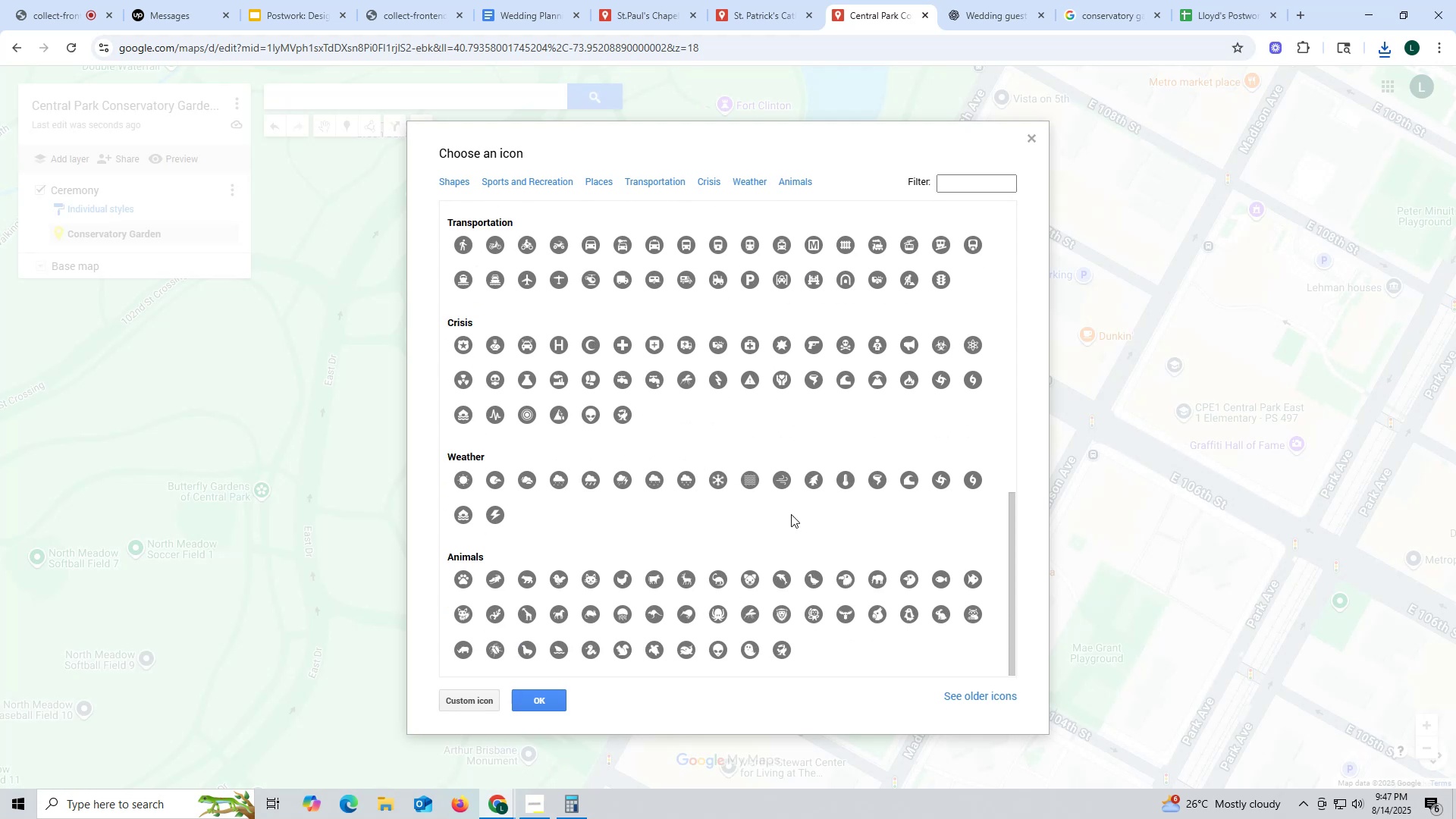 
scroll: coordinate [783, 491], scroll_direction: up, amount: 4.0
 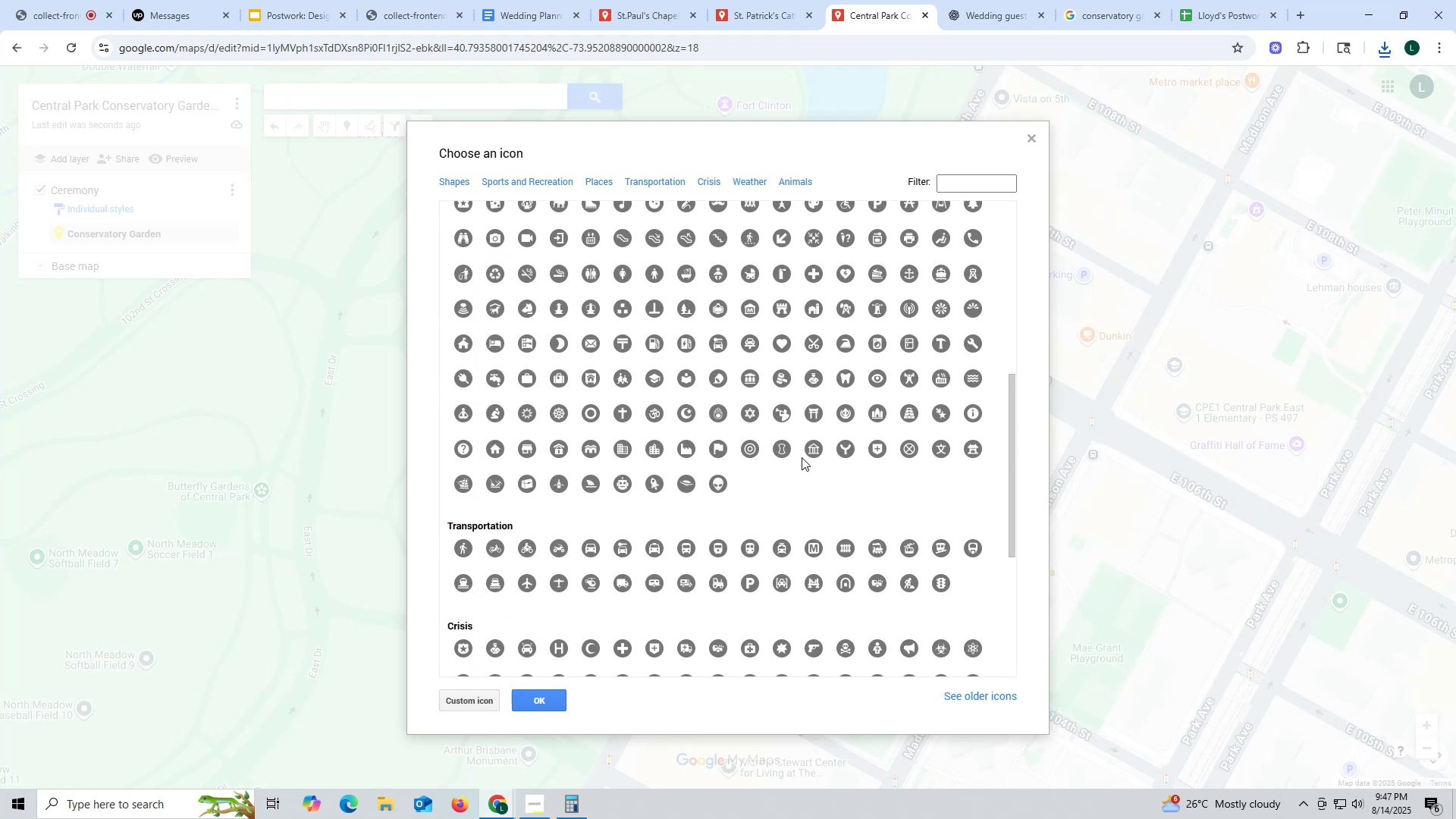 
left_click([877, 415])
 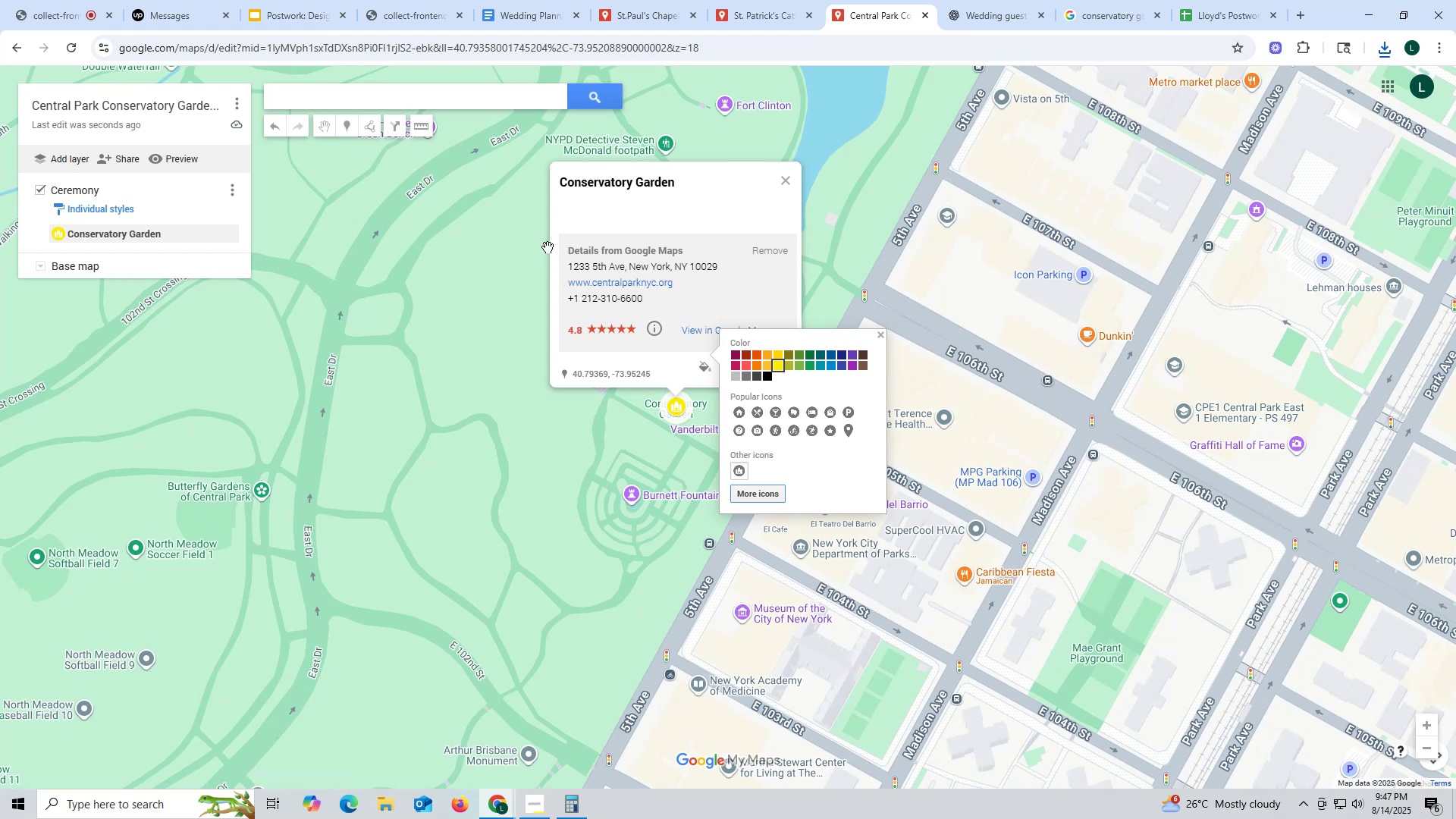 
wait(15.06)
 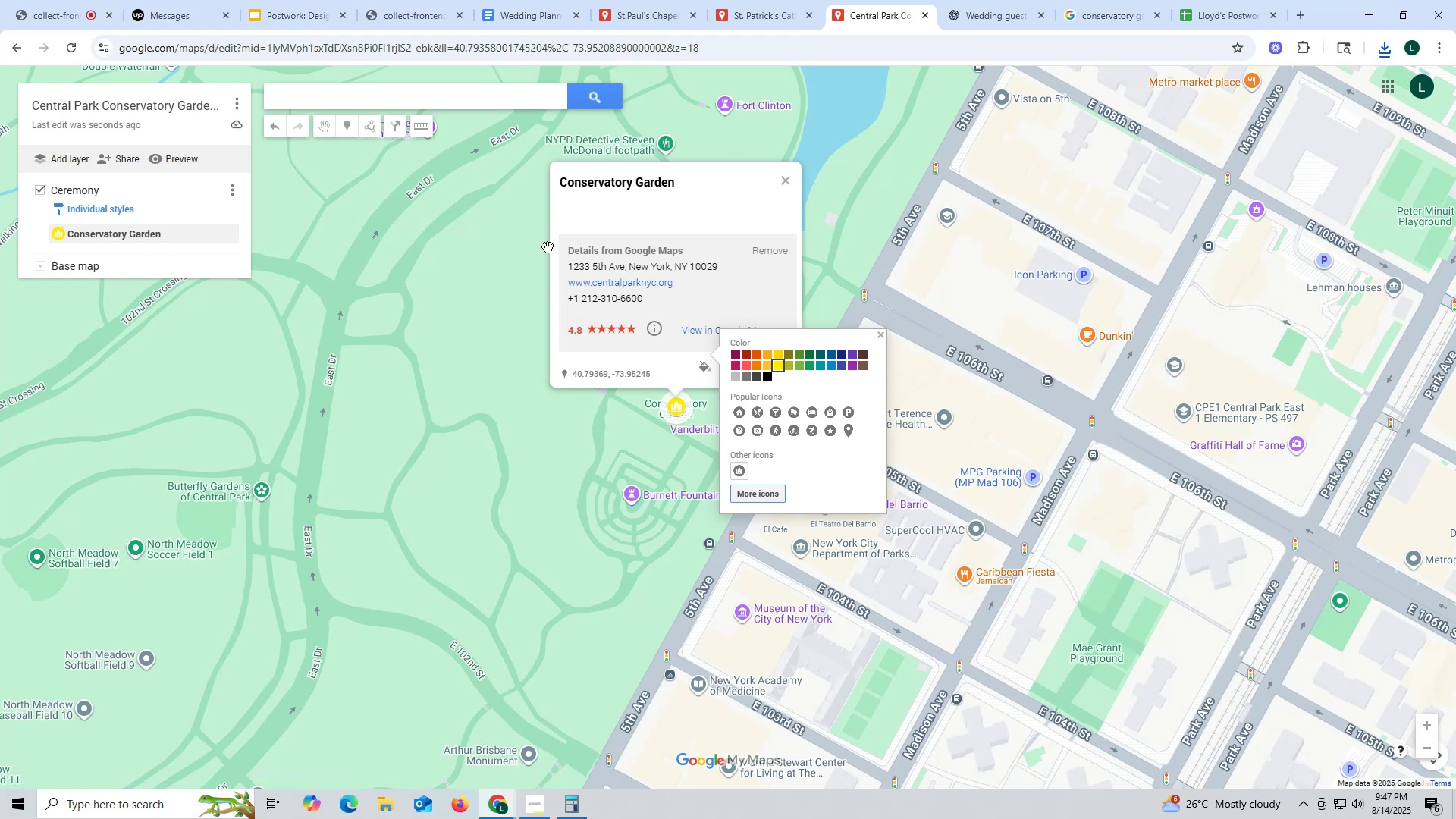 
left_click([702, 208])
 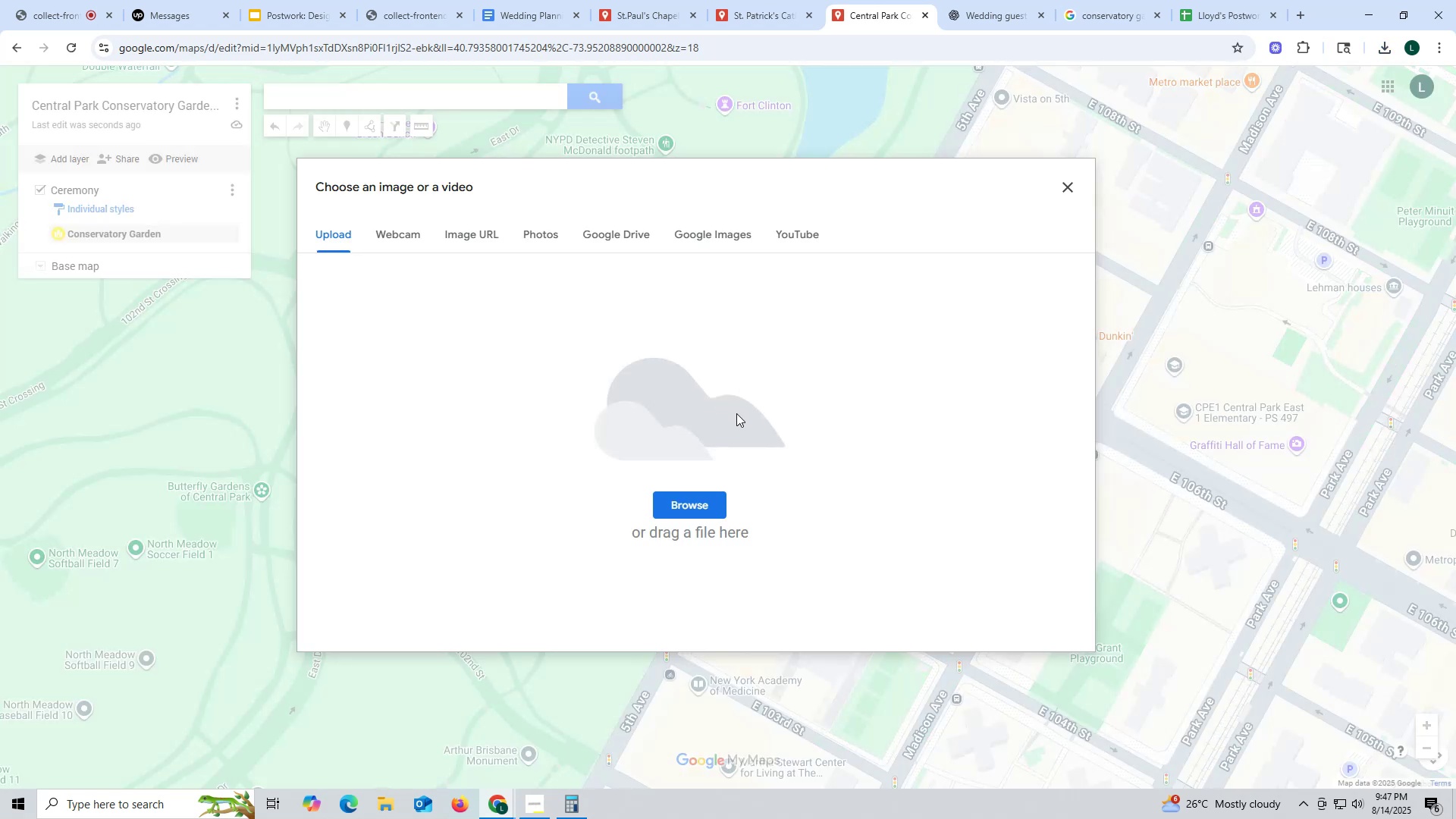 
left_click([700, 494])
 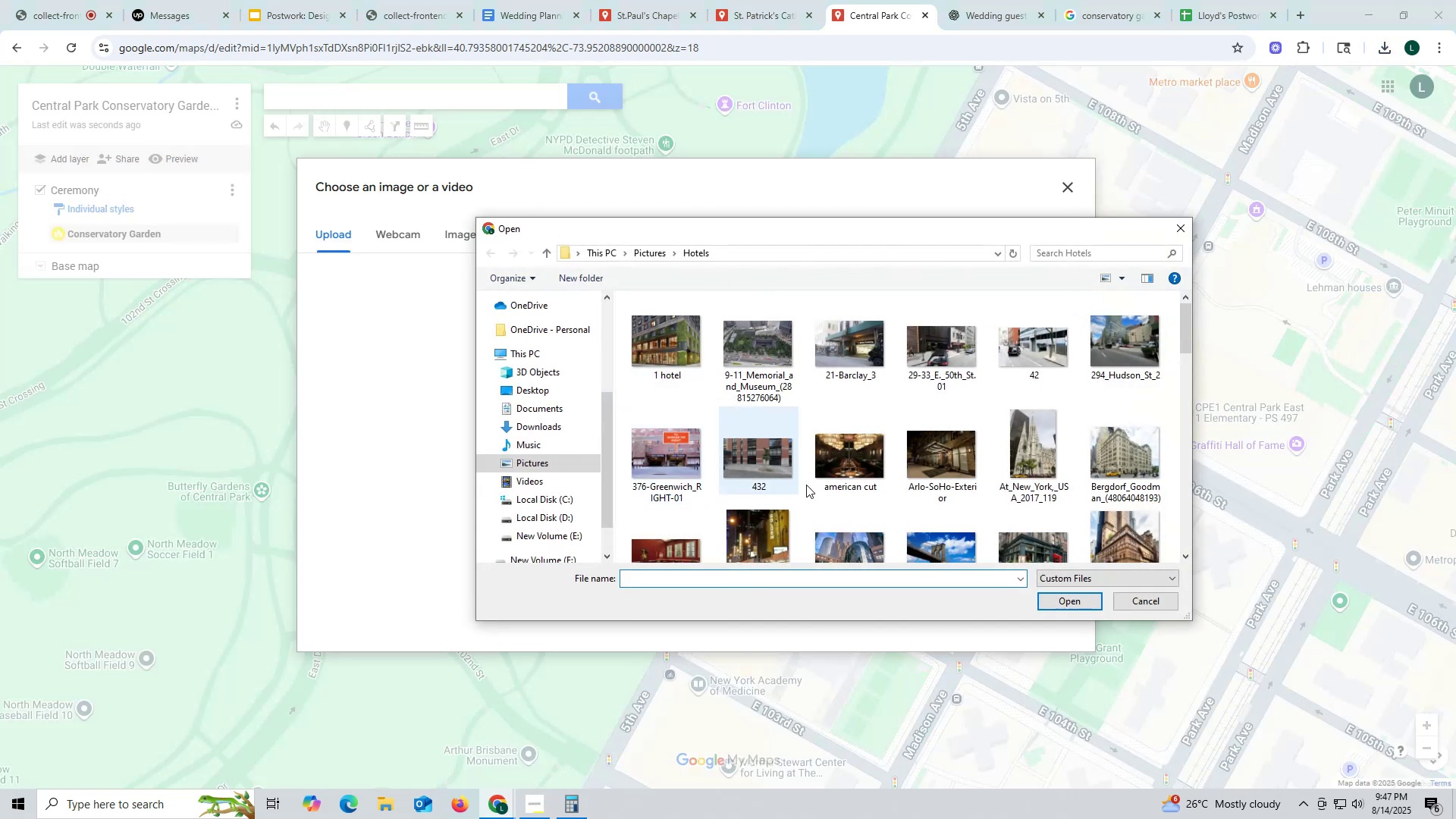 
scroll: coordinate [922, 459], scroll_direction: down, amount: 7.0
 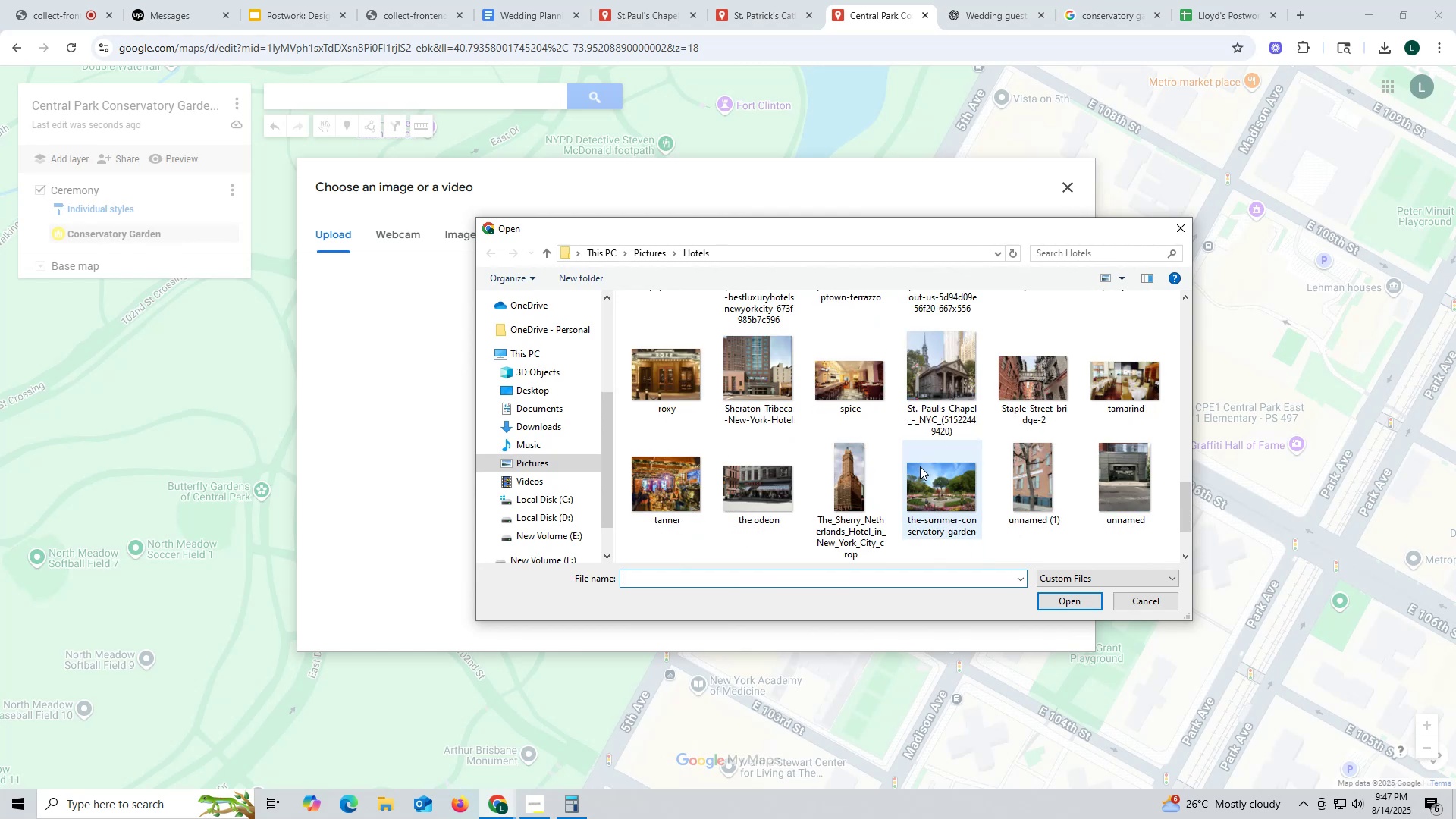 
left_click([919, 485])
 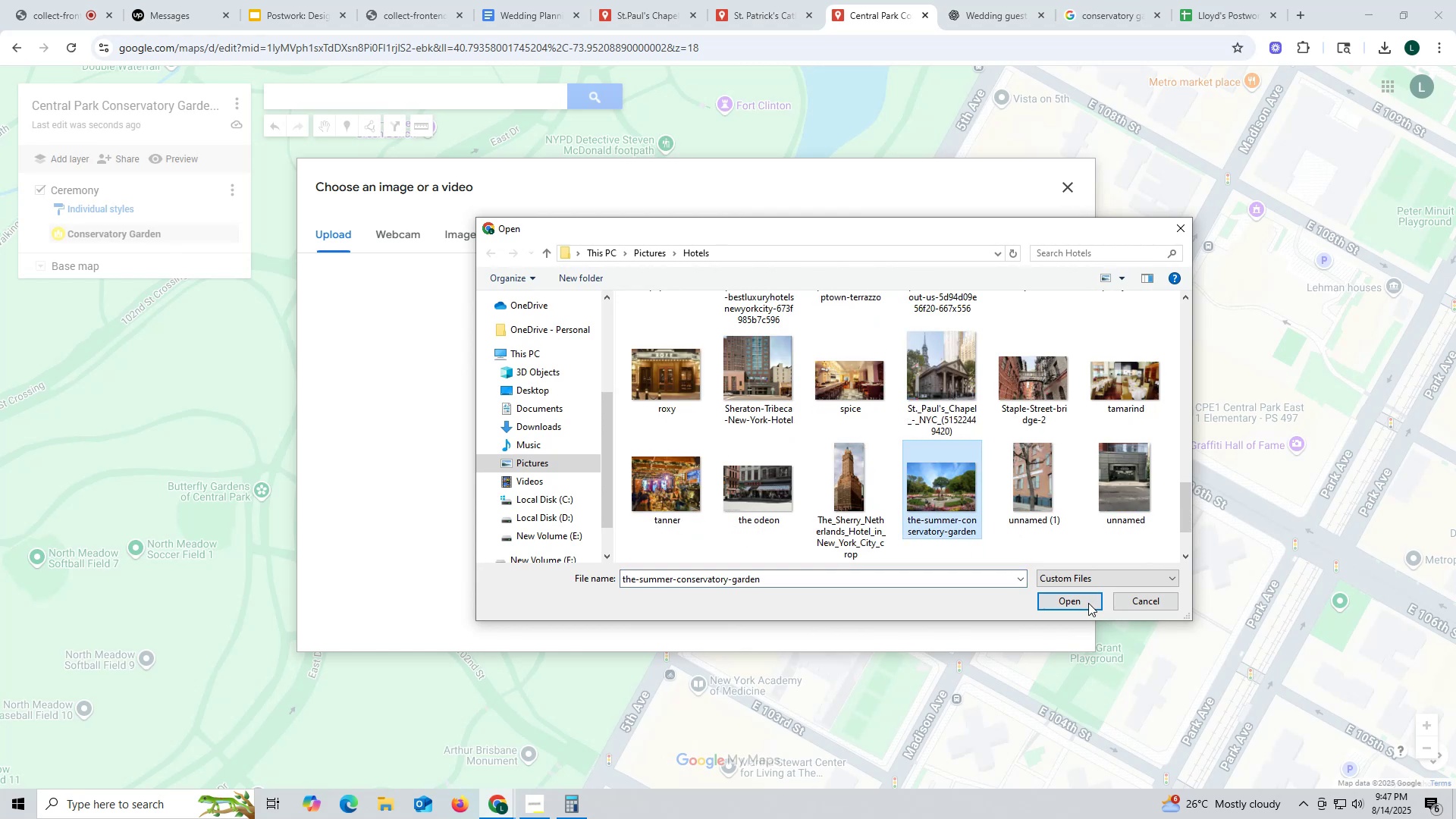 
left_click([1086, 603])
 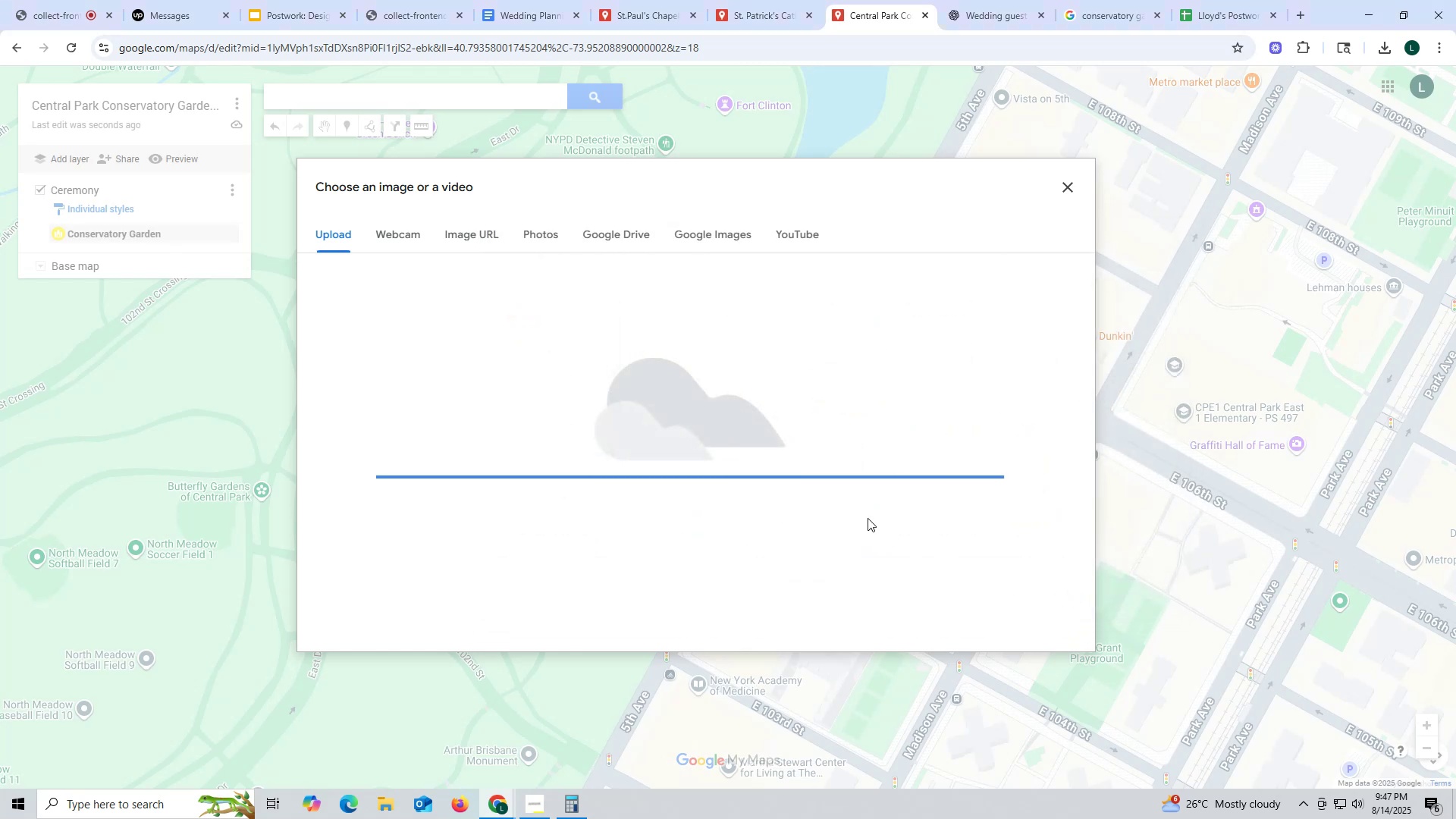 
mouse_move([623, 397])
 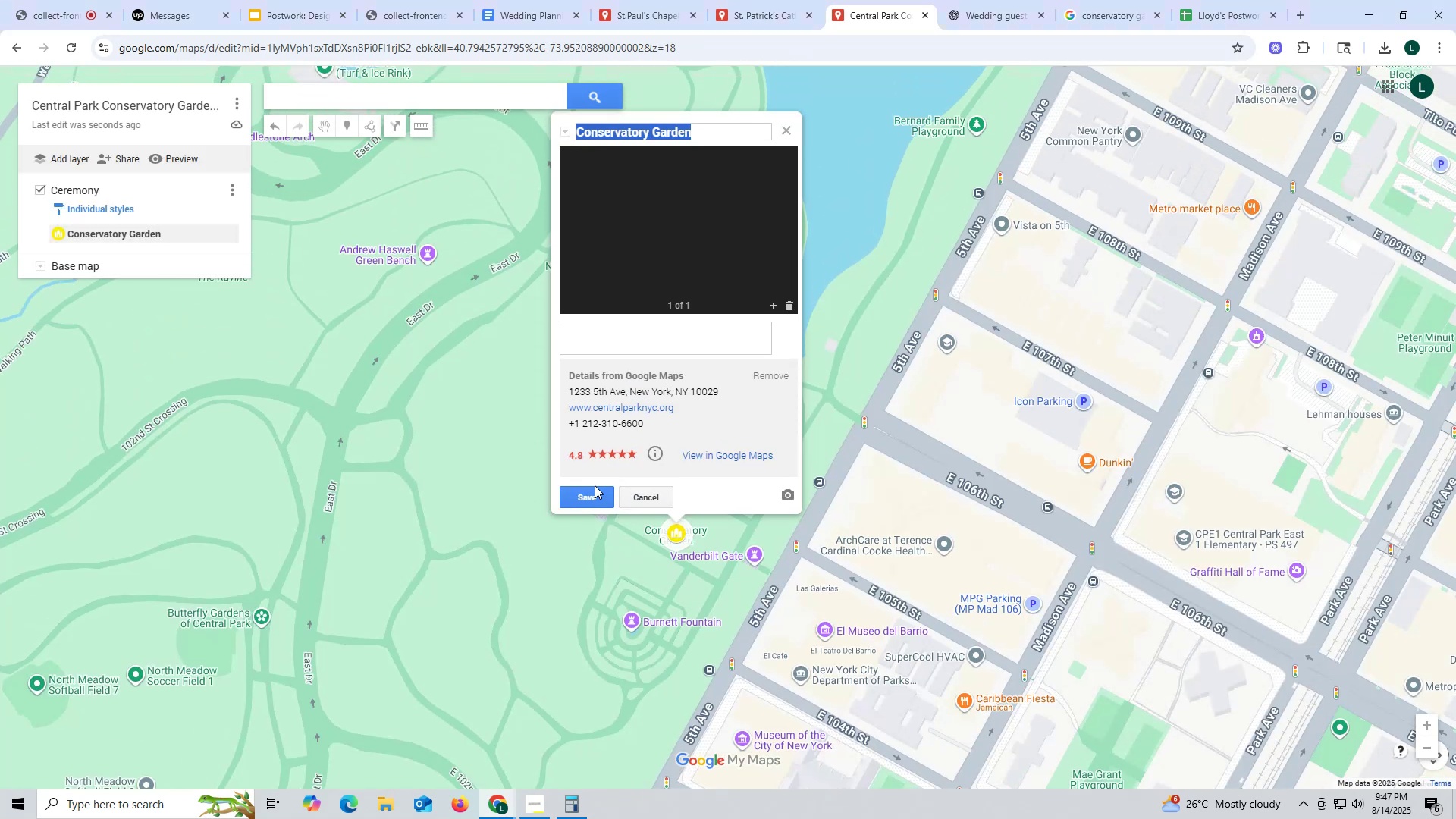 
mouse_move([592, 469])
 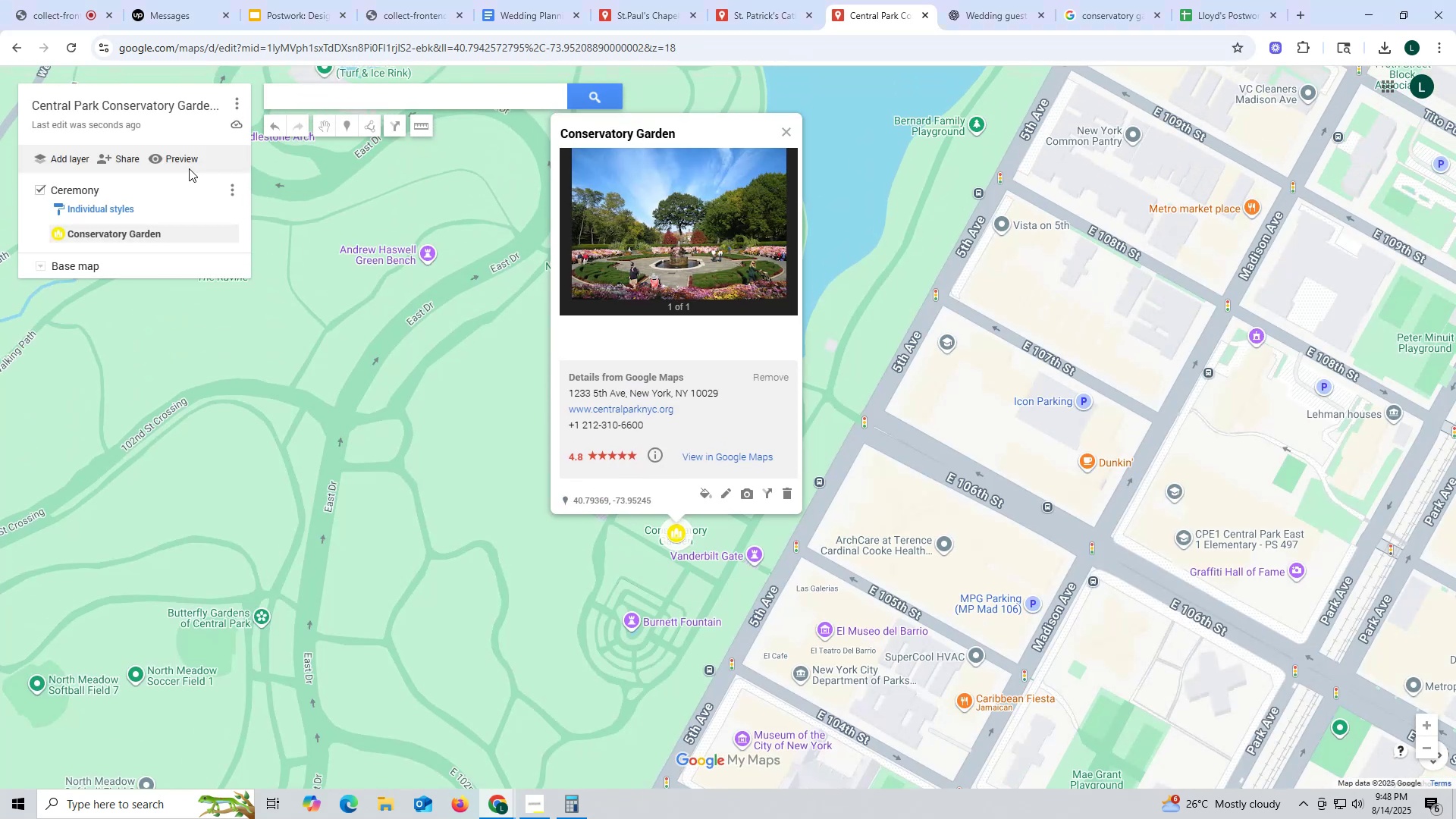 
left_click([186, 159])
 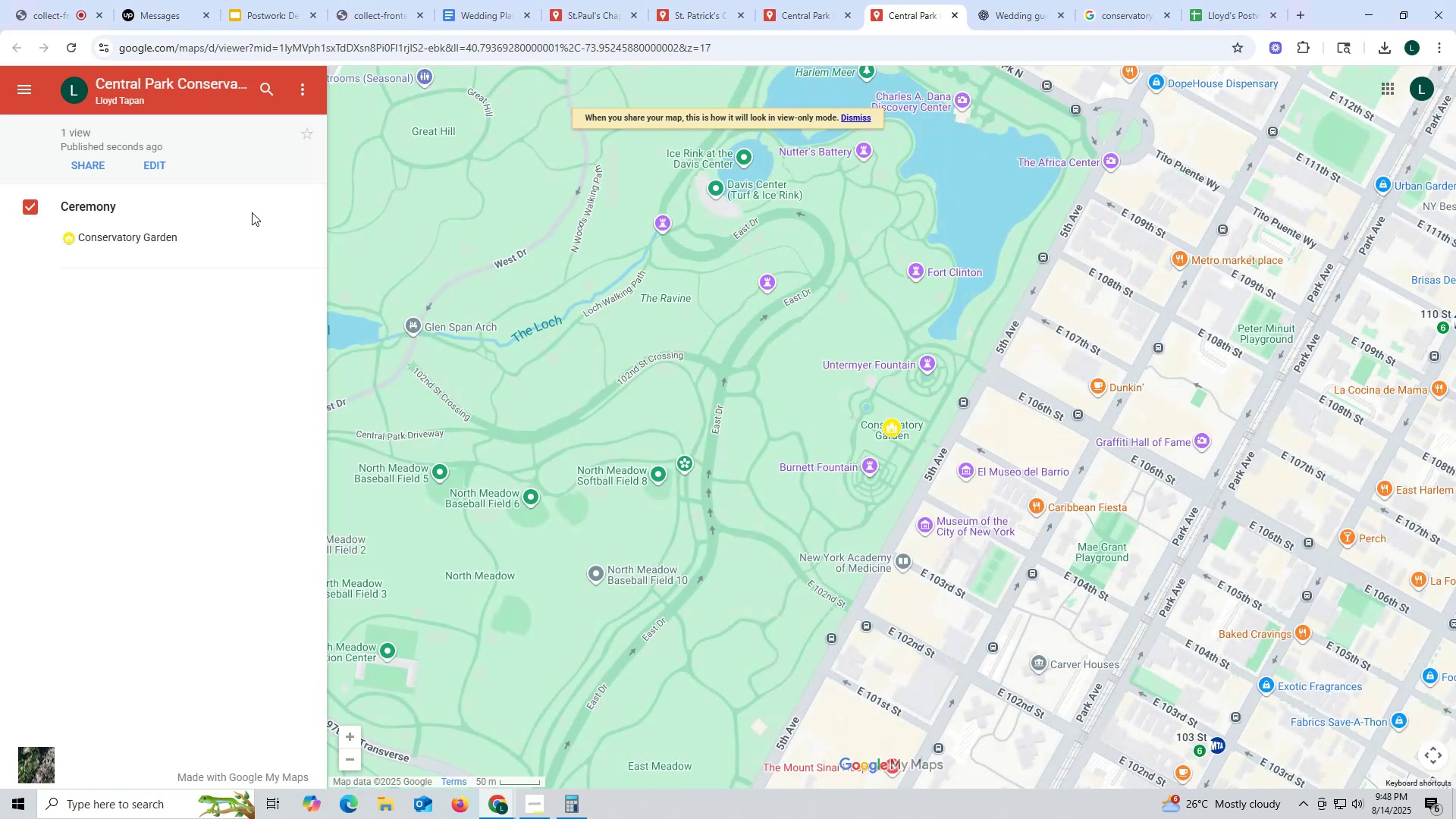 
left_click([184, 236])
 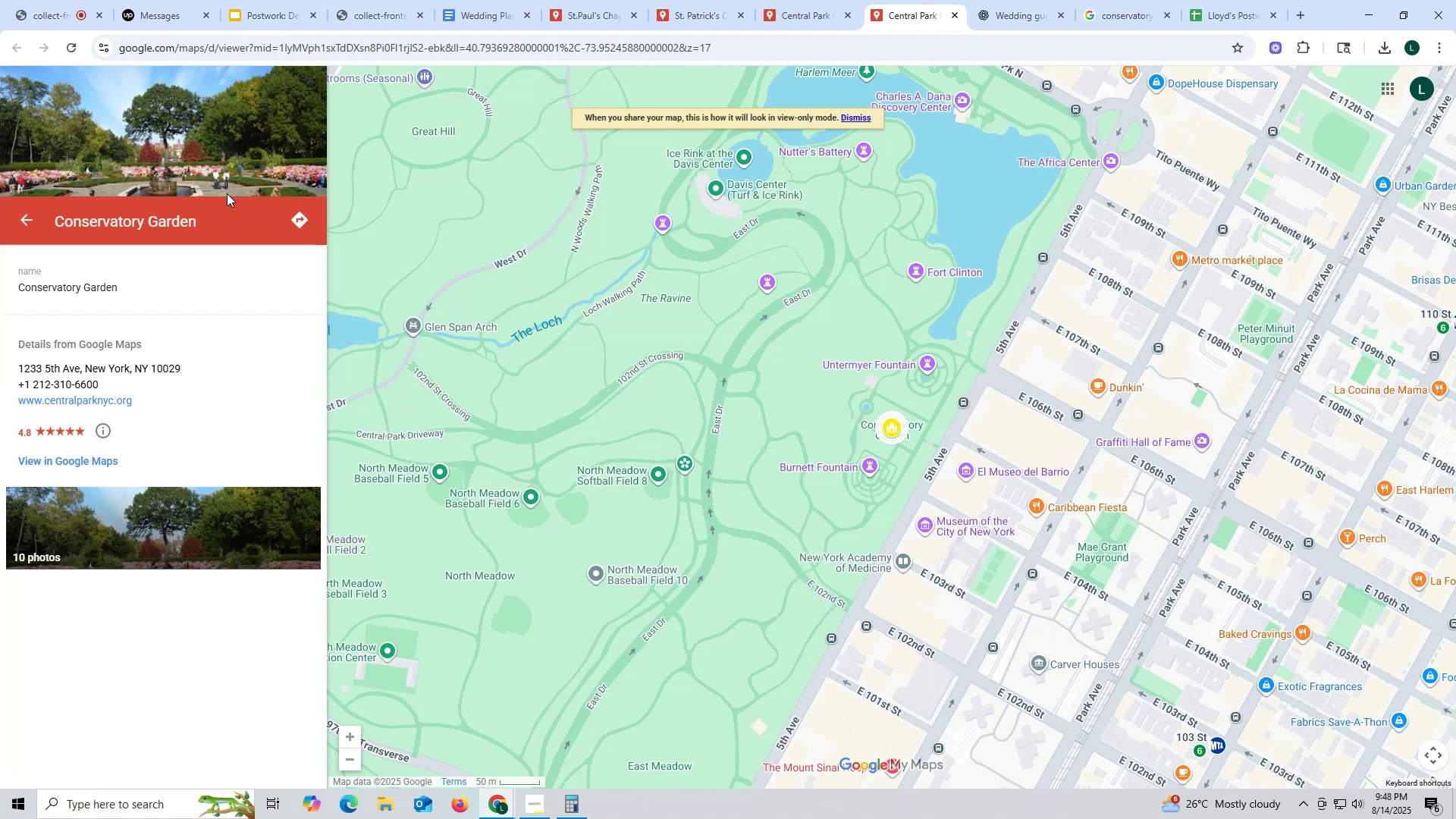 
left_click([205, 132])
 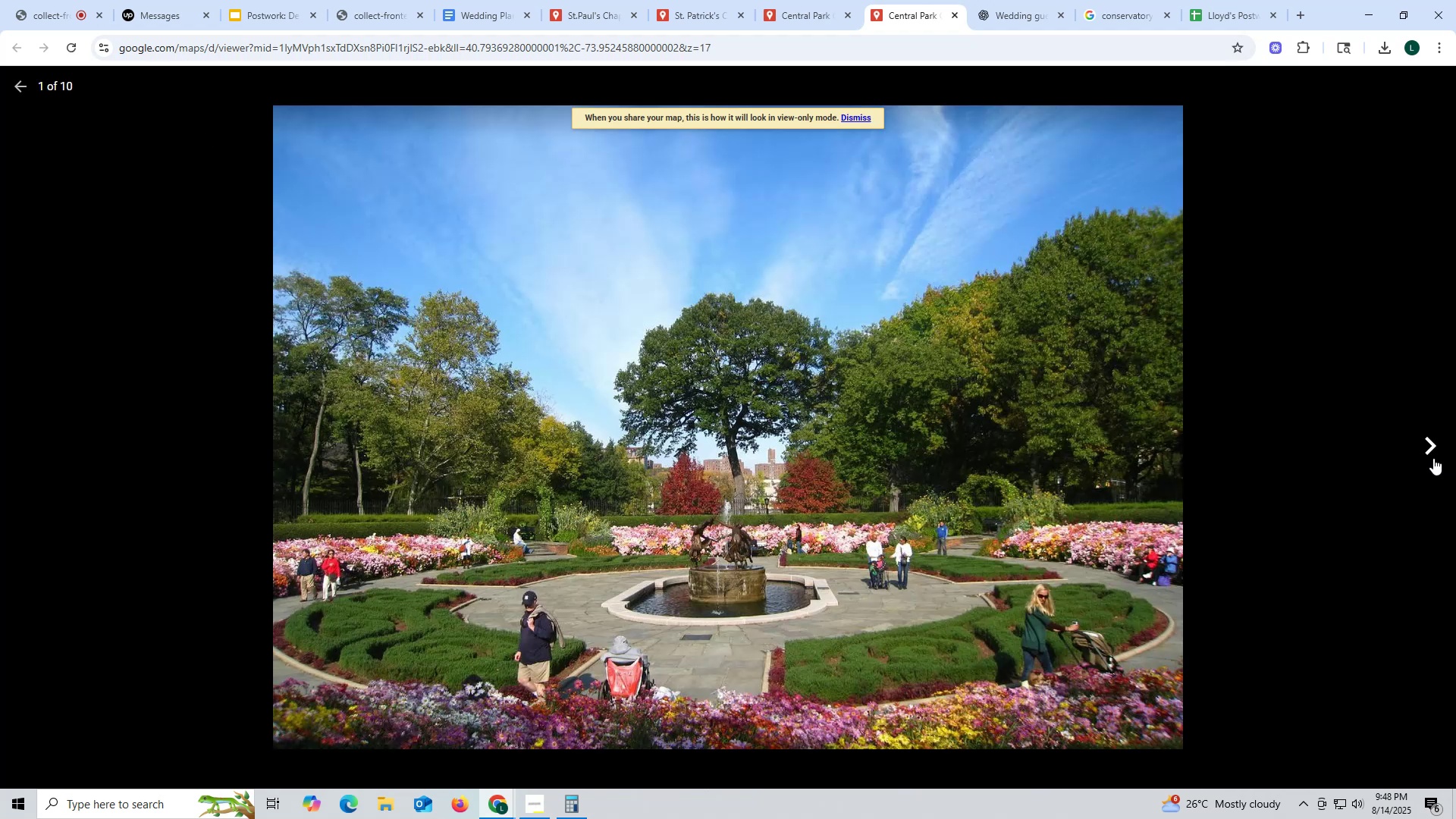 
left_click([1420, 444])
 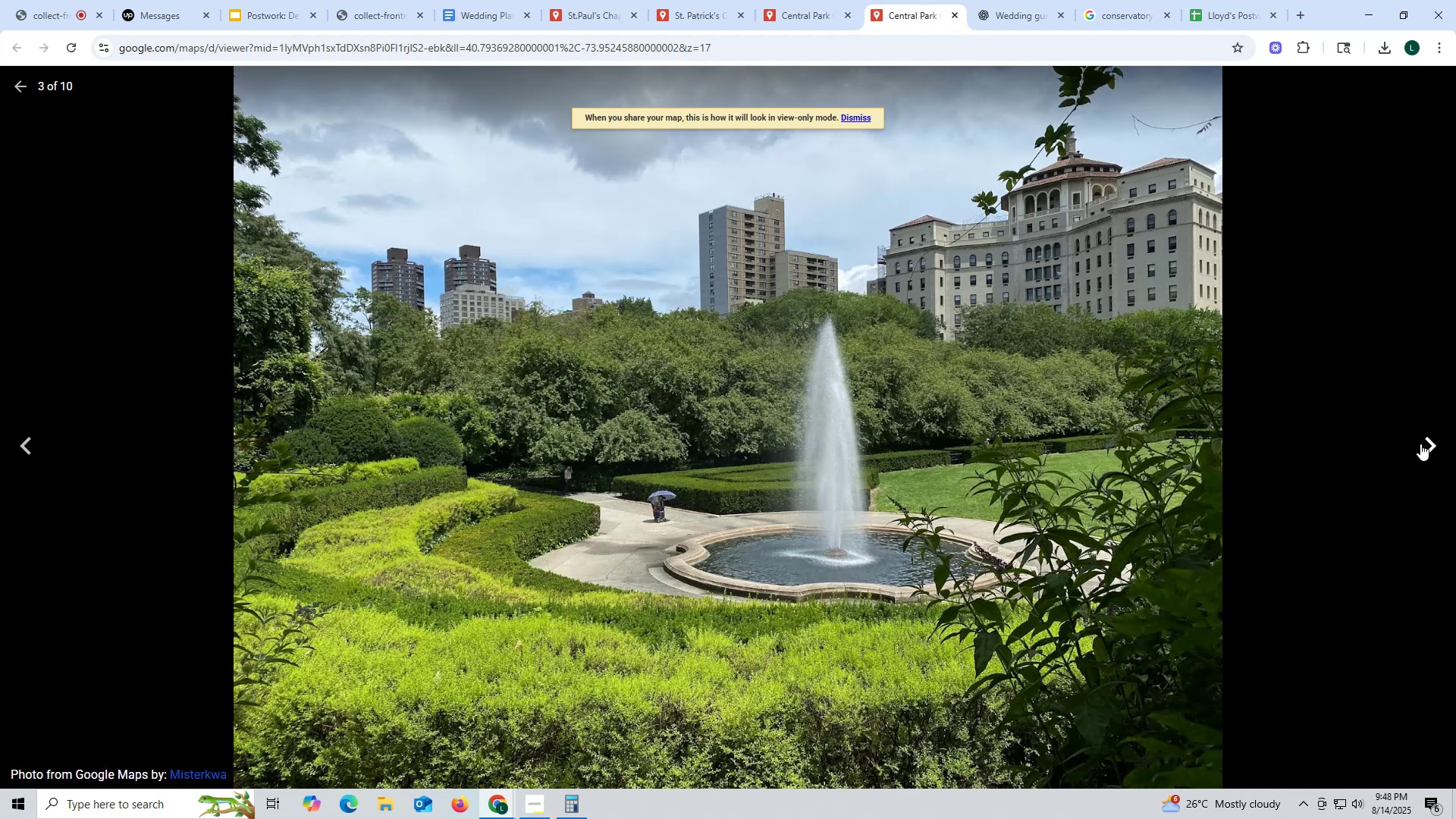 
double_click([1420, 444])
 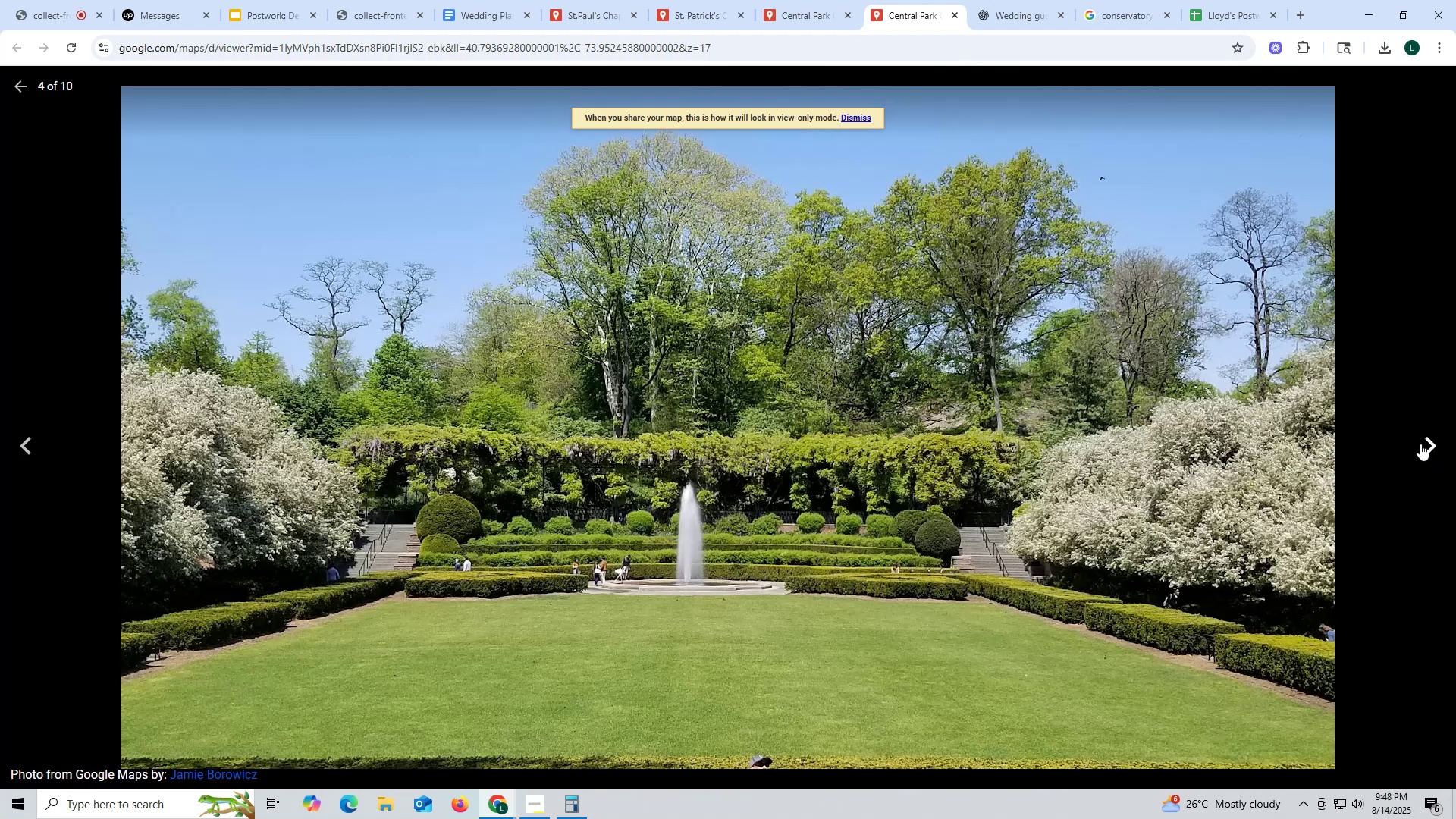 
left_click([1420, 444])
 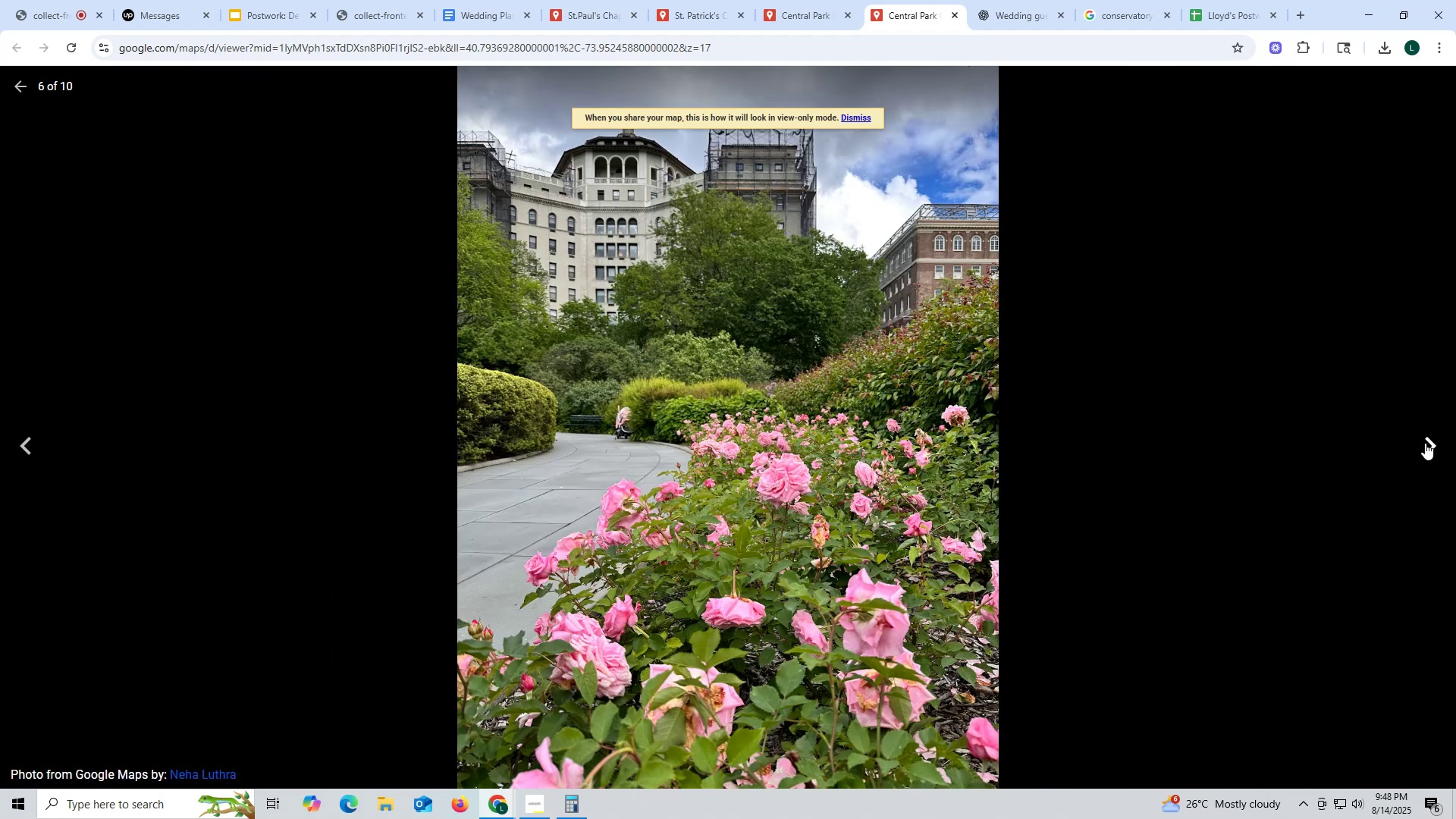 
left_click([1426, 443])
 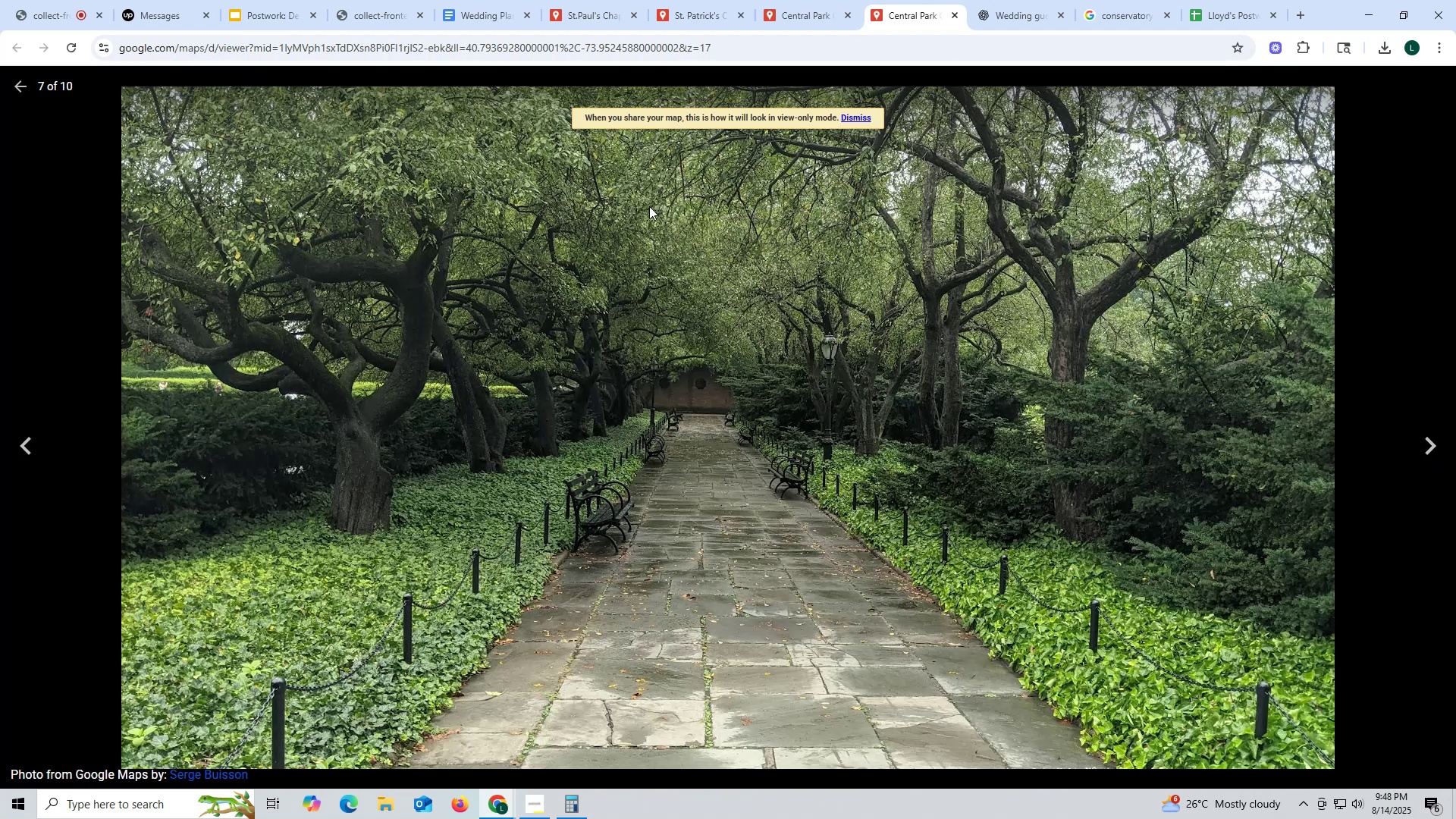 
mouse_move([993, 27])
 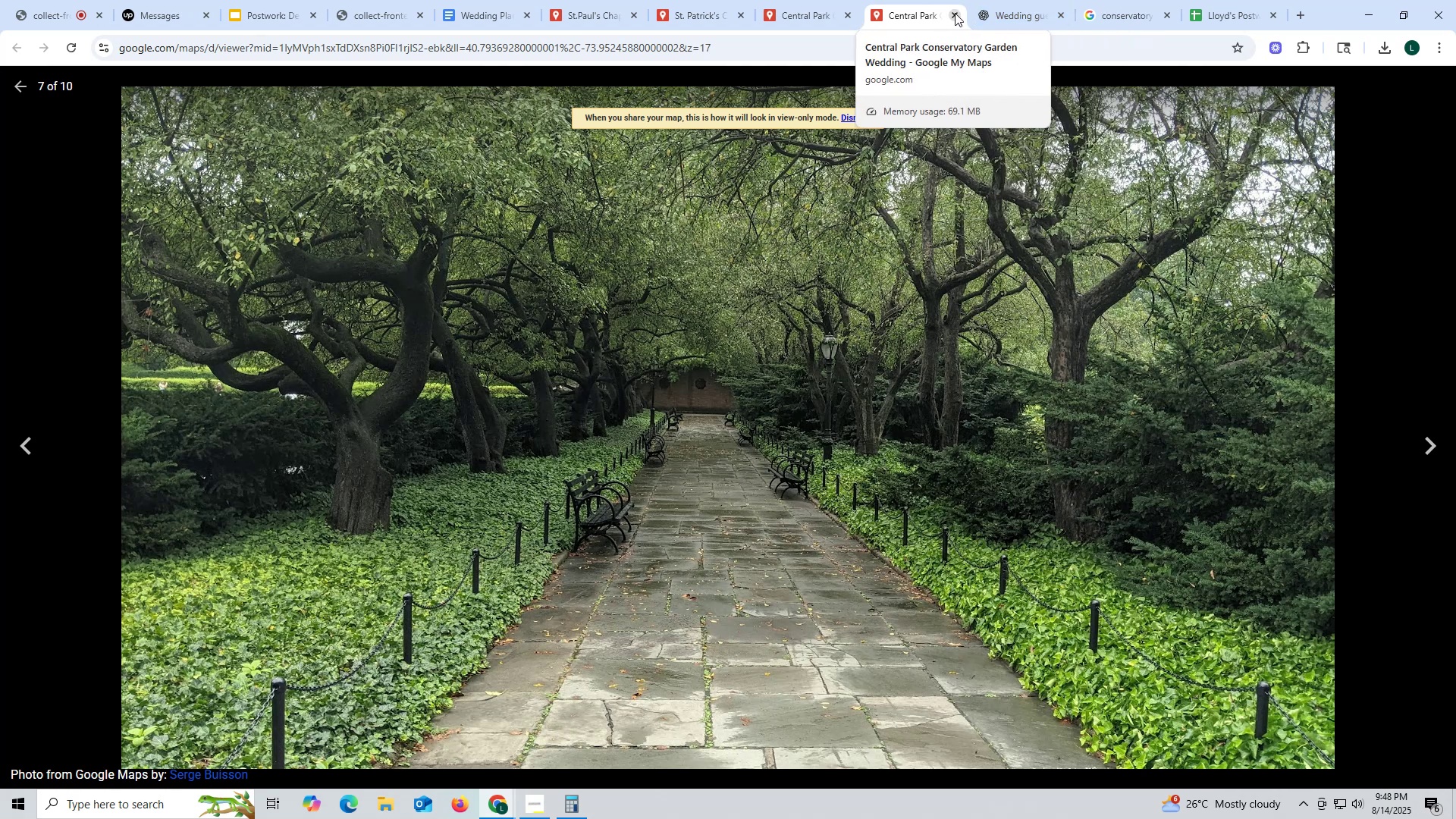 
left_click([955, 13])
 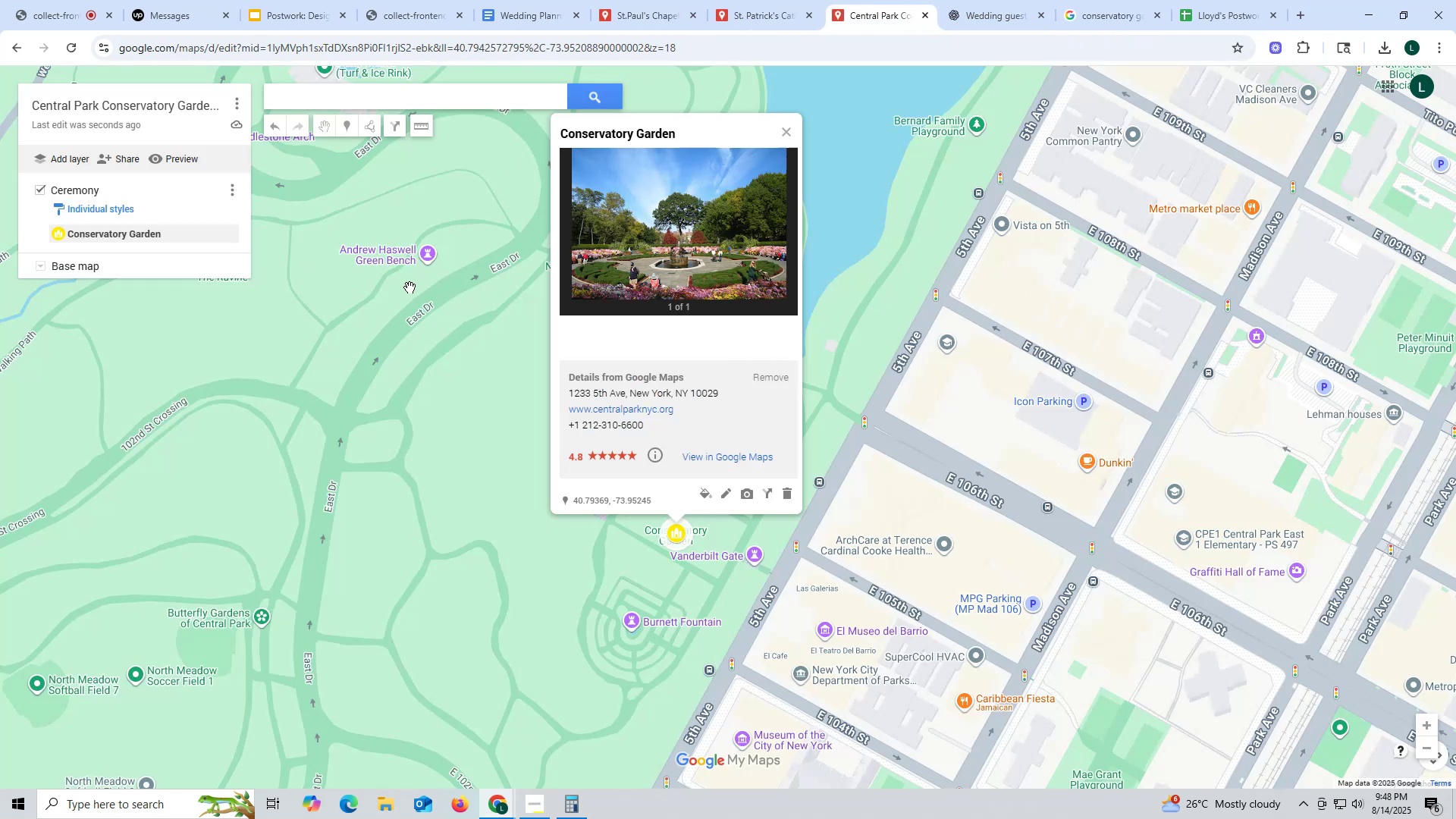 
wait(8.11)
 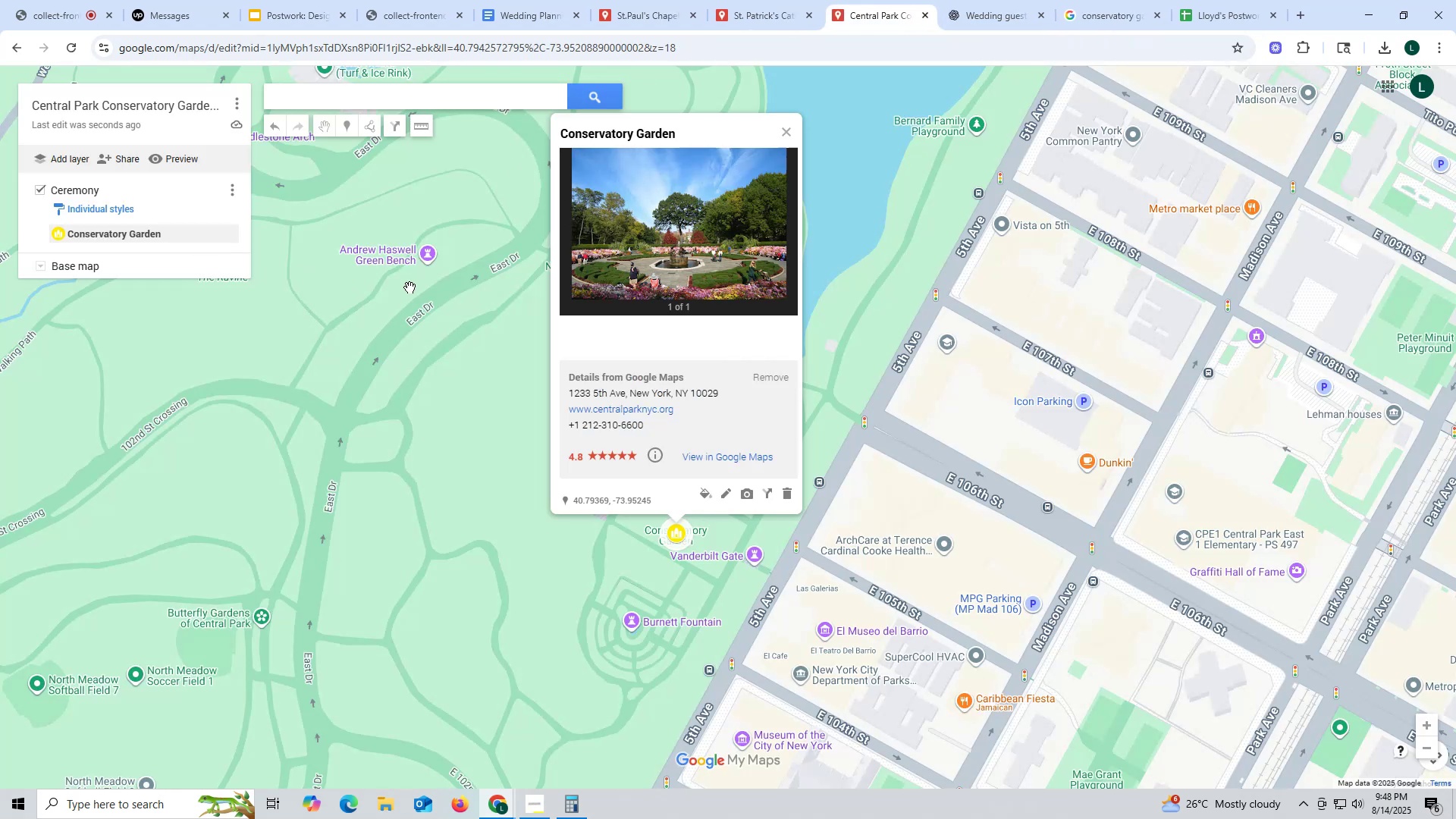 
left_click([1120, 11])
 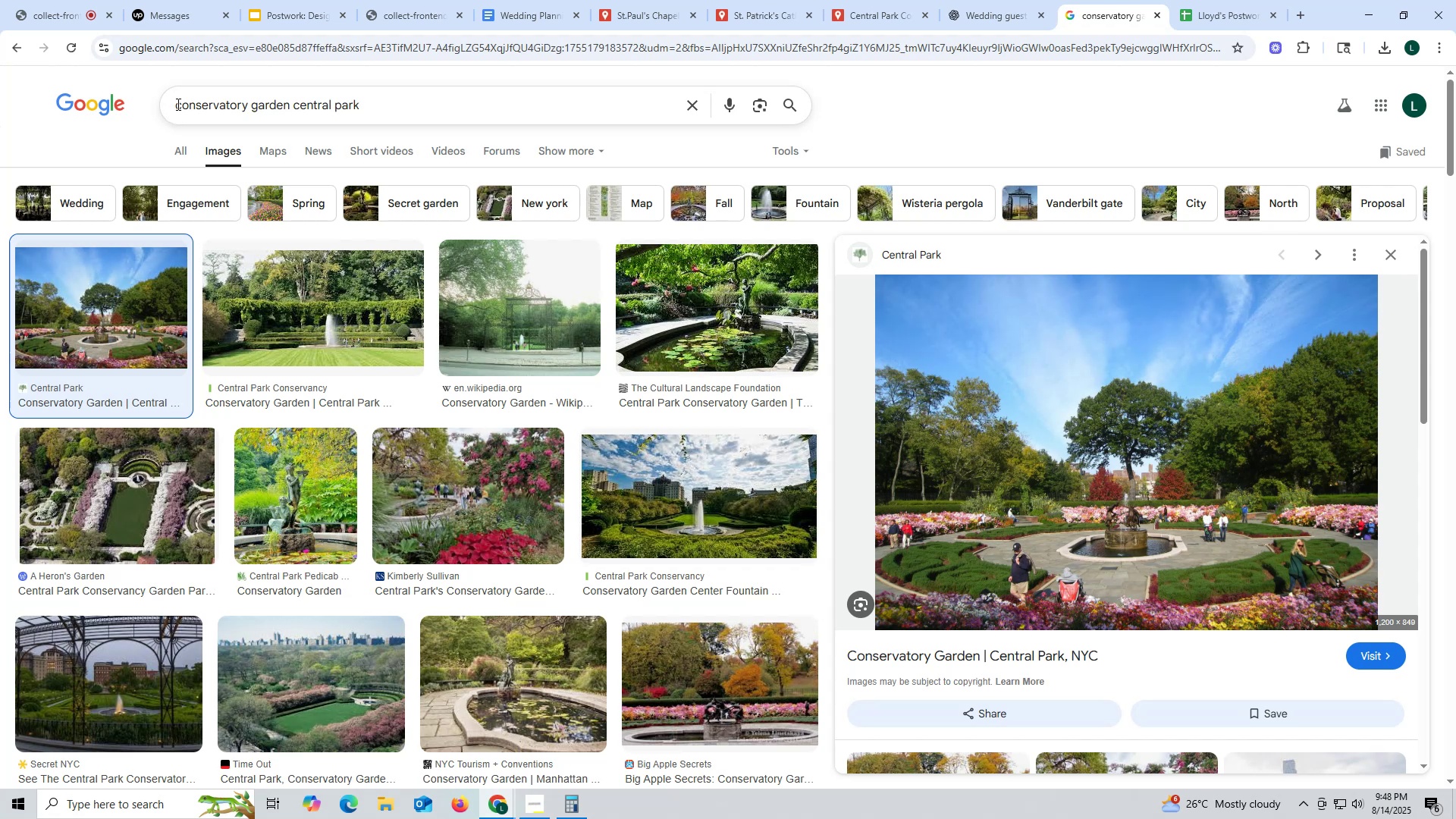 
left_click([178, 104])
 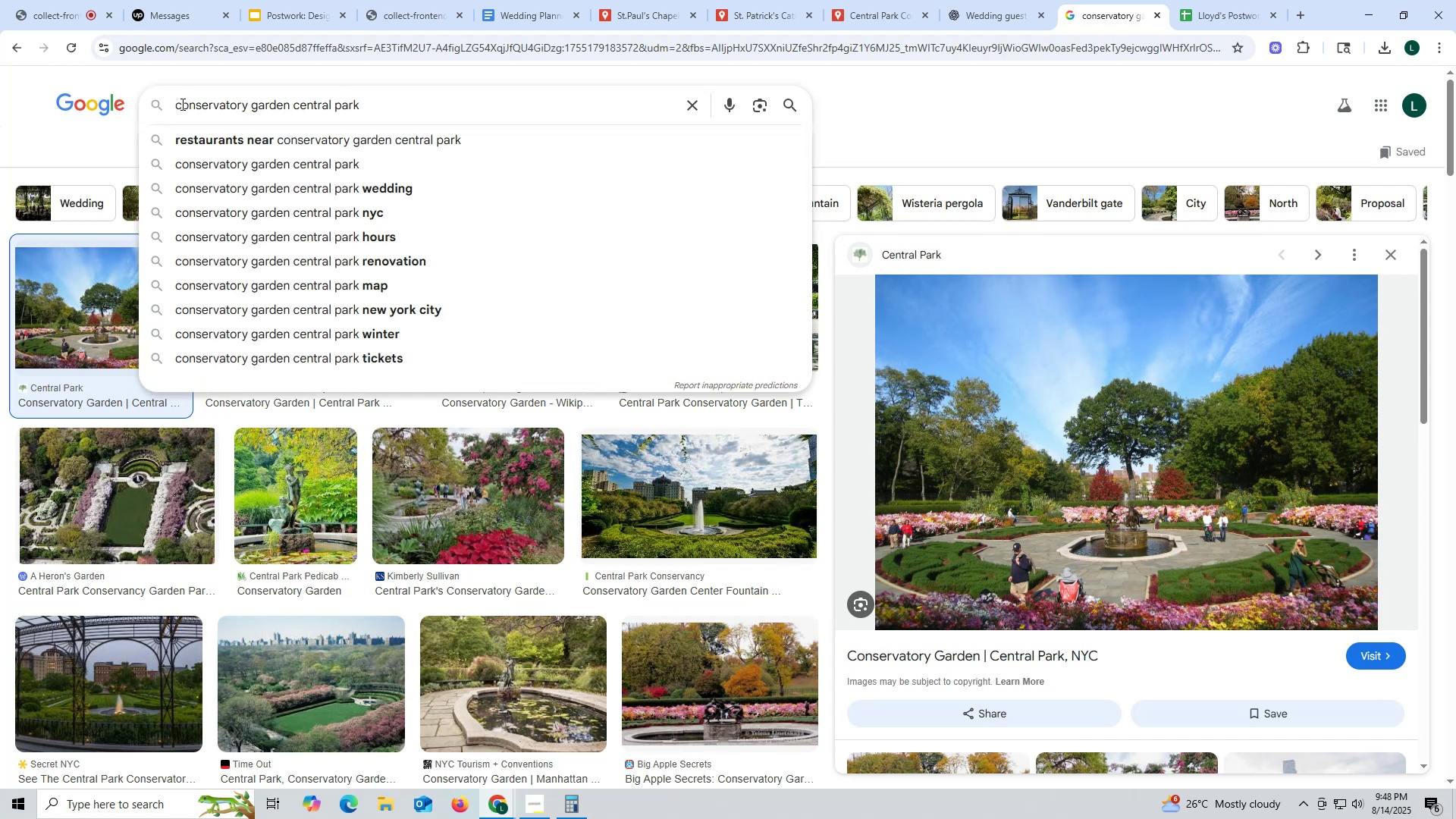 
type(parking near )
 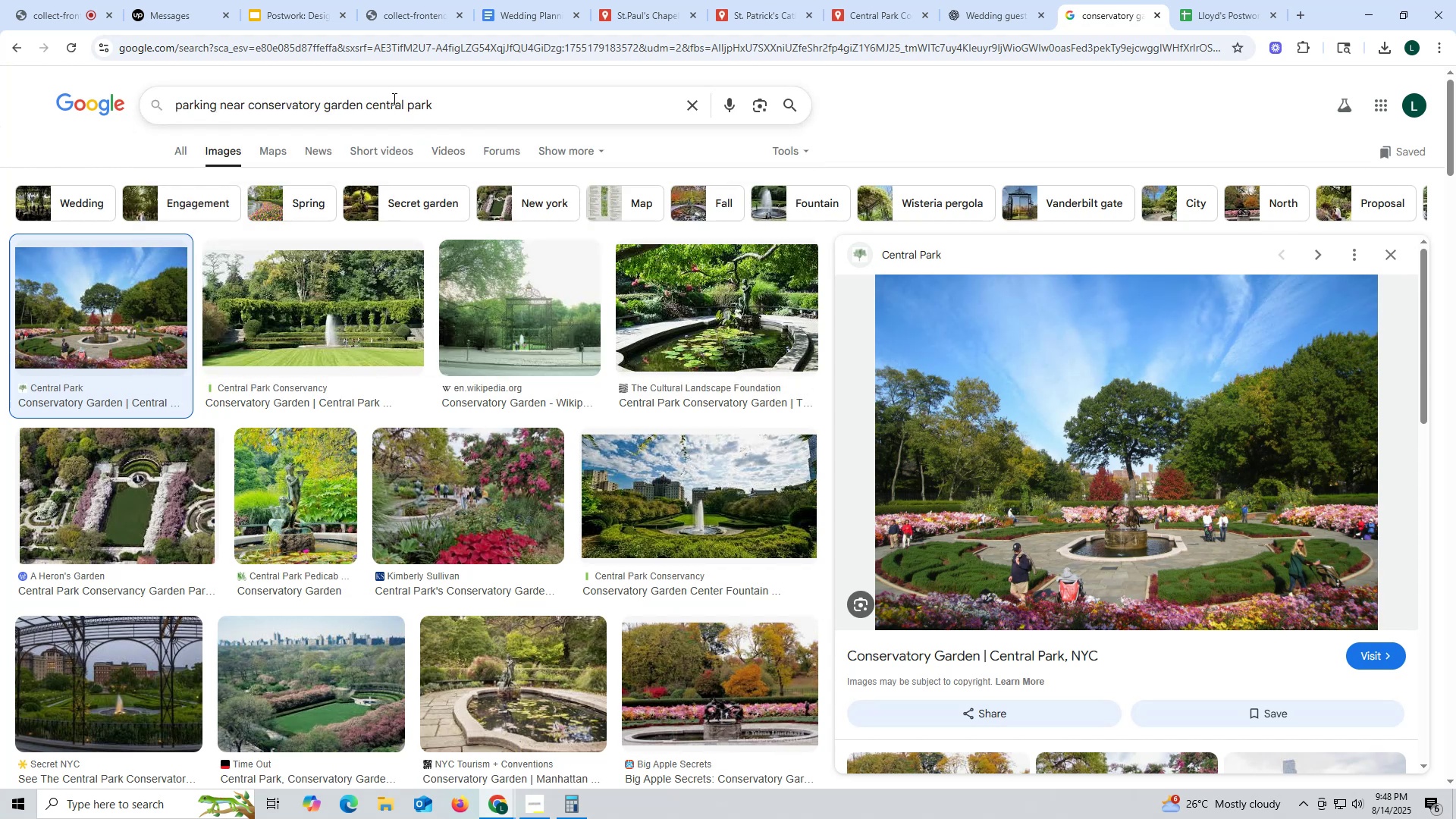 
left_click_drag(start_coordinate=[491, 111], to_coordinate=[142, 71])
 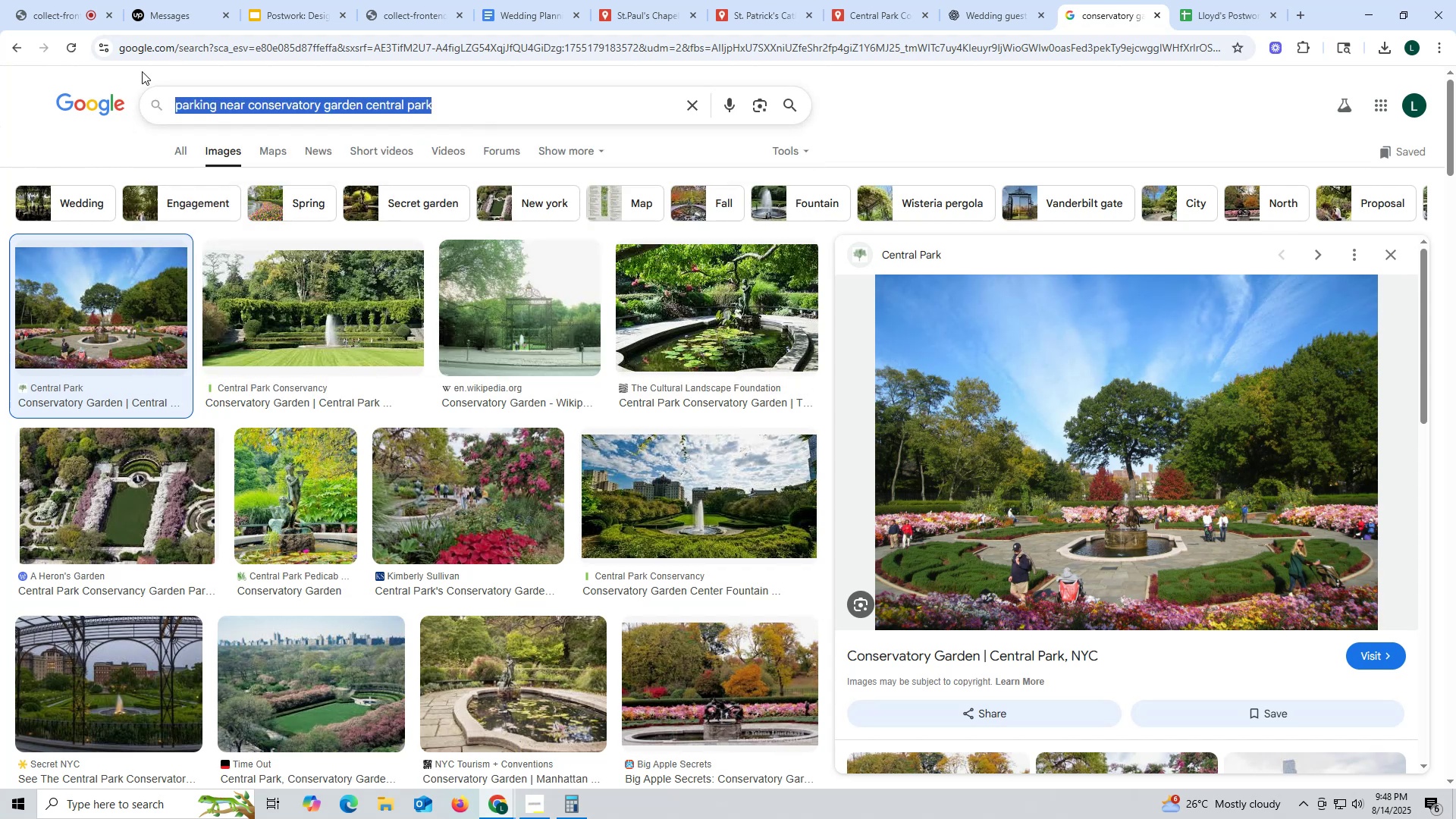 
key(Control+ControlLeft)
 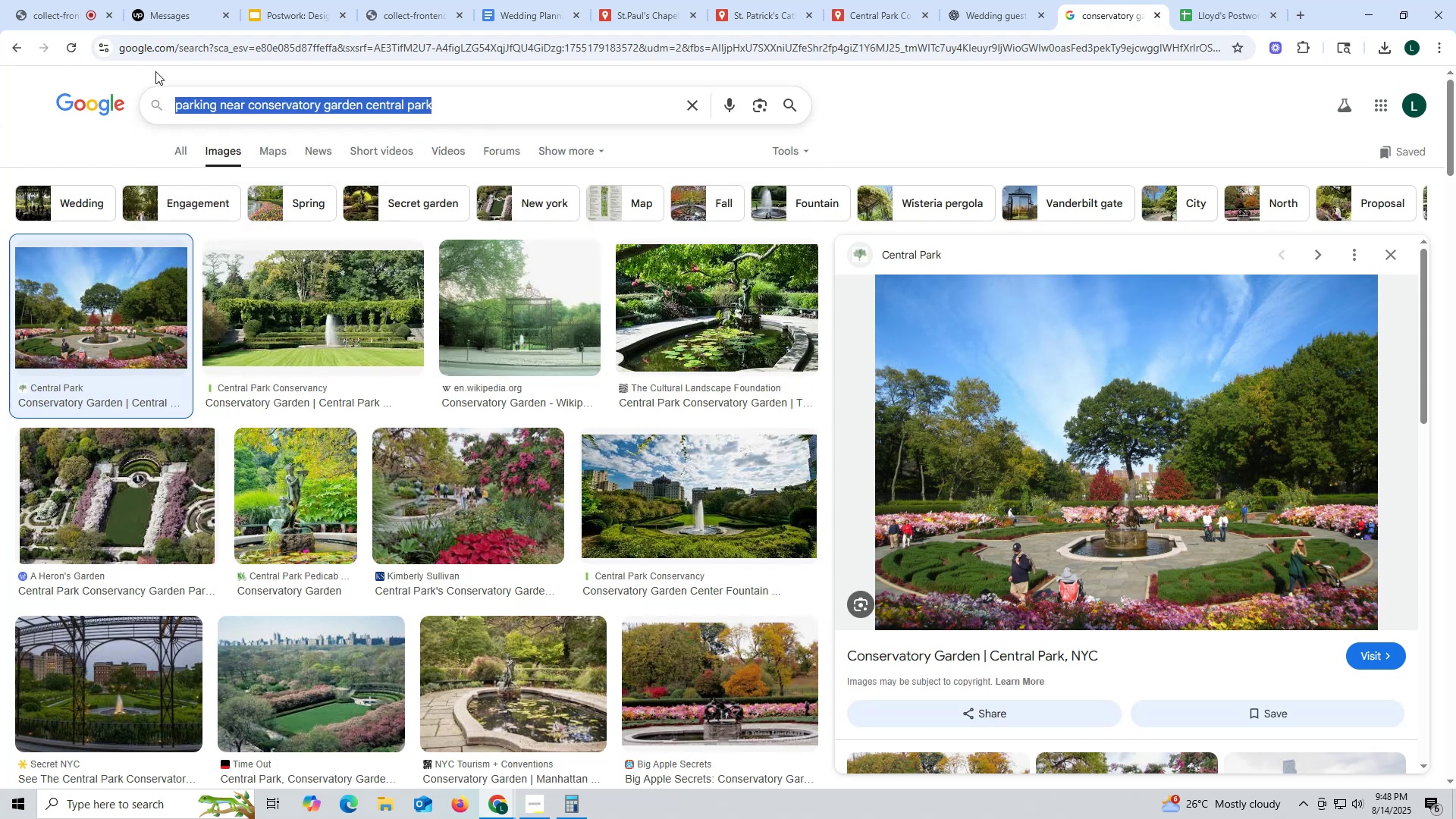 
key(Control+C)
 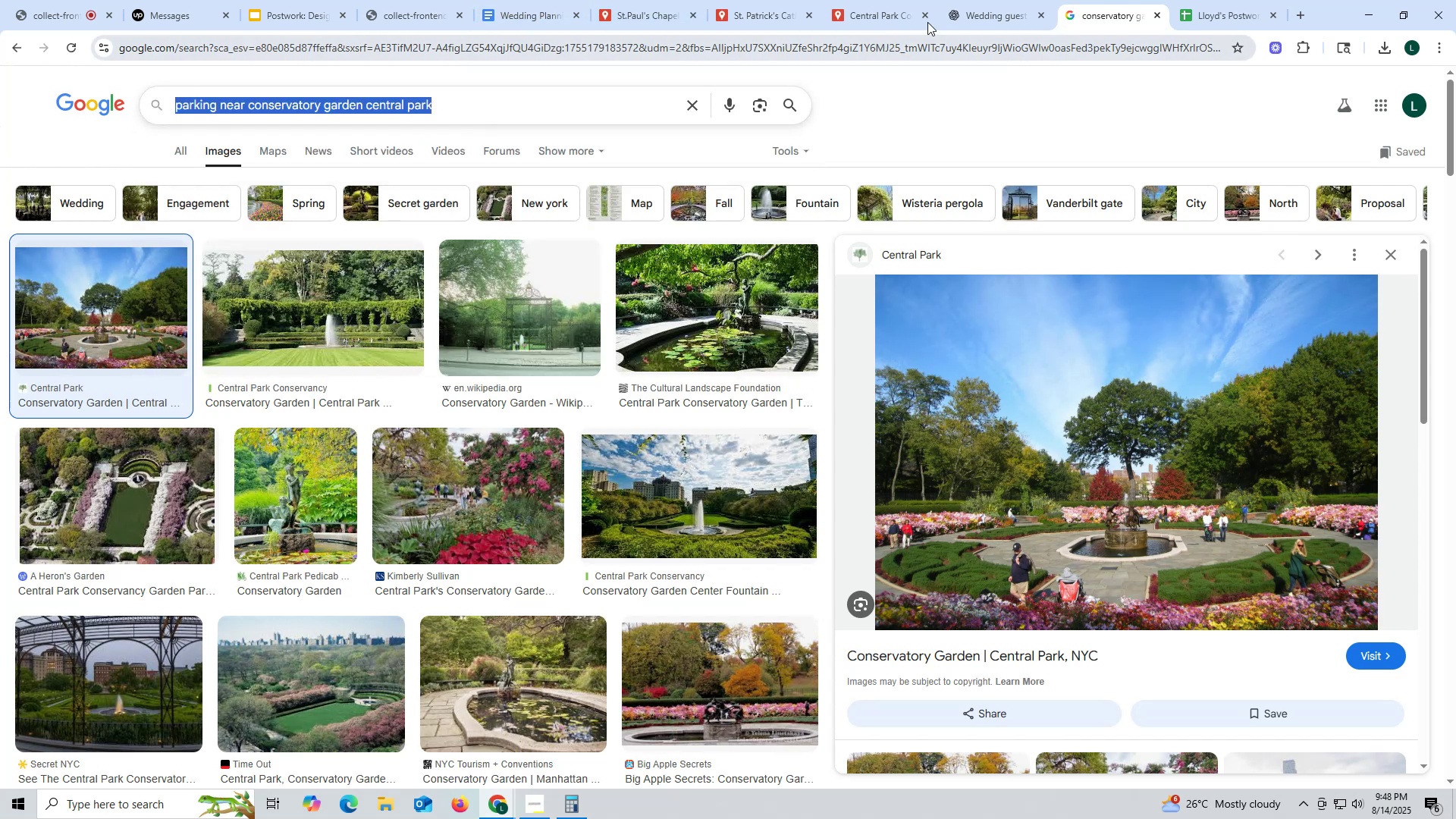 
left_click([973, 14])
 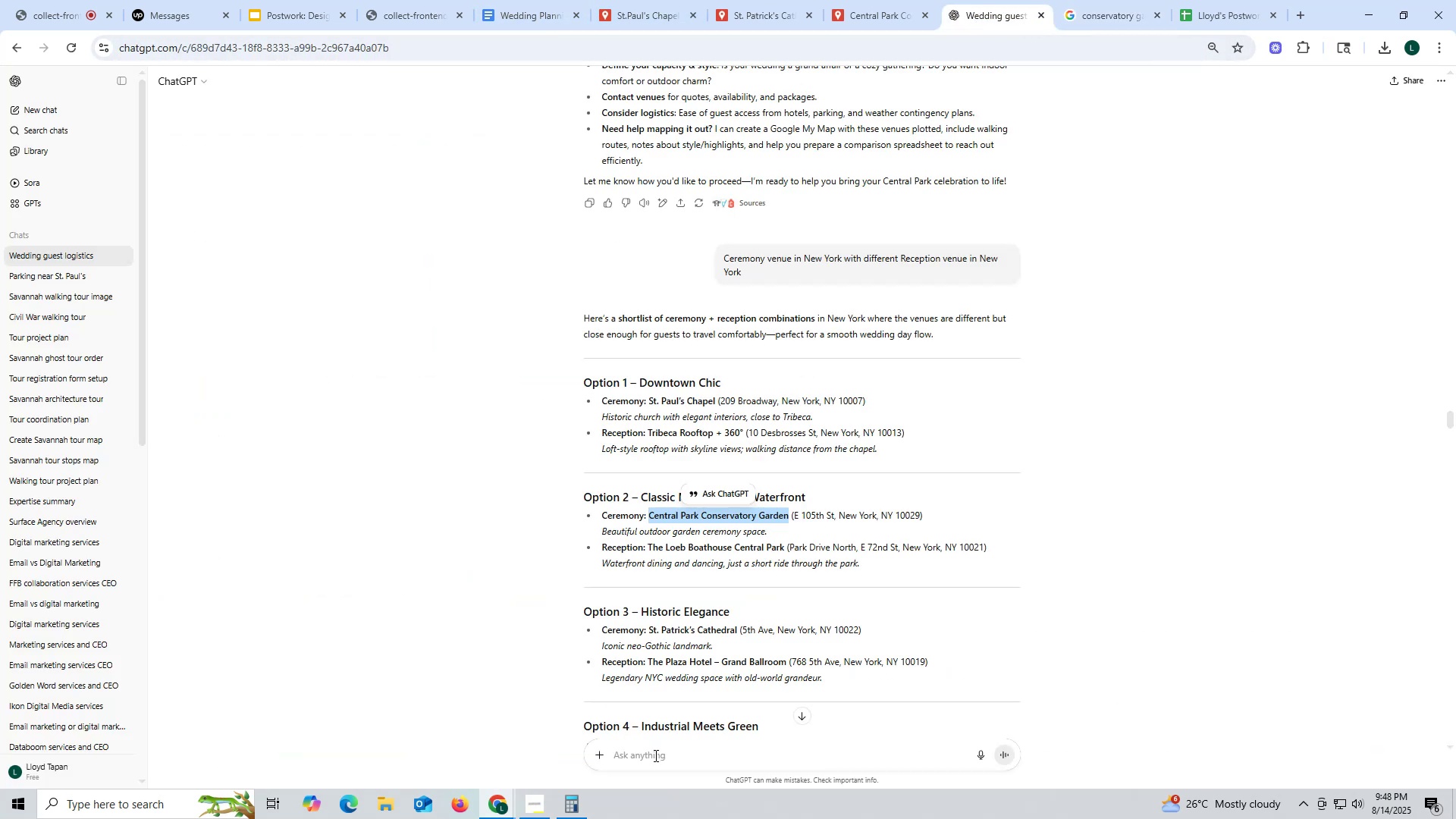 
left_click([657, 761])
 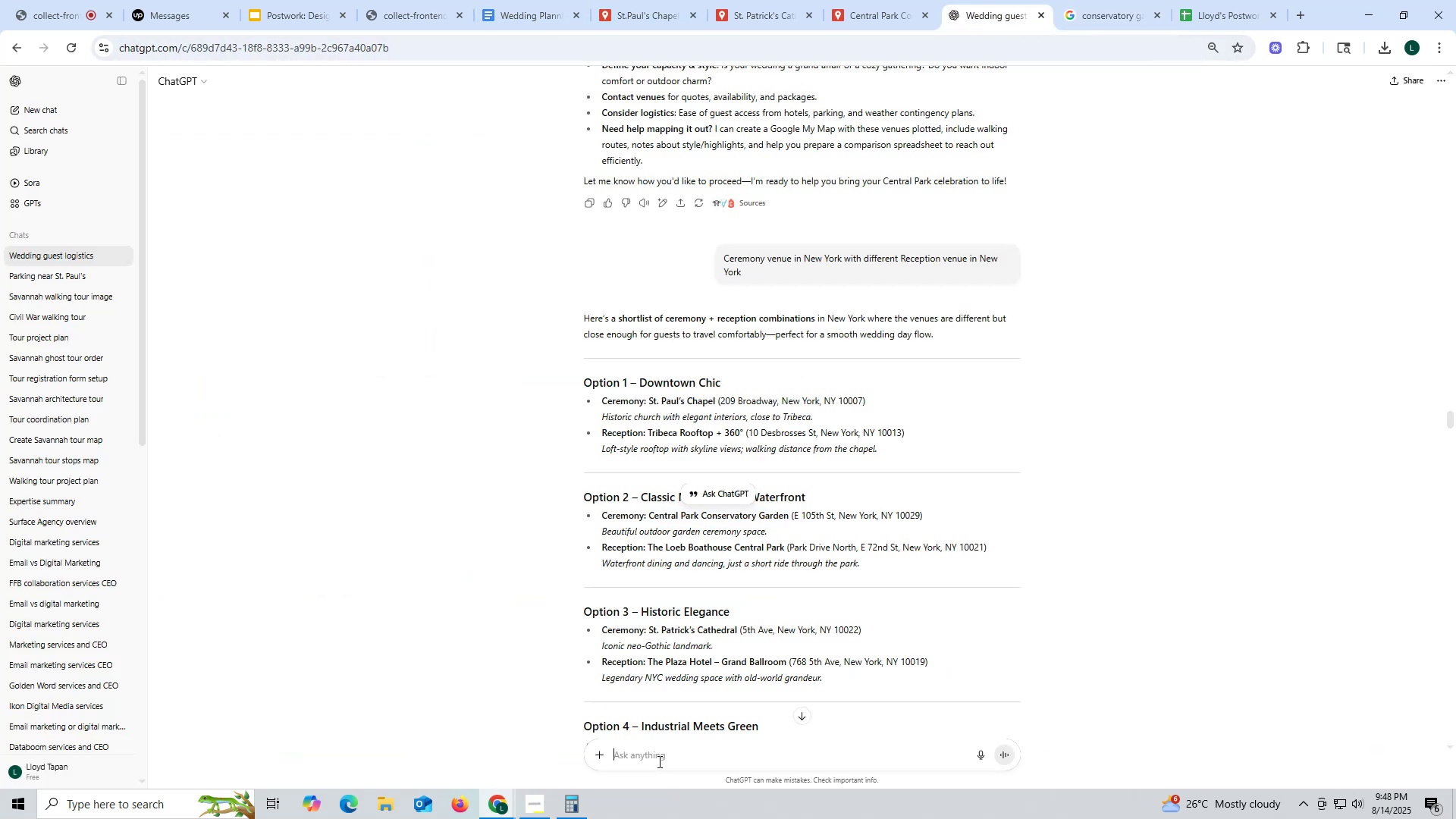 
key(Control+ControlLeft)
 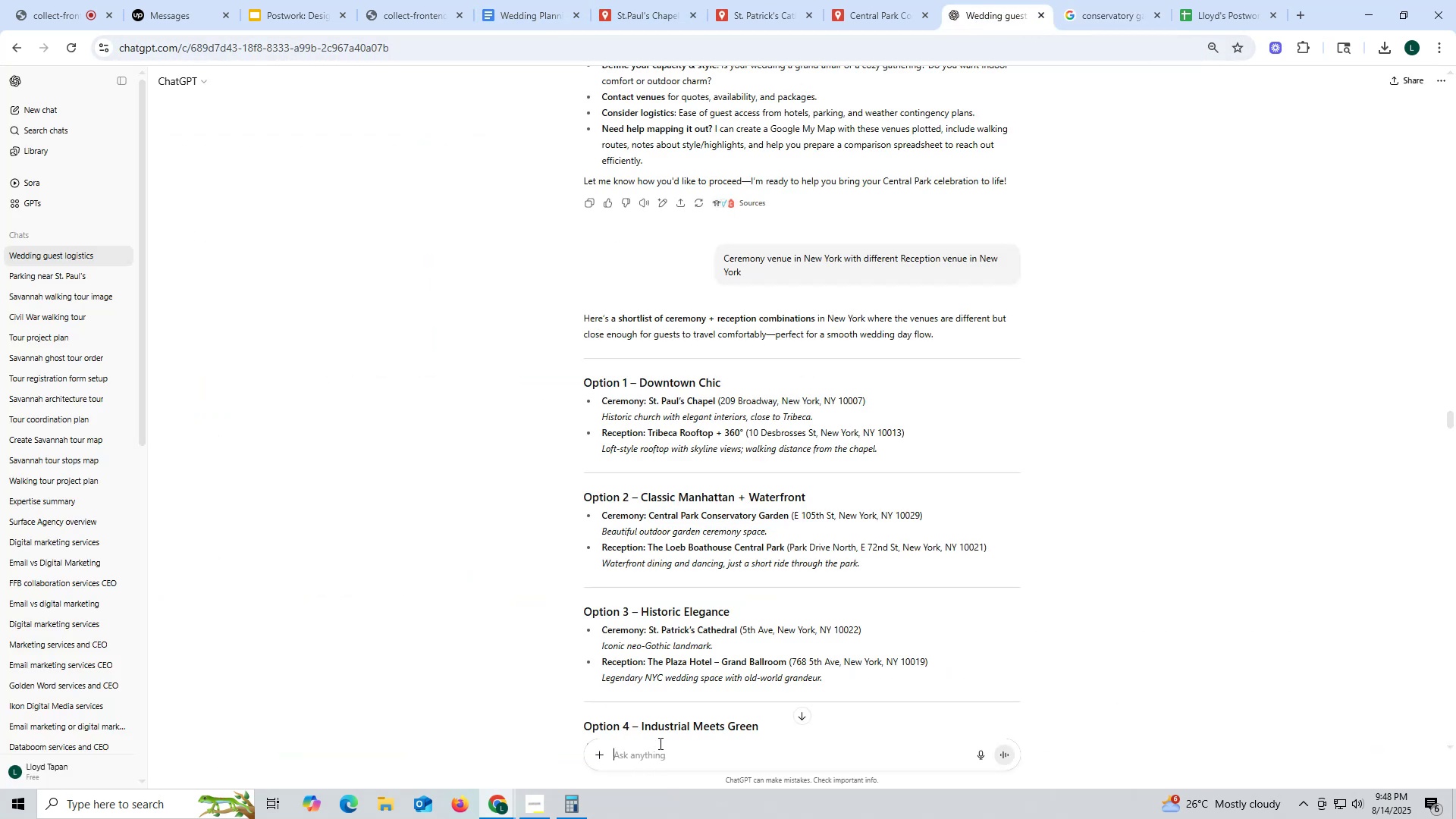 
key(Control+V)
 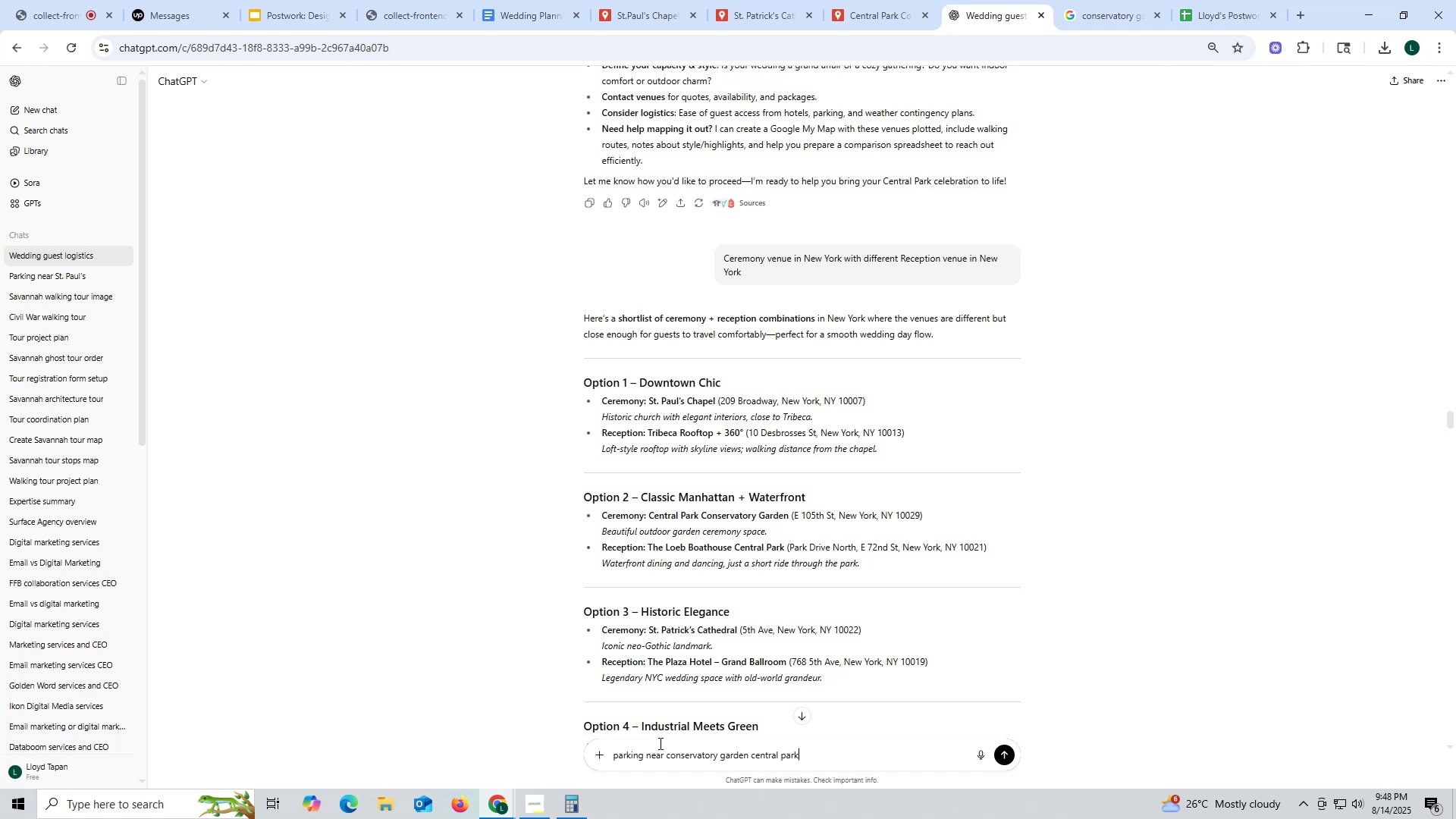 
key(Enter)
 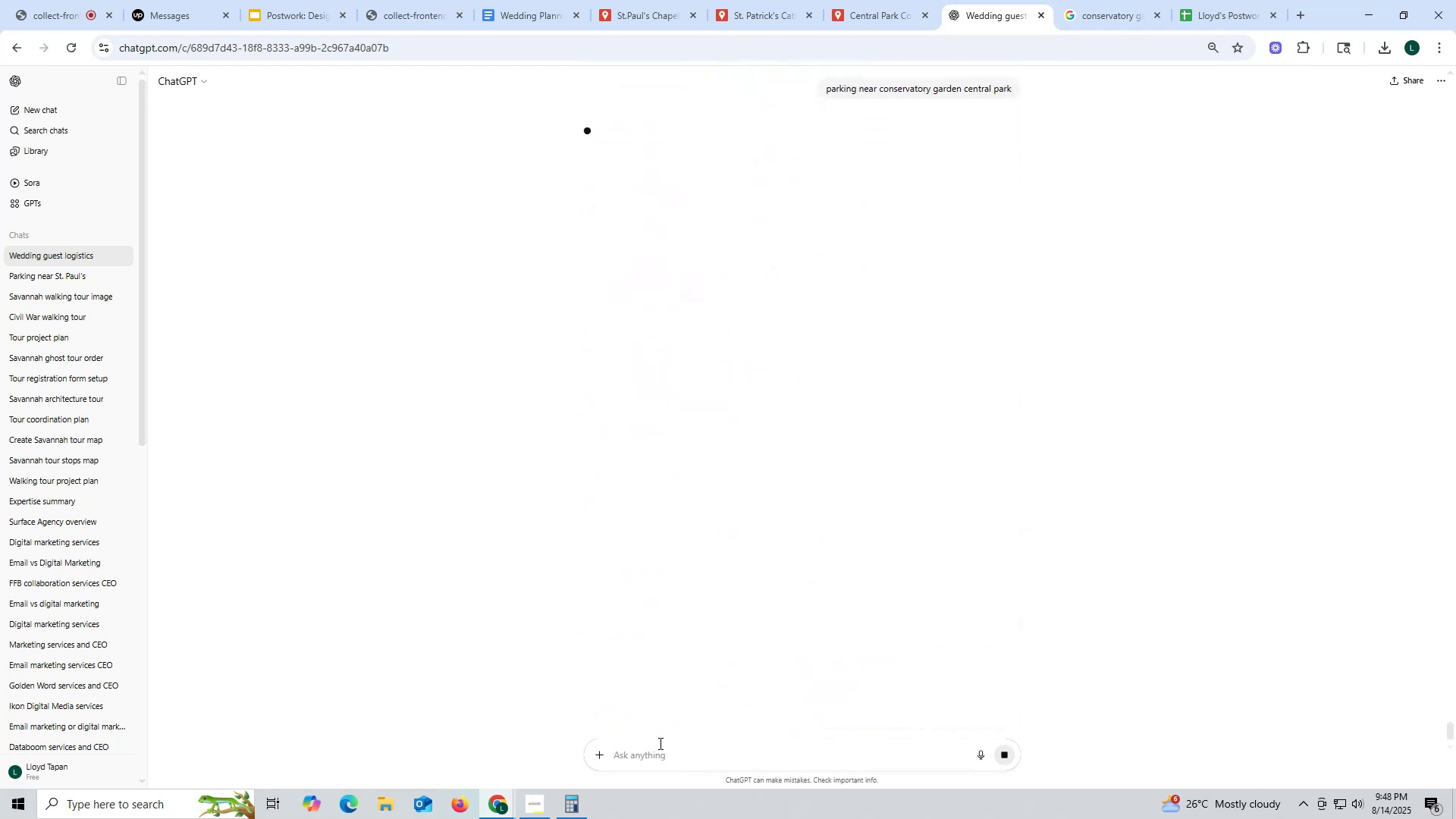 
scroll: coordinate [785, 568], scroll_direction: up, amount: 5.0
 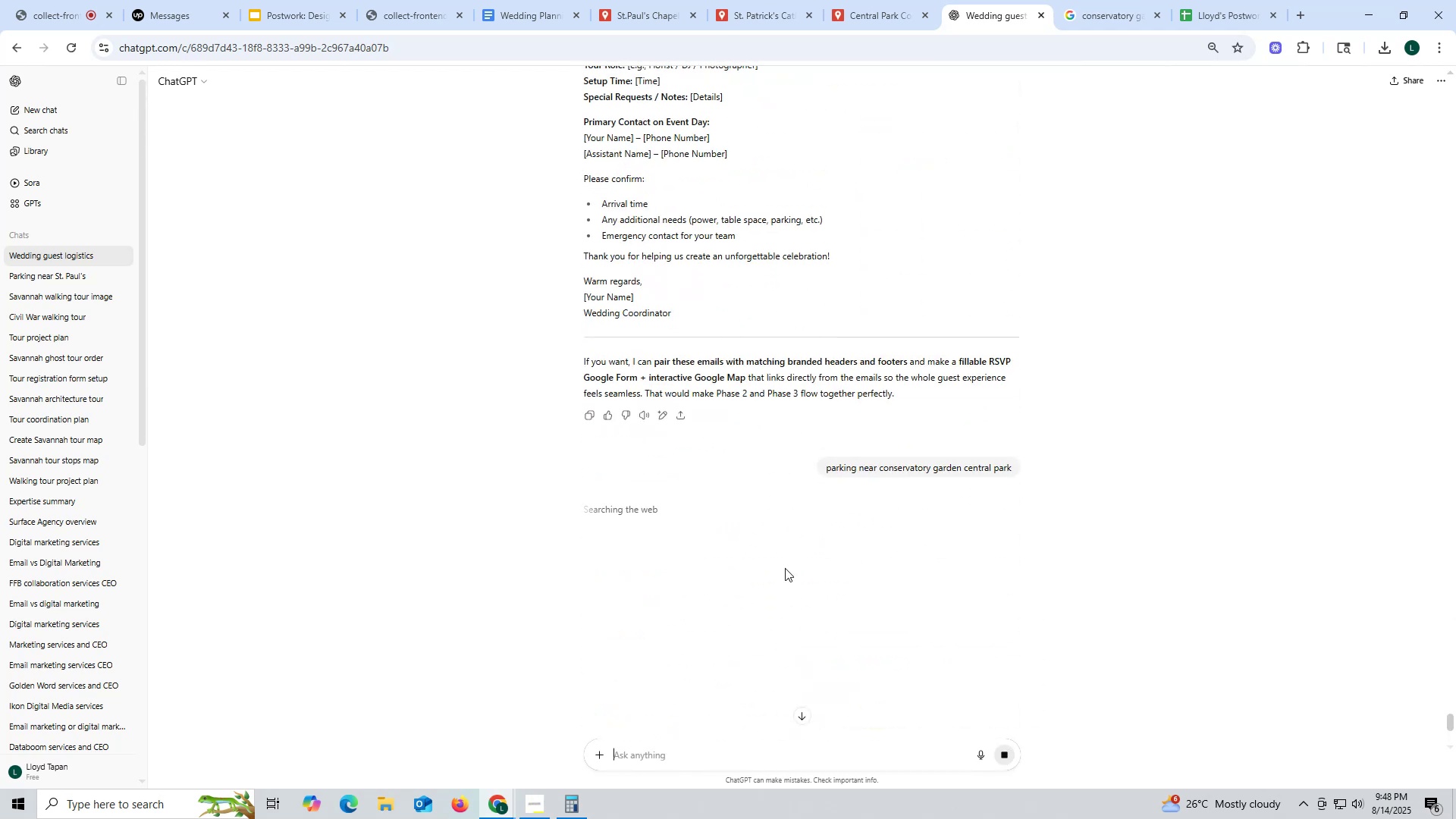 
scroll: coordinate [785, 570], scroll_direction: down, amount: 3.0
 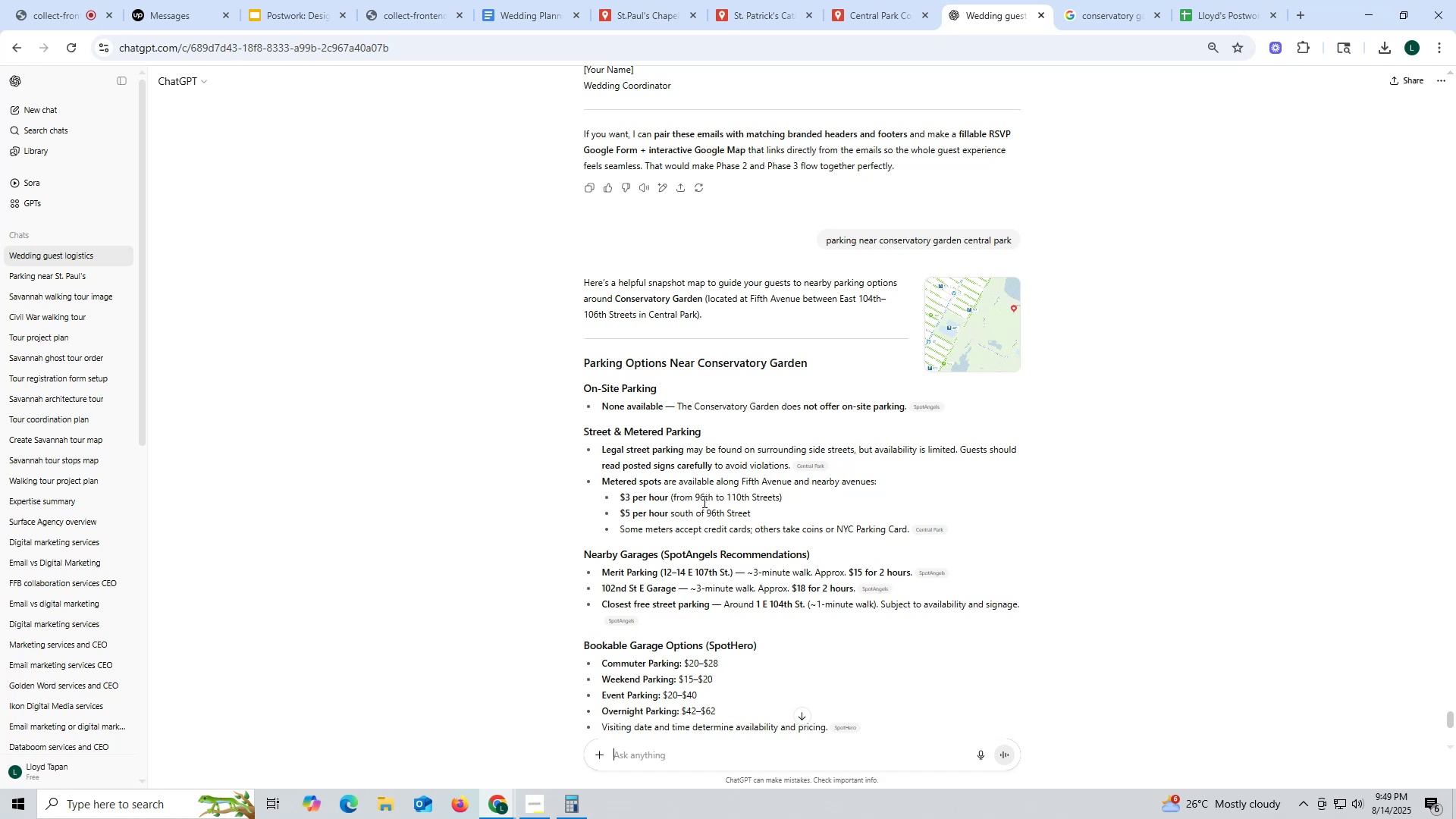 
wait(34.62)
 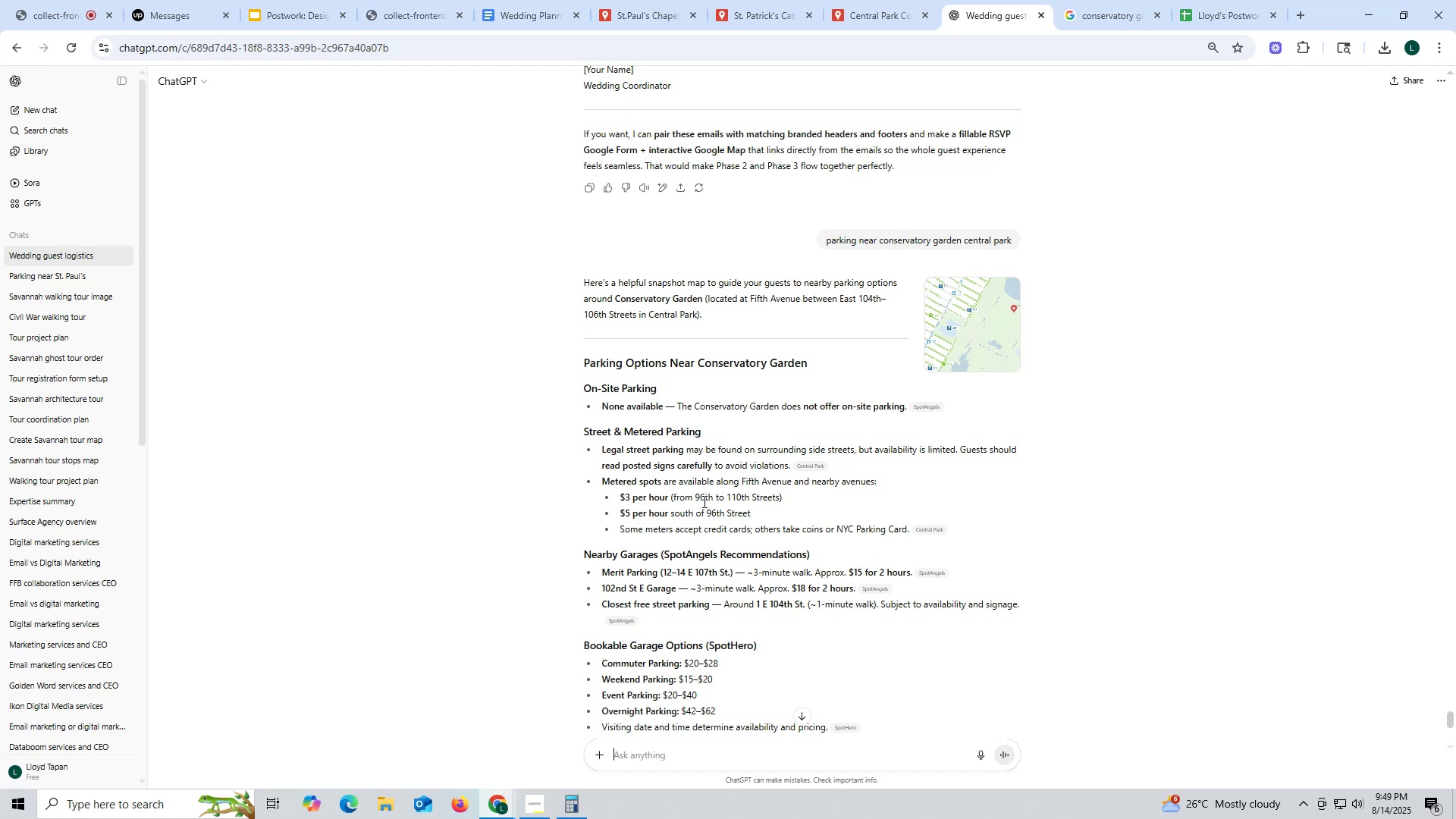 
scroll: coordinate [648, 500], scroll_direction: down, amount: 2.0
 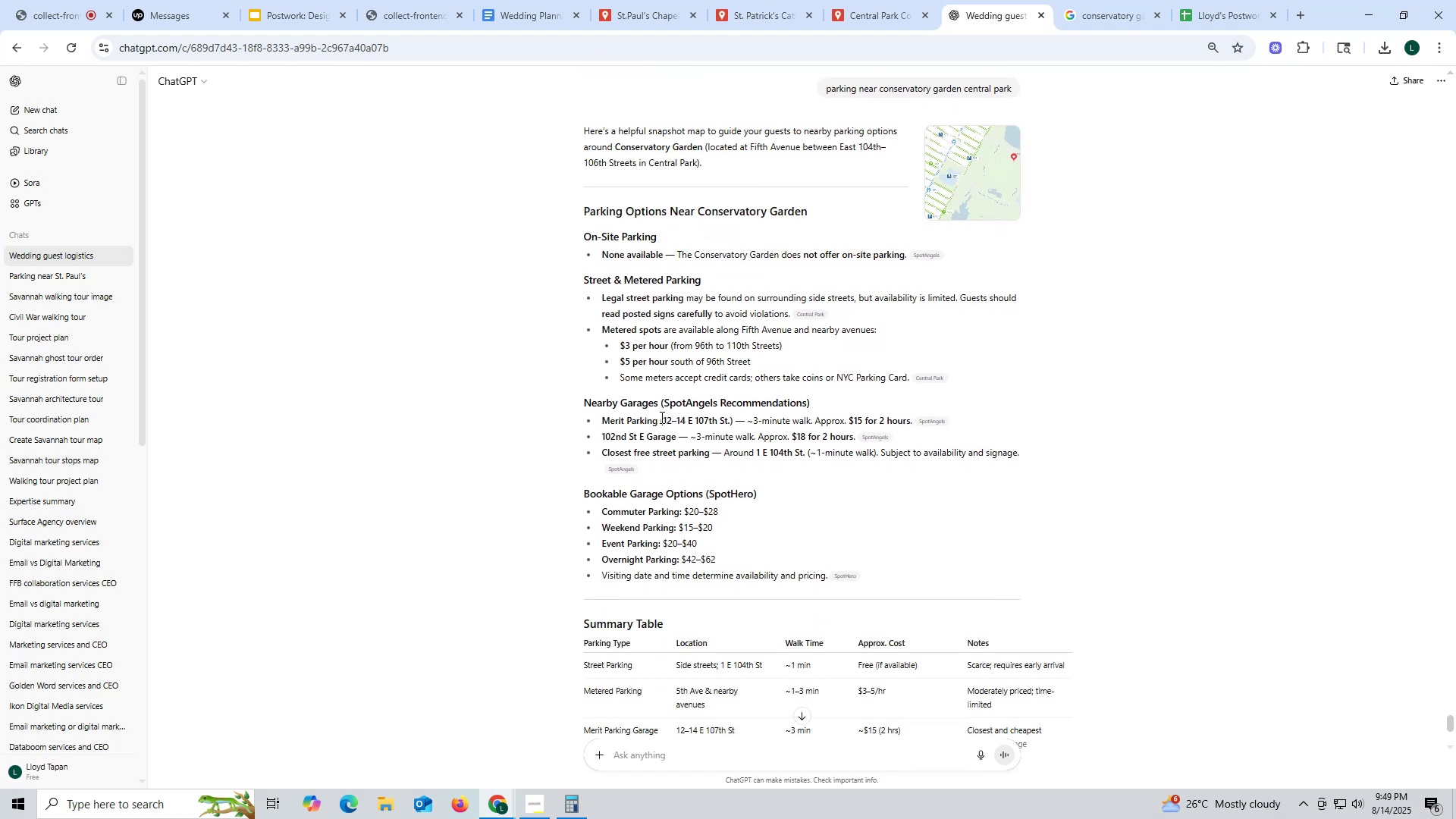 
left_click_drag(start_coordinate=[599, 419], to_coordinate=[715, 419])
 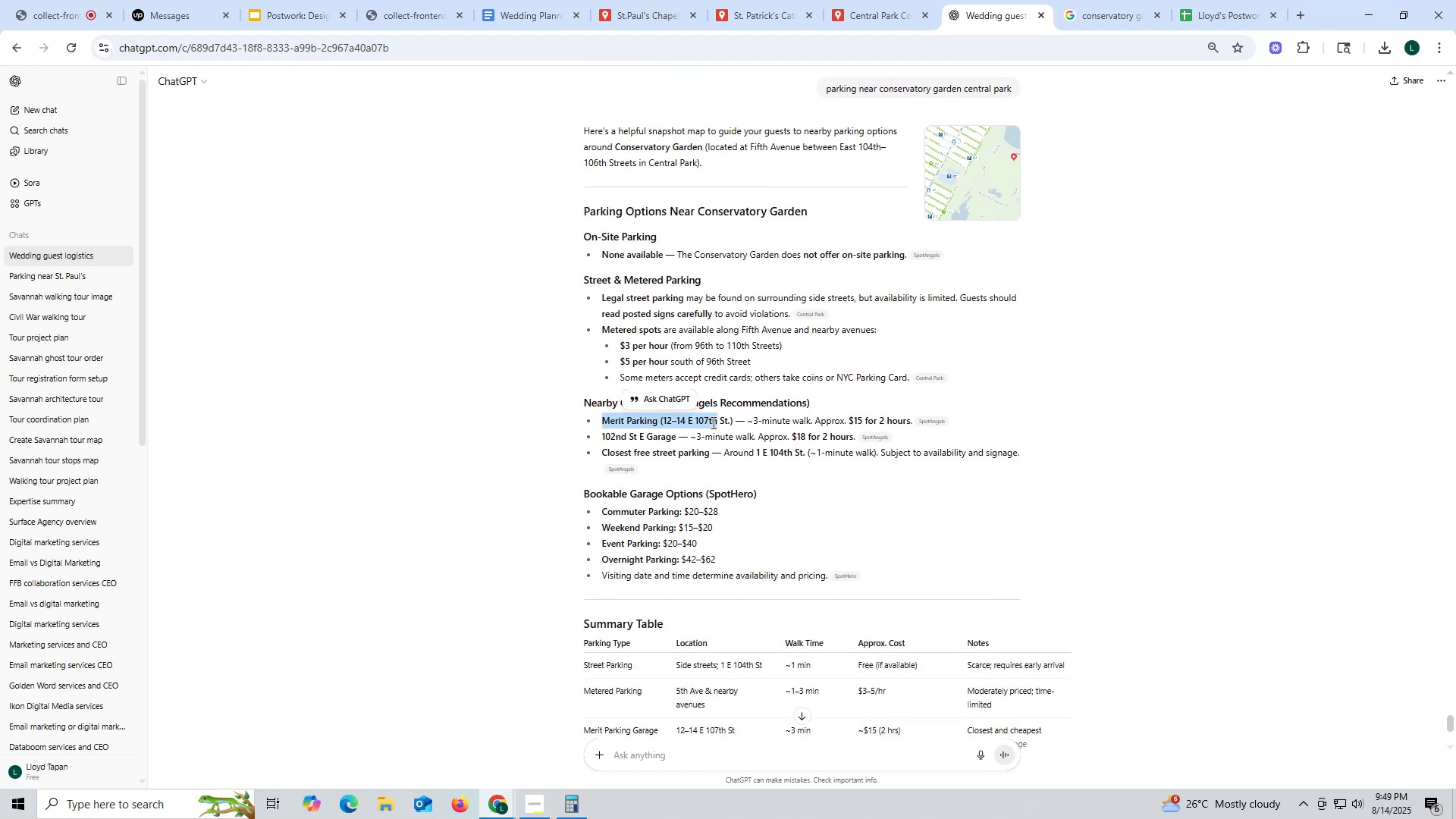 
left_click([712, 422])
 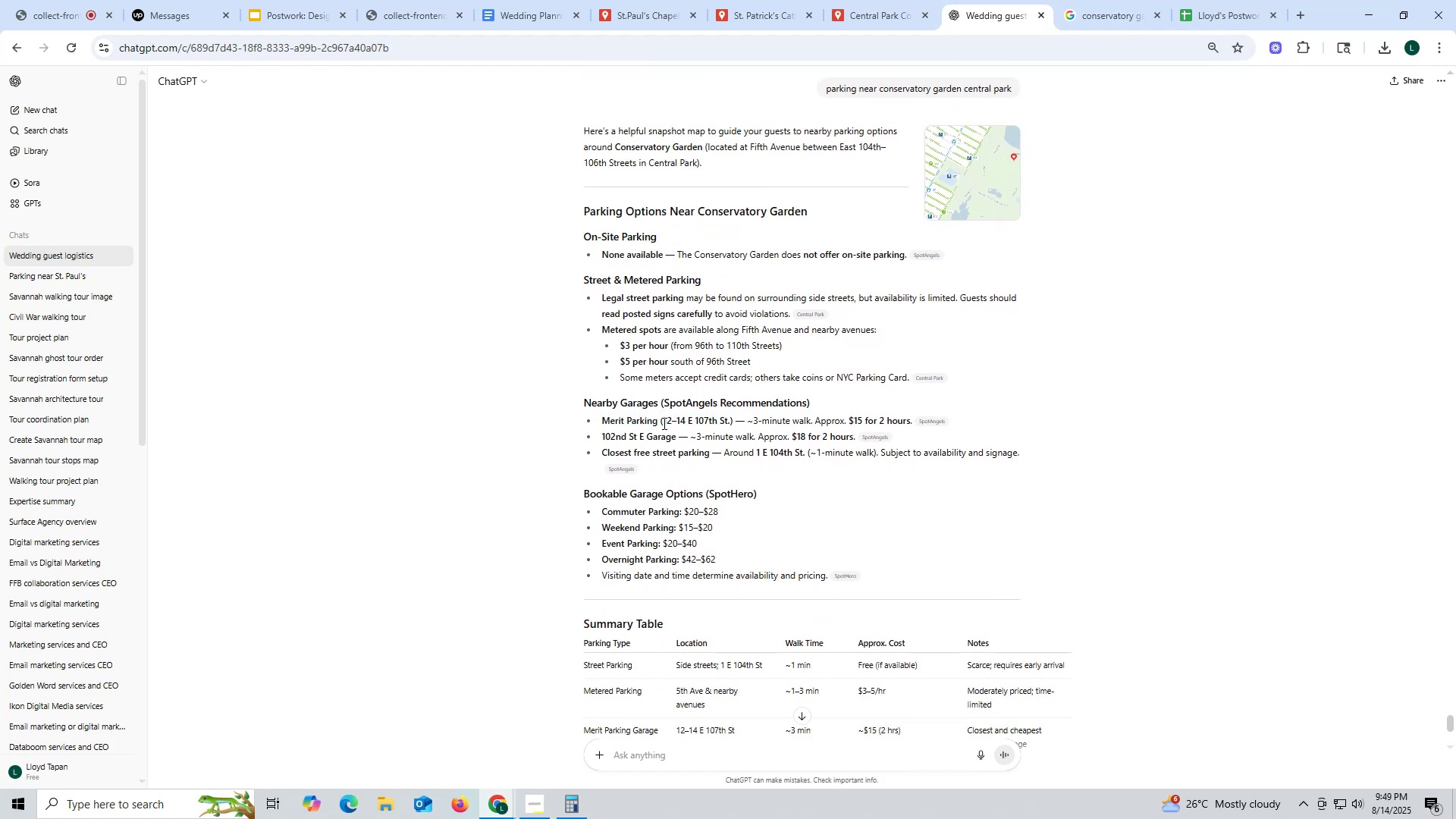 
left_click_drag(start_coordinate=[663, 422], to_coordinate=[730, 420])
 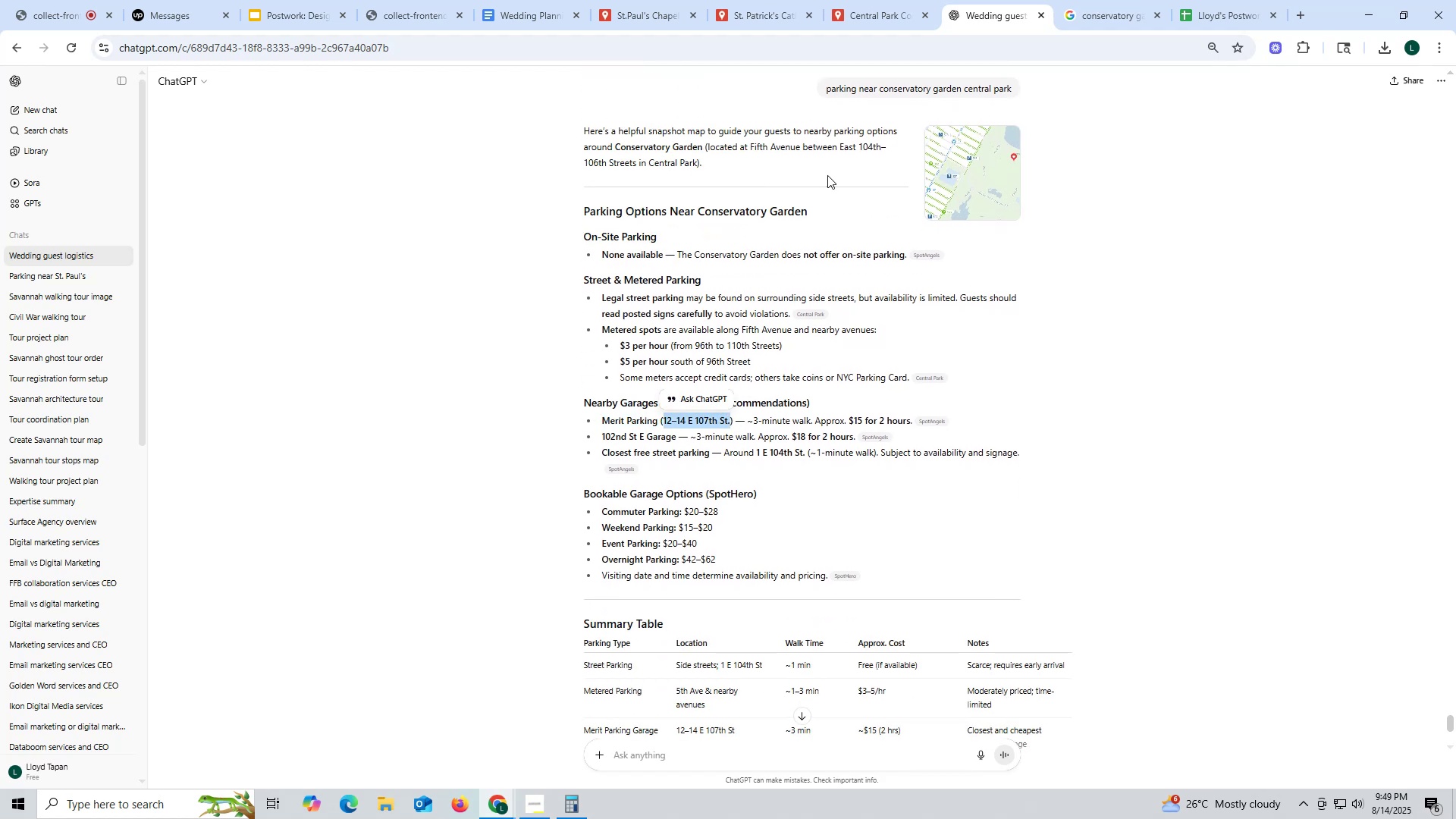 
key(Control+ControlLeft)
 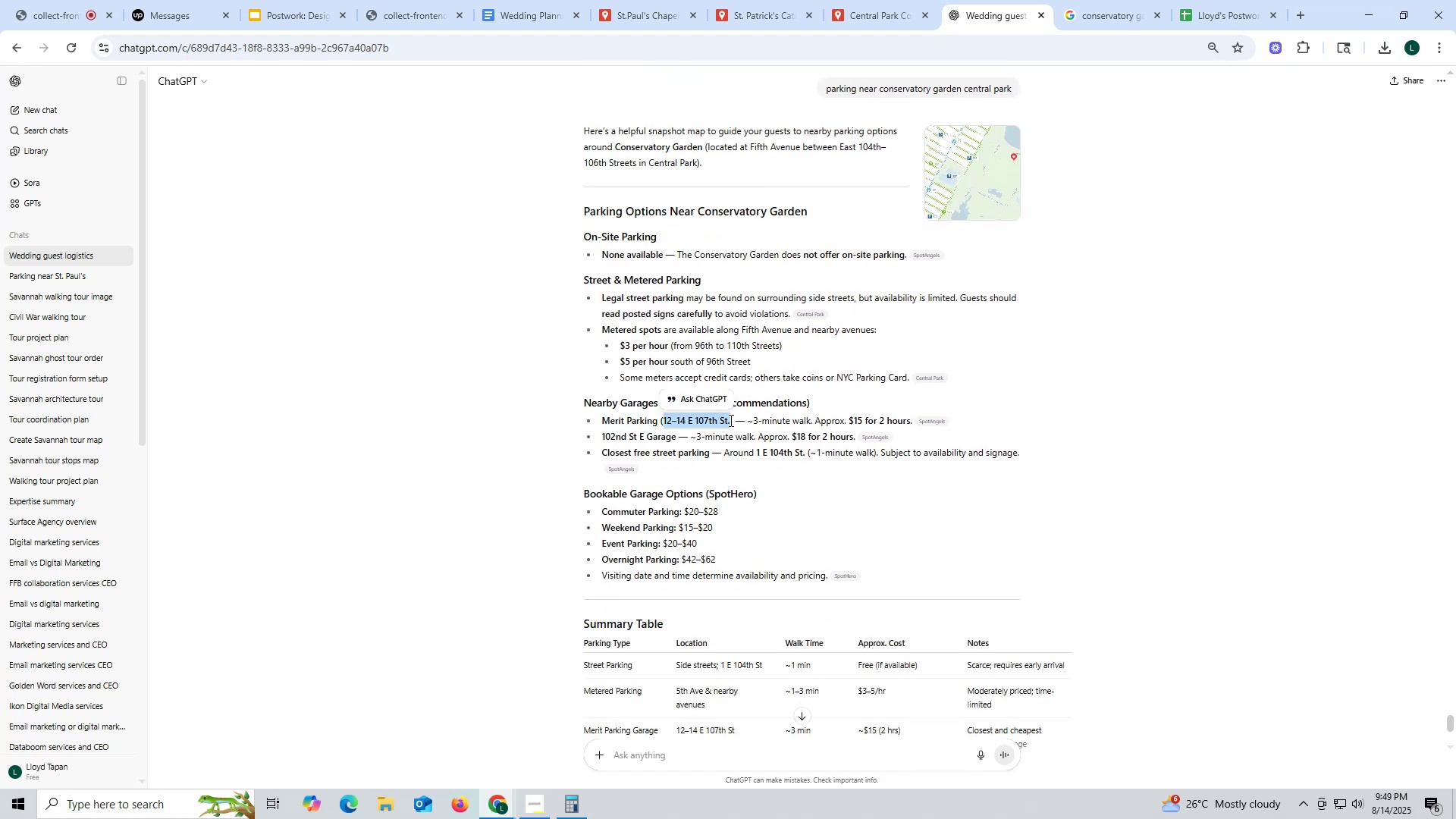 
key(Control+C)
 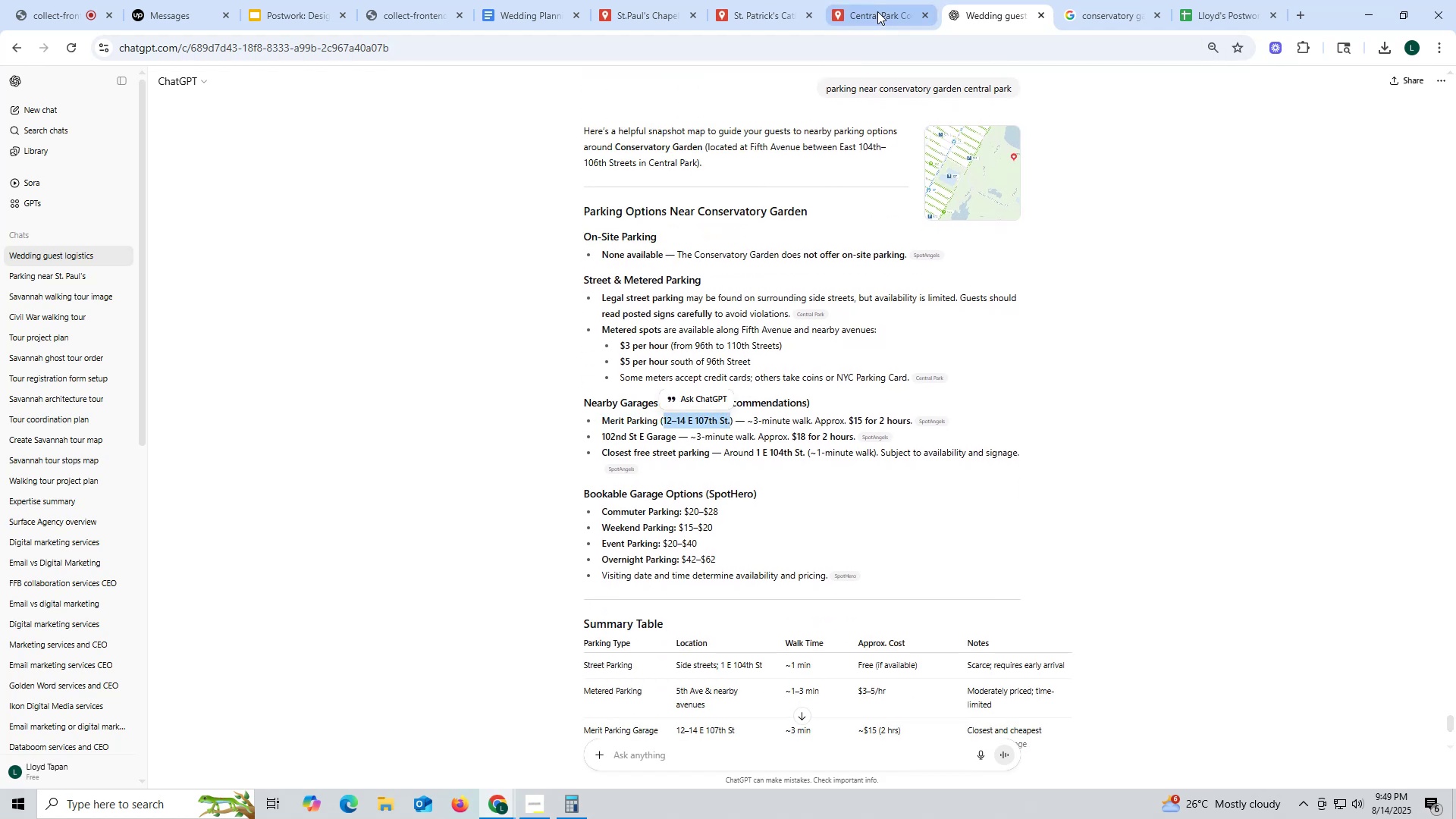 
left_click([879, 5])
 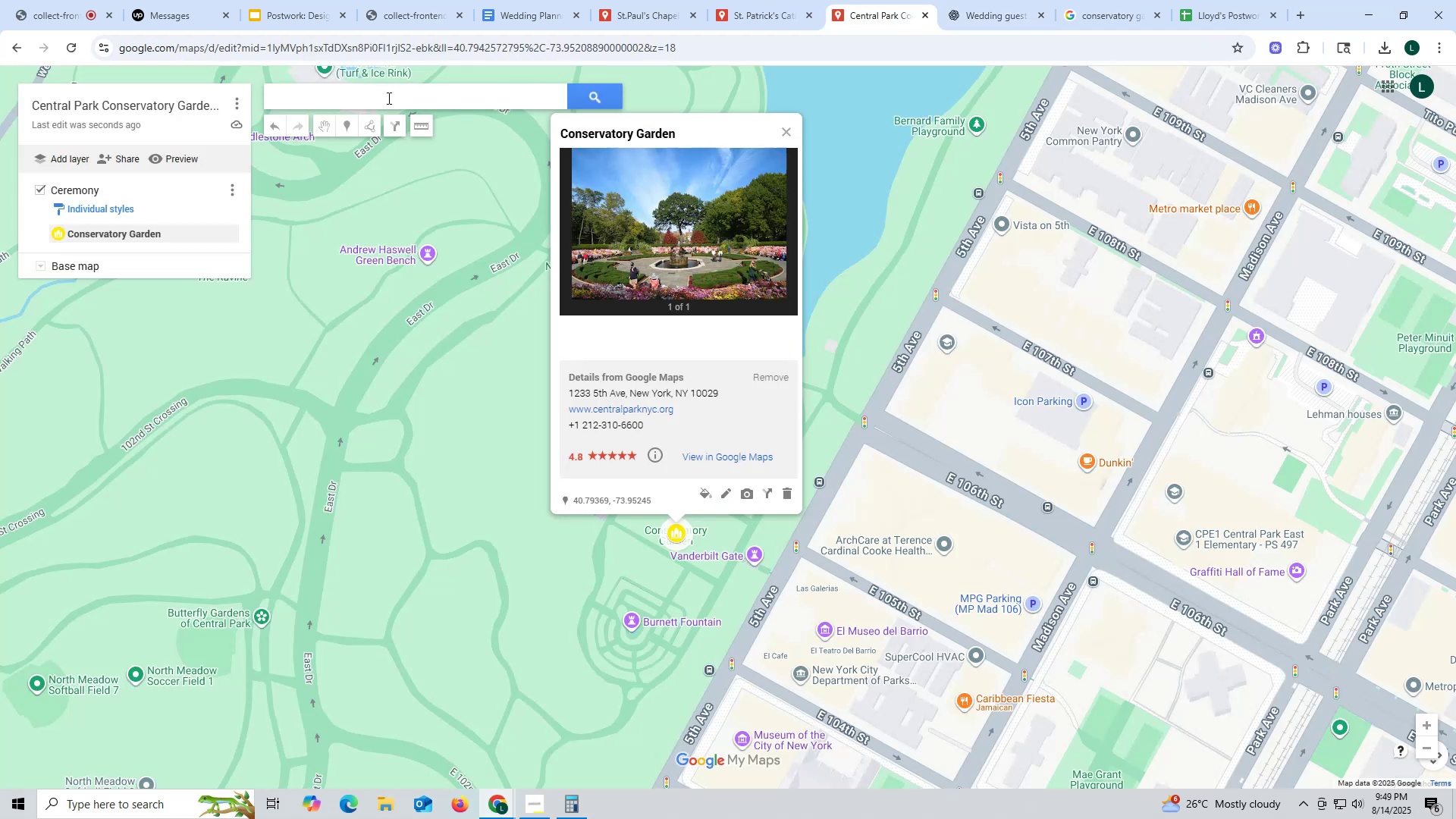 
left_click([387, 98])
 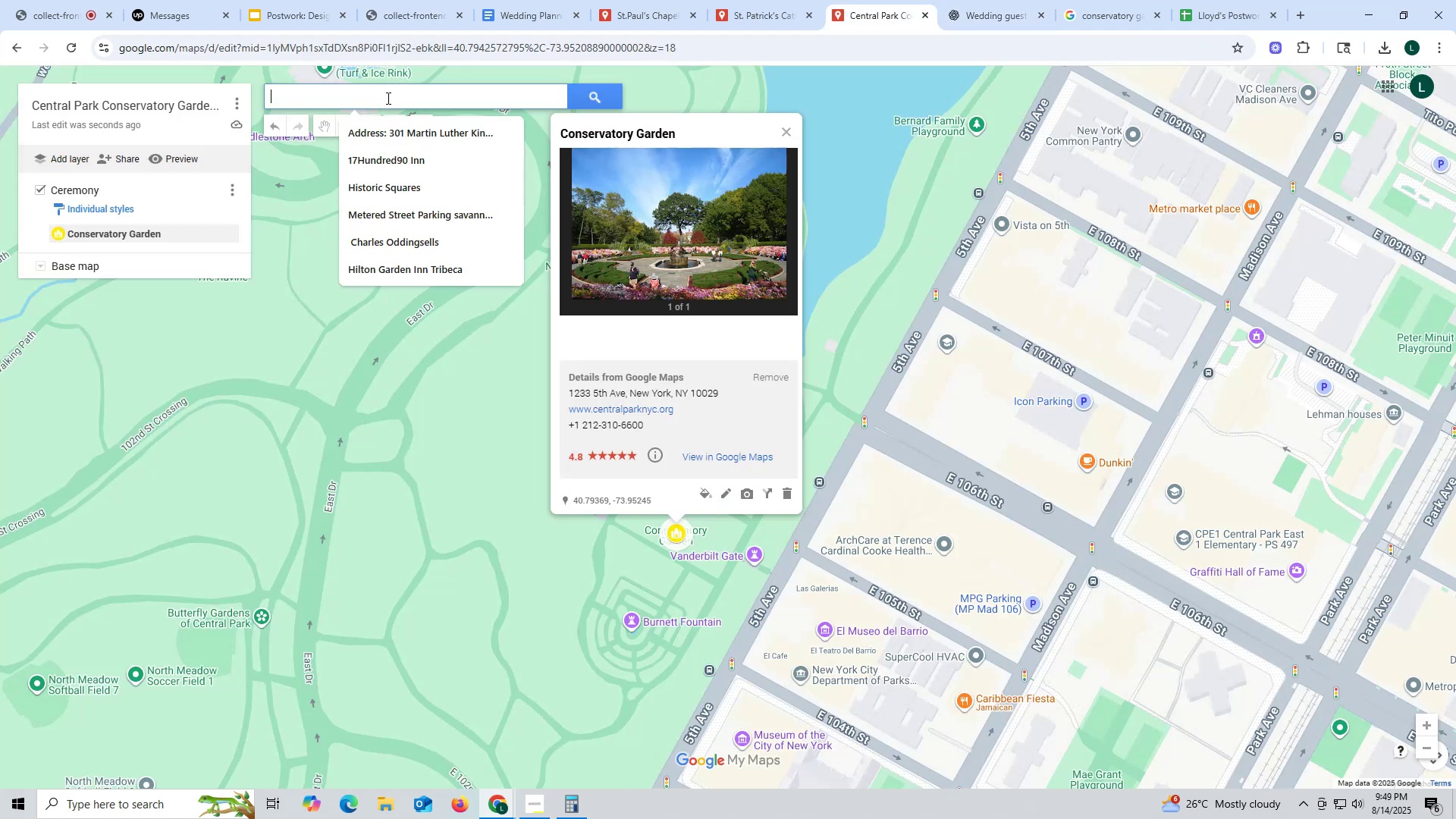 
key(Control+ControlLeft)
 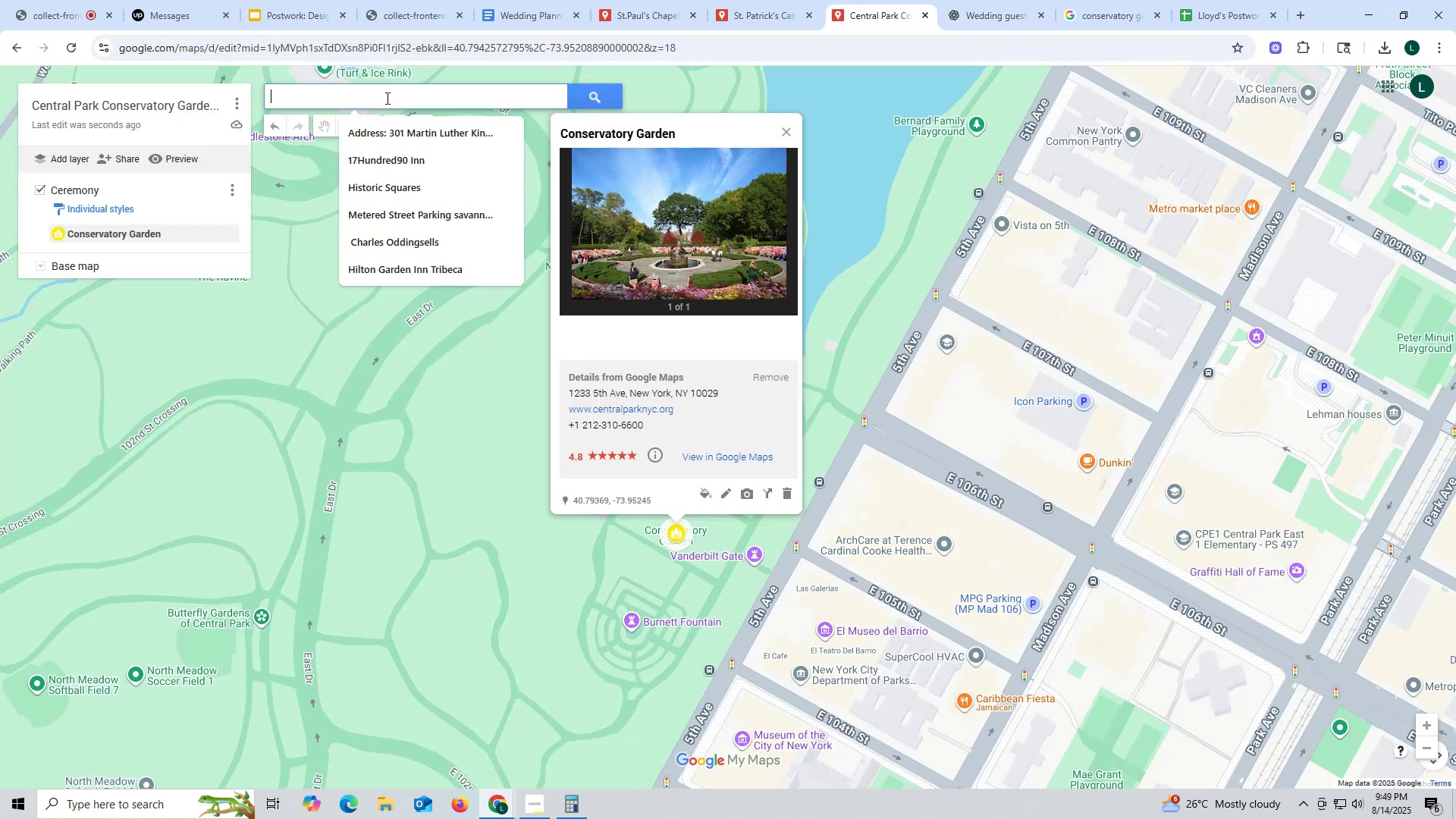 
key(Control+V)
 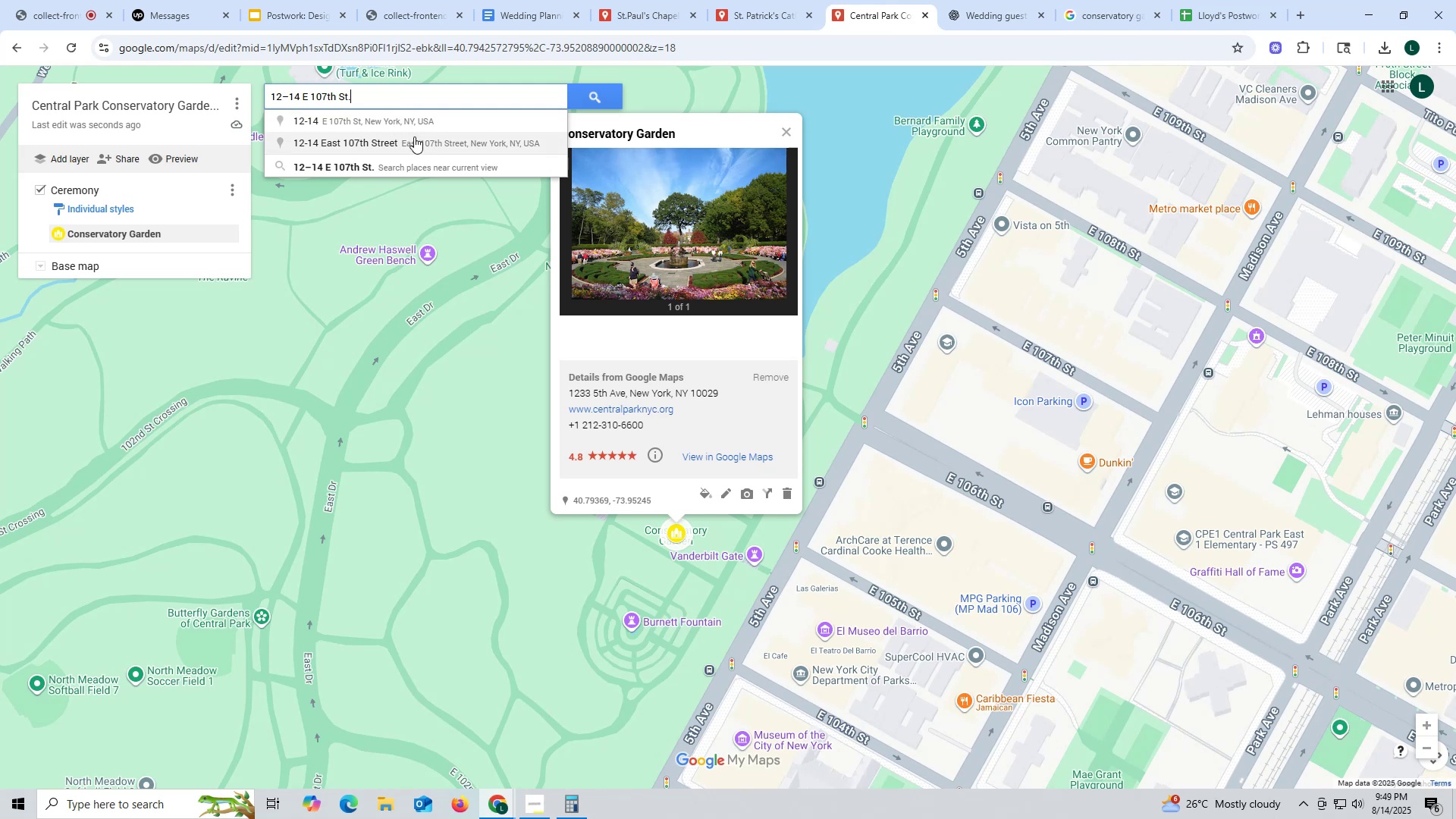 
left_click([406, 140])
 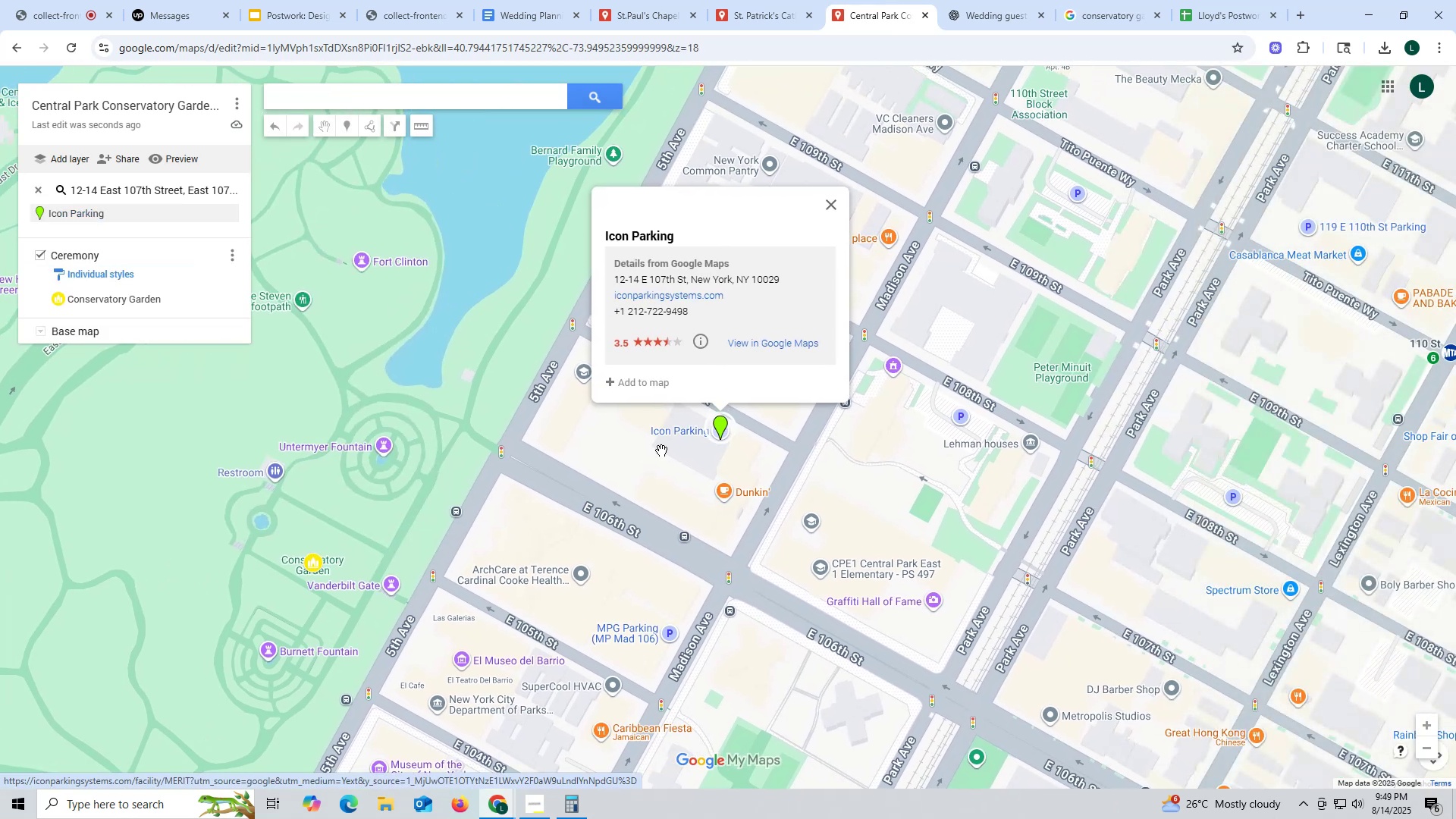 
scroll: coordinate [695, 450], scroll_direction: up, amount: 2.0
 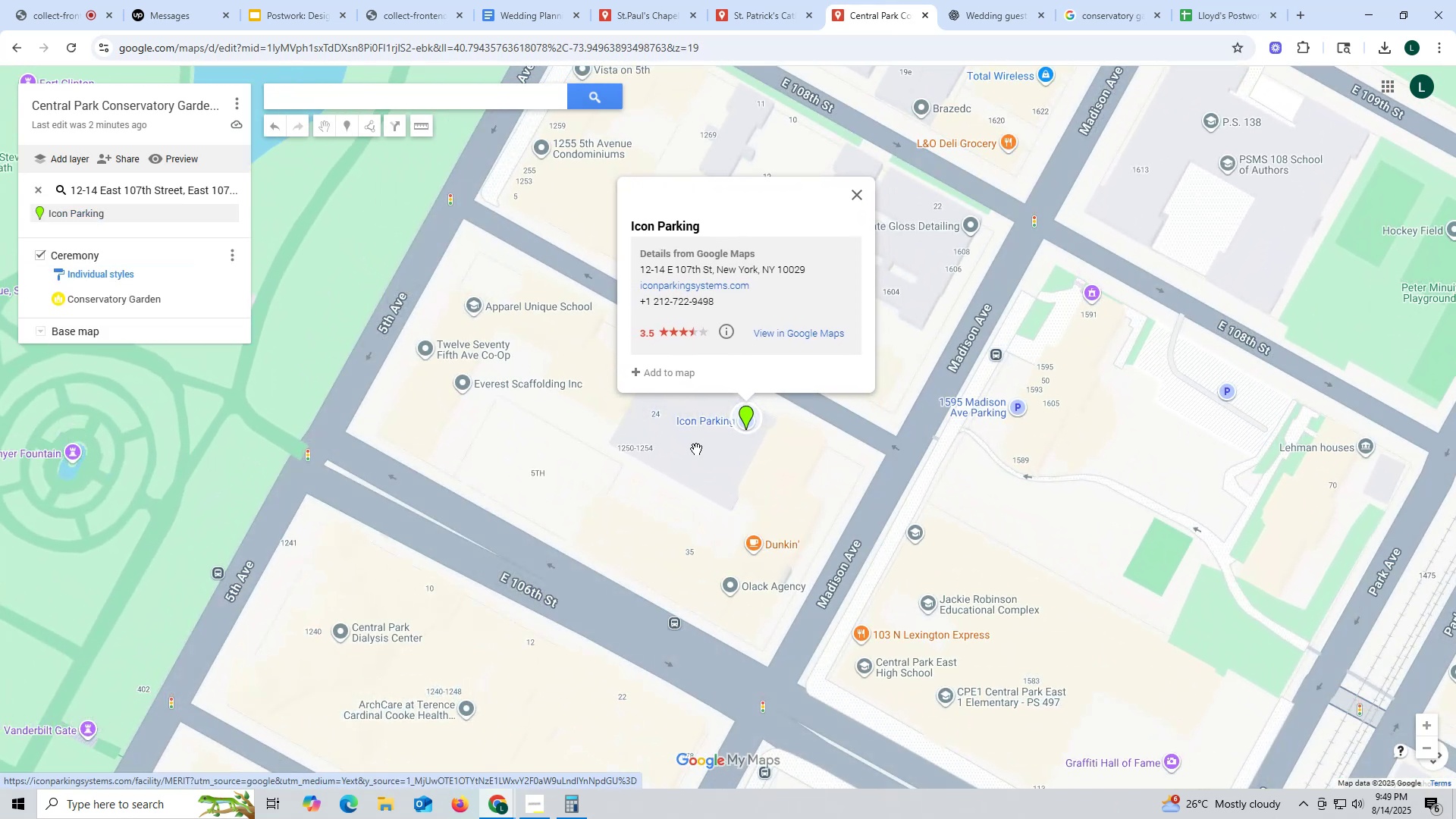 
mouse_move([736, 410])
 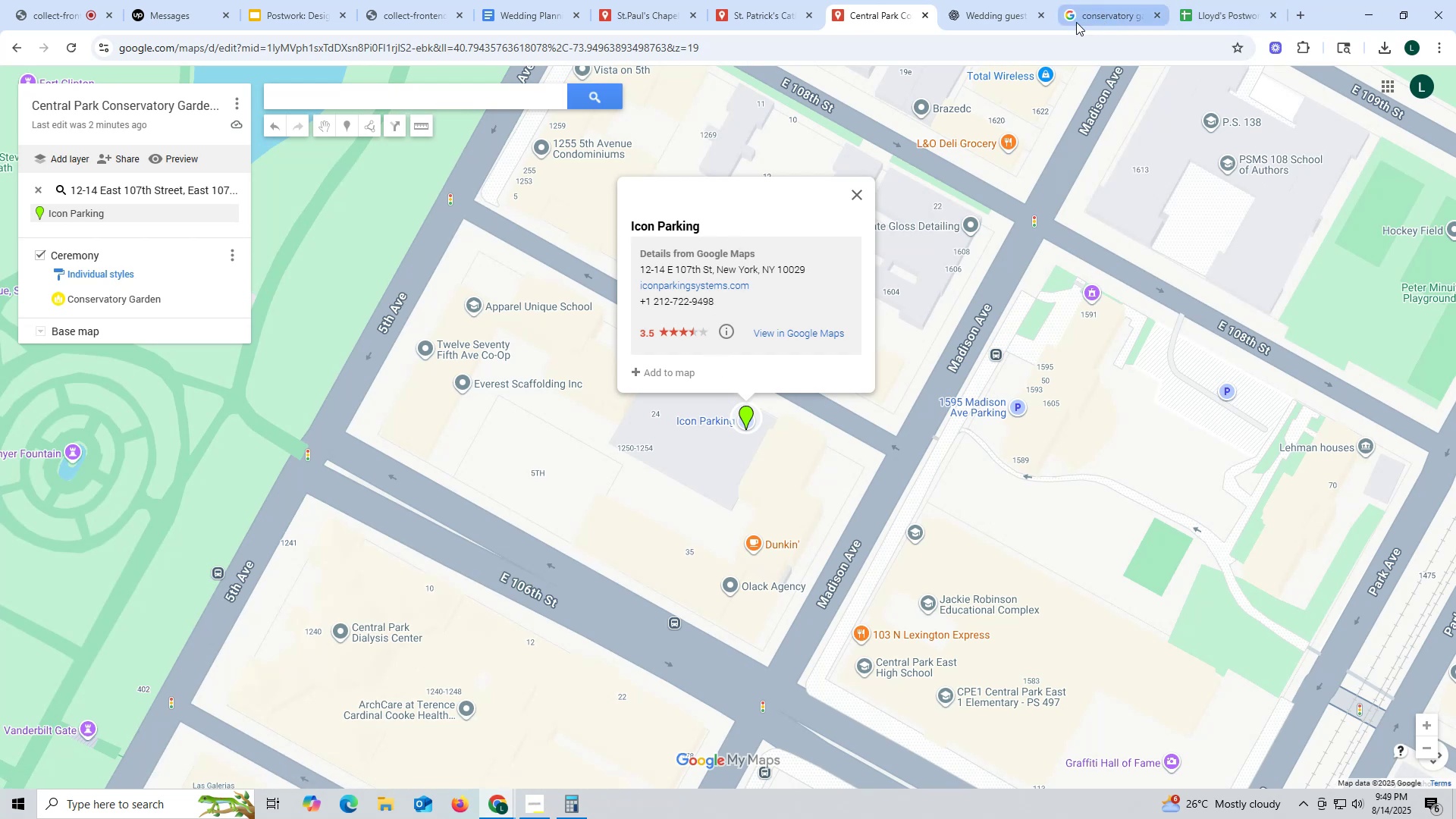 
wait(5.54)
 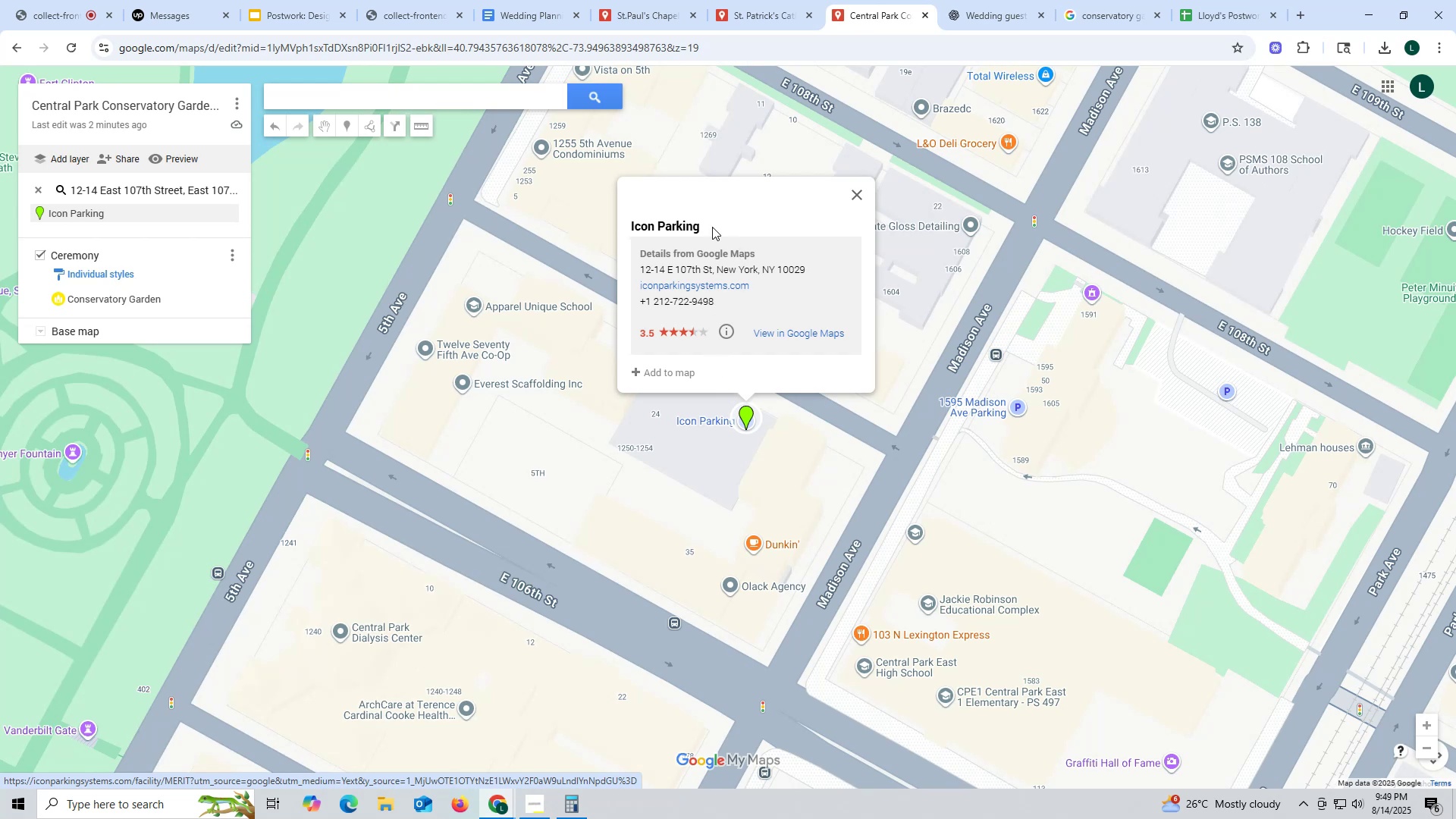 
left_click_drag(start_coordinate=[632, 268], to_coordinate=[816, 268])
 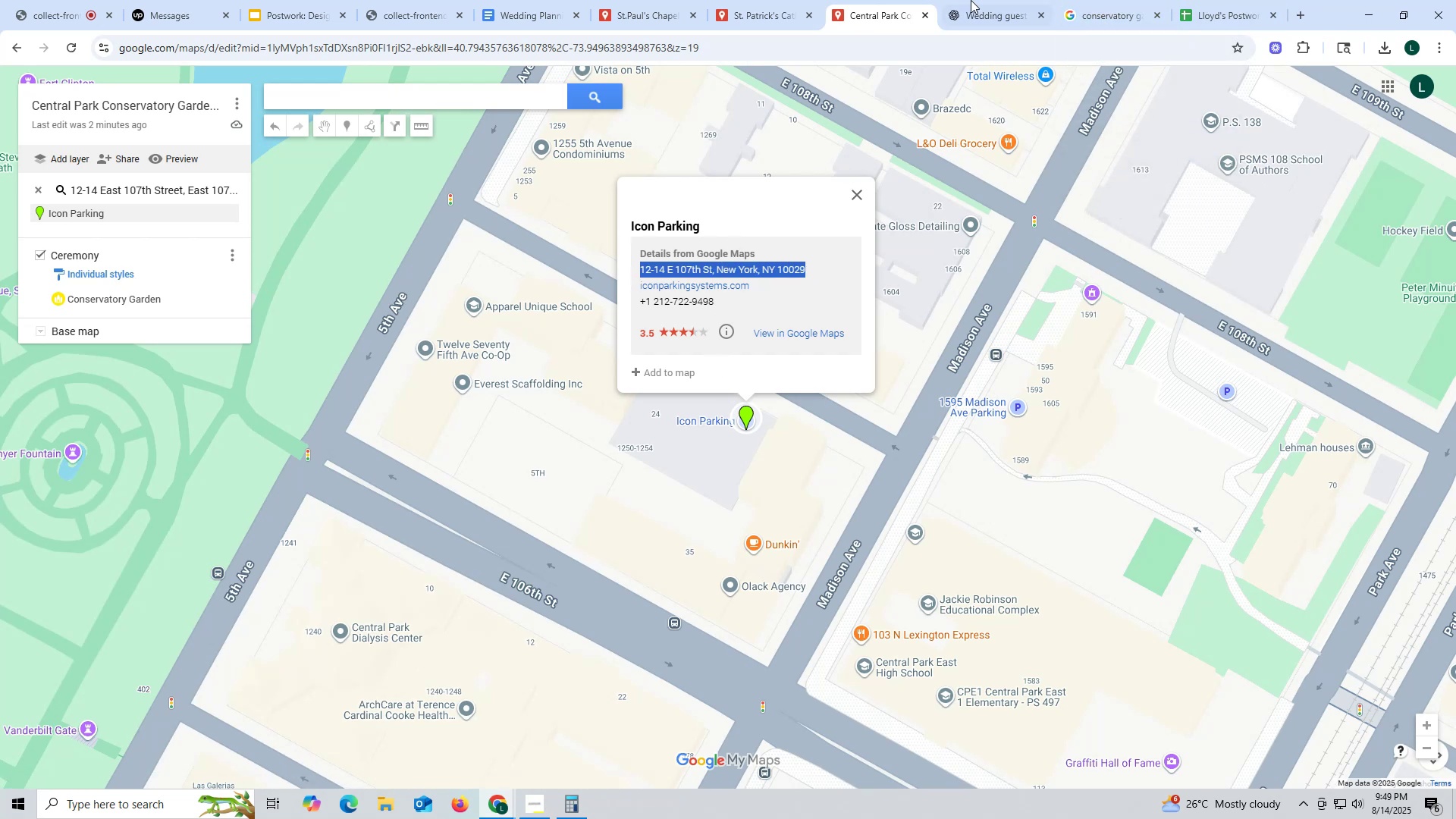 
key(Control+ControlLeft)
 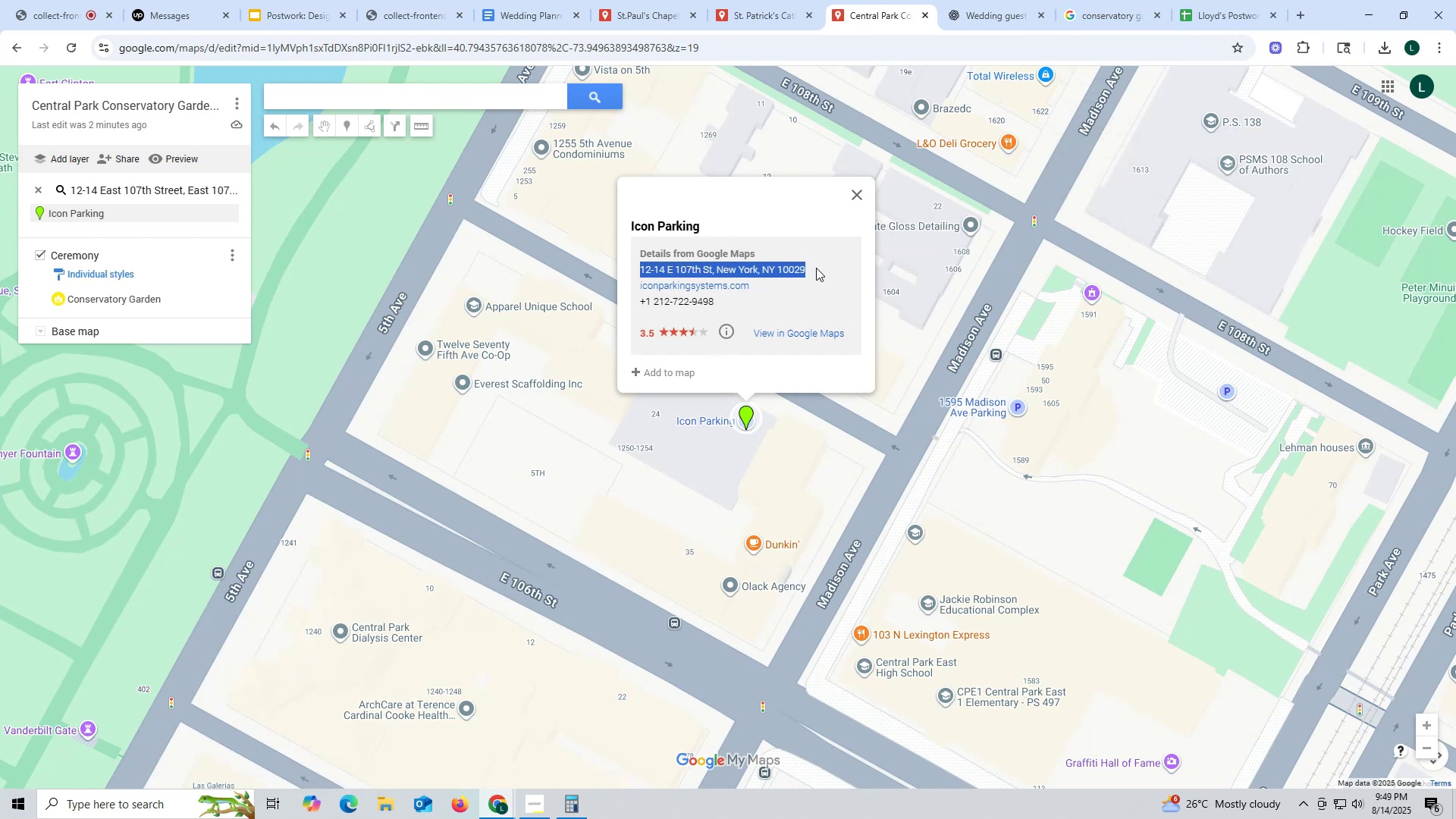 
key(Control+C)
 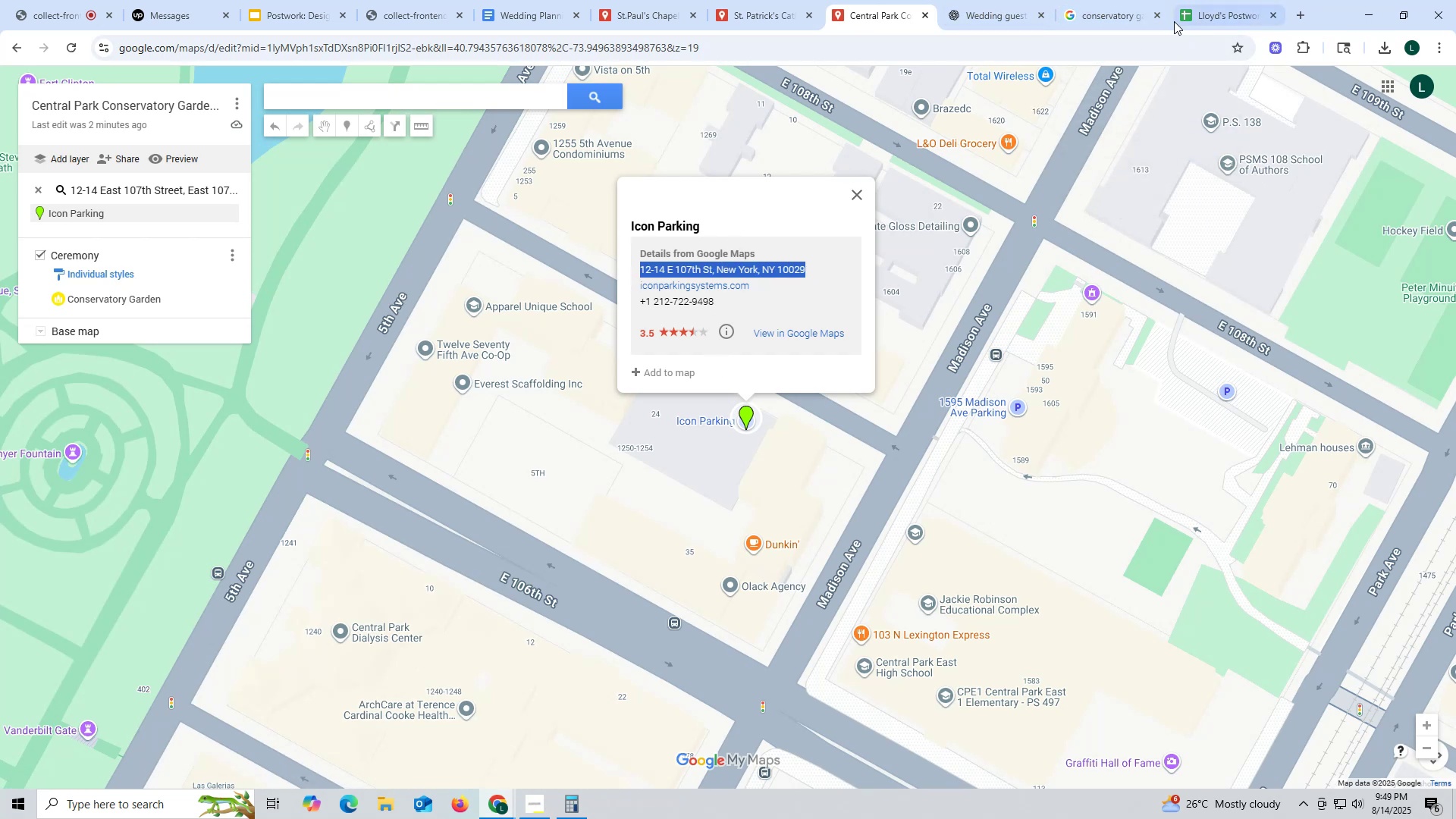 
left_click_drag(start_coordinate=[1091, 8], to_coordinate=[1078, 7])
 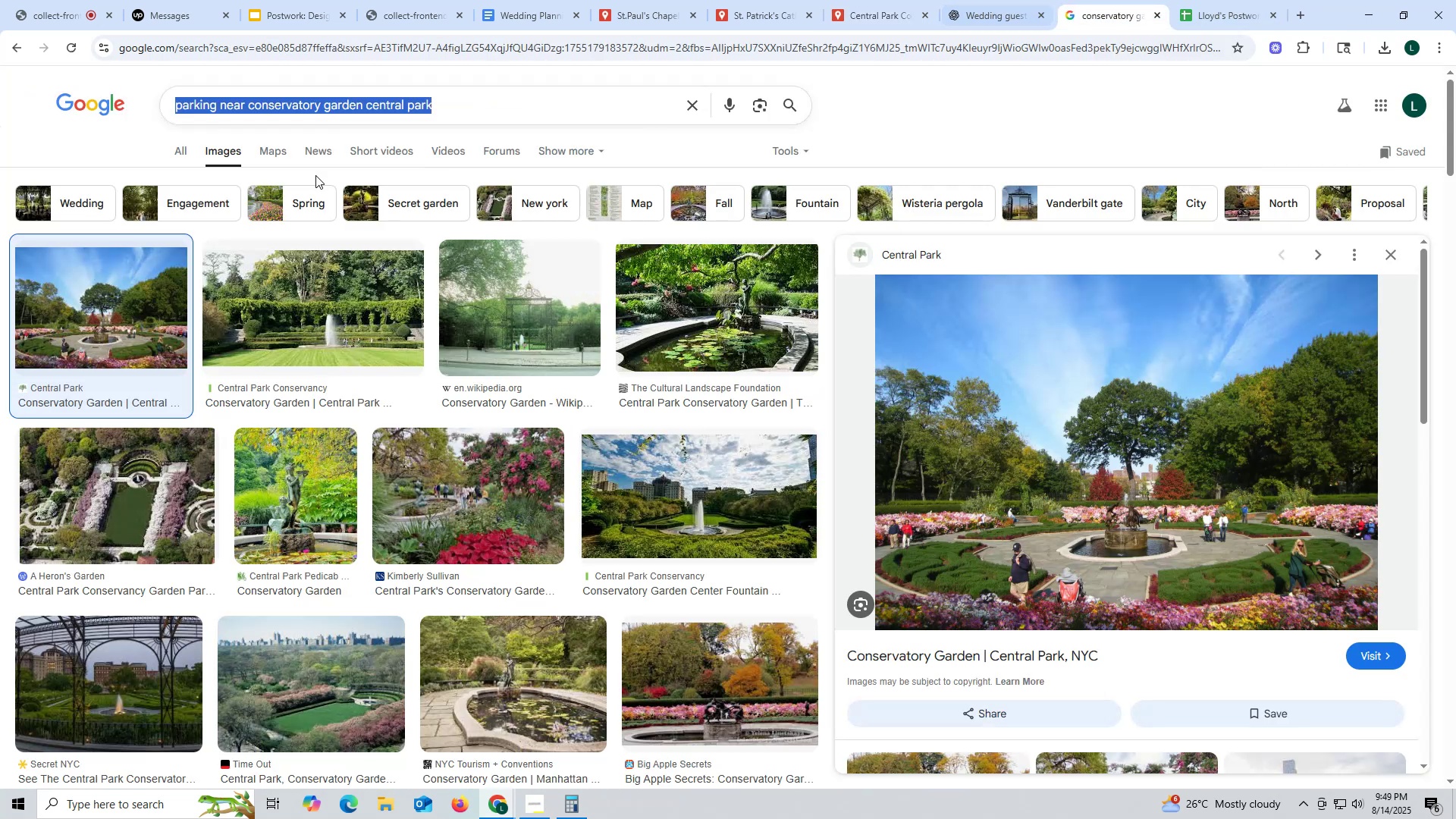 
key(Control+ControlLeft)
 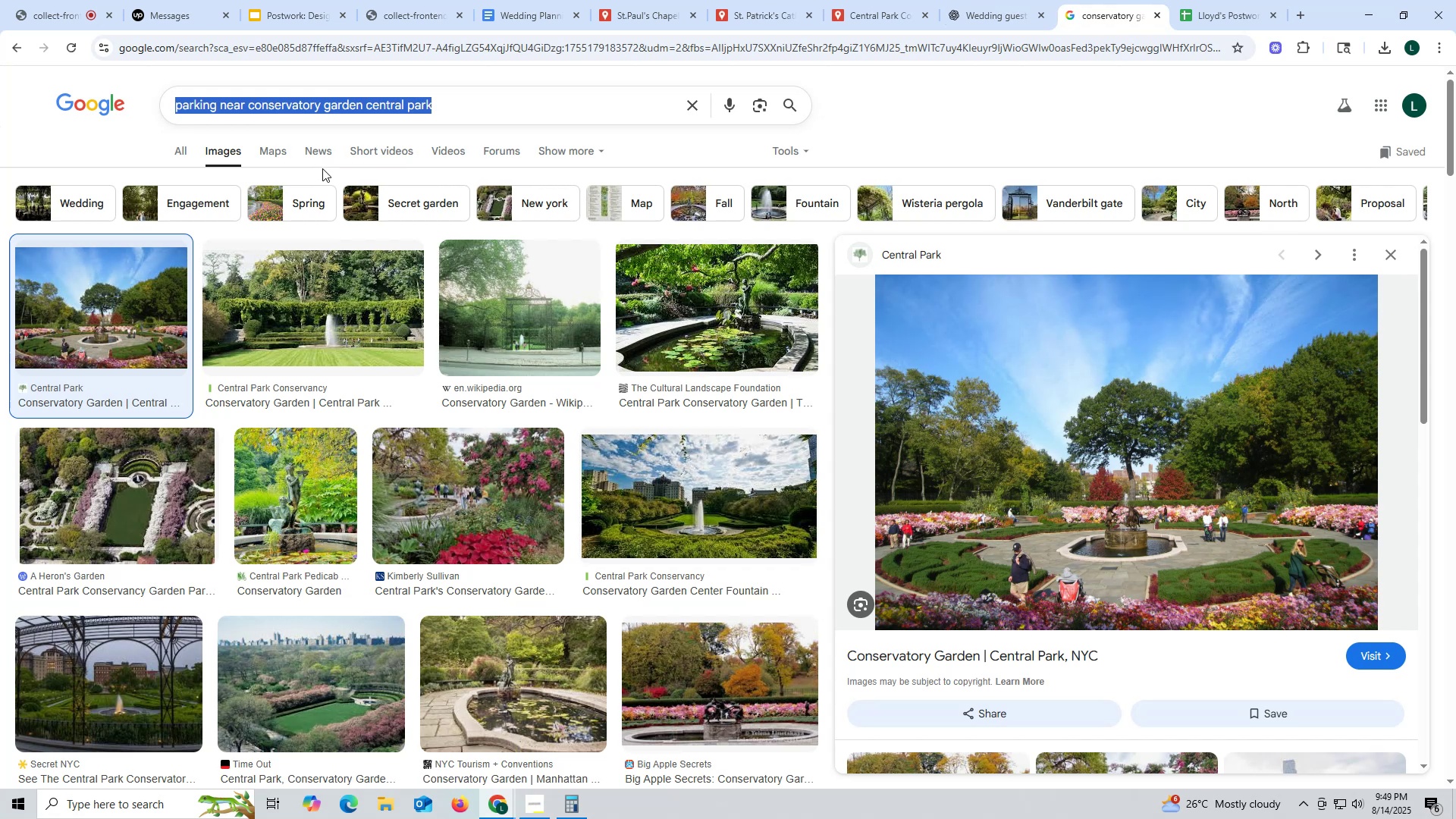 
key(Control+V)
 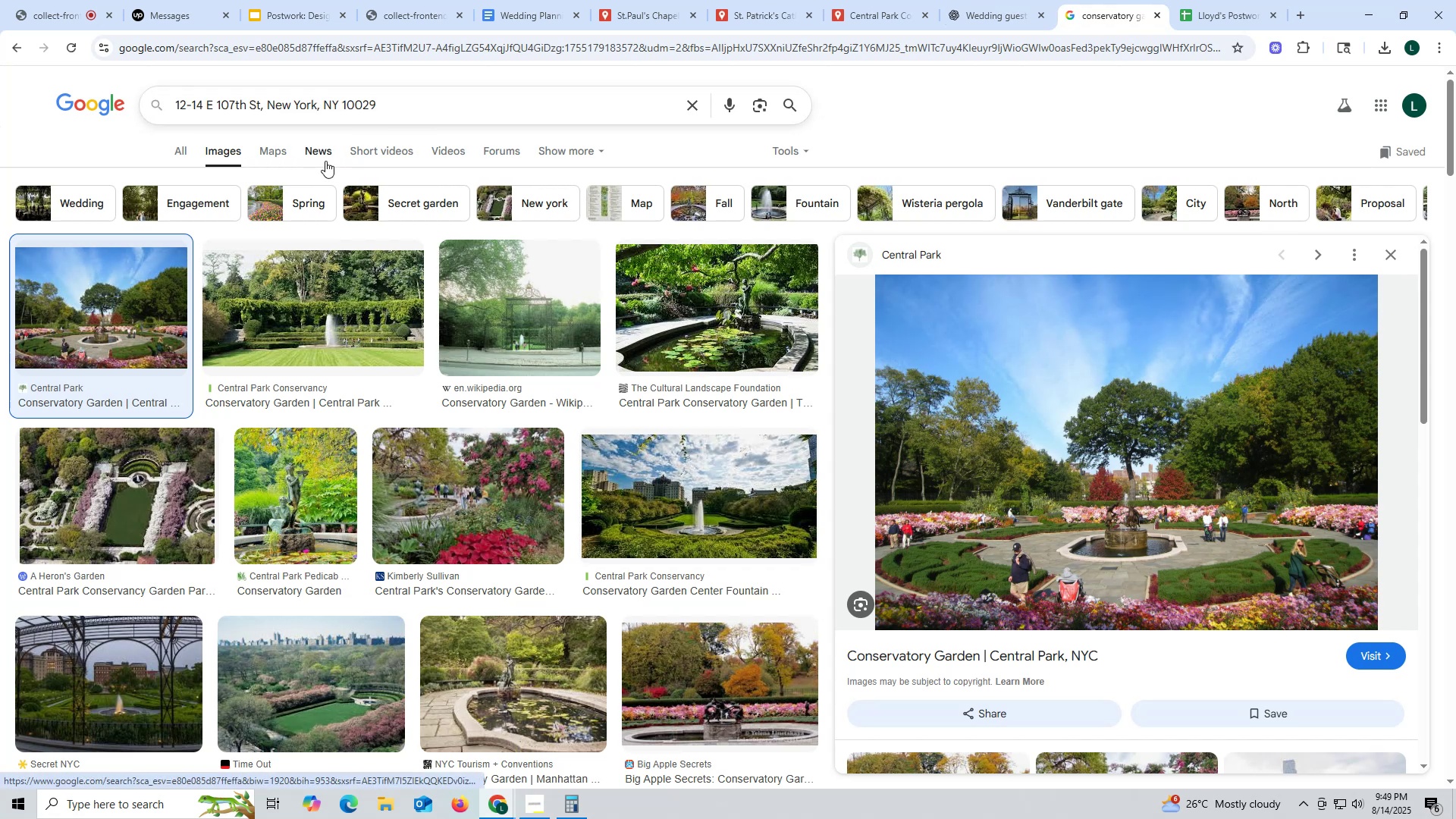 
key(Enter)
 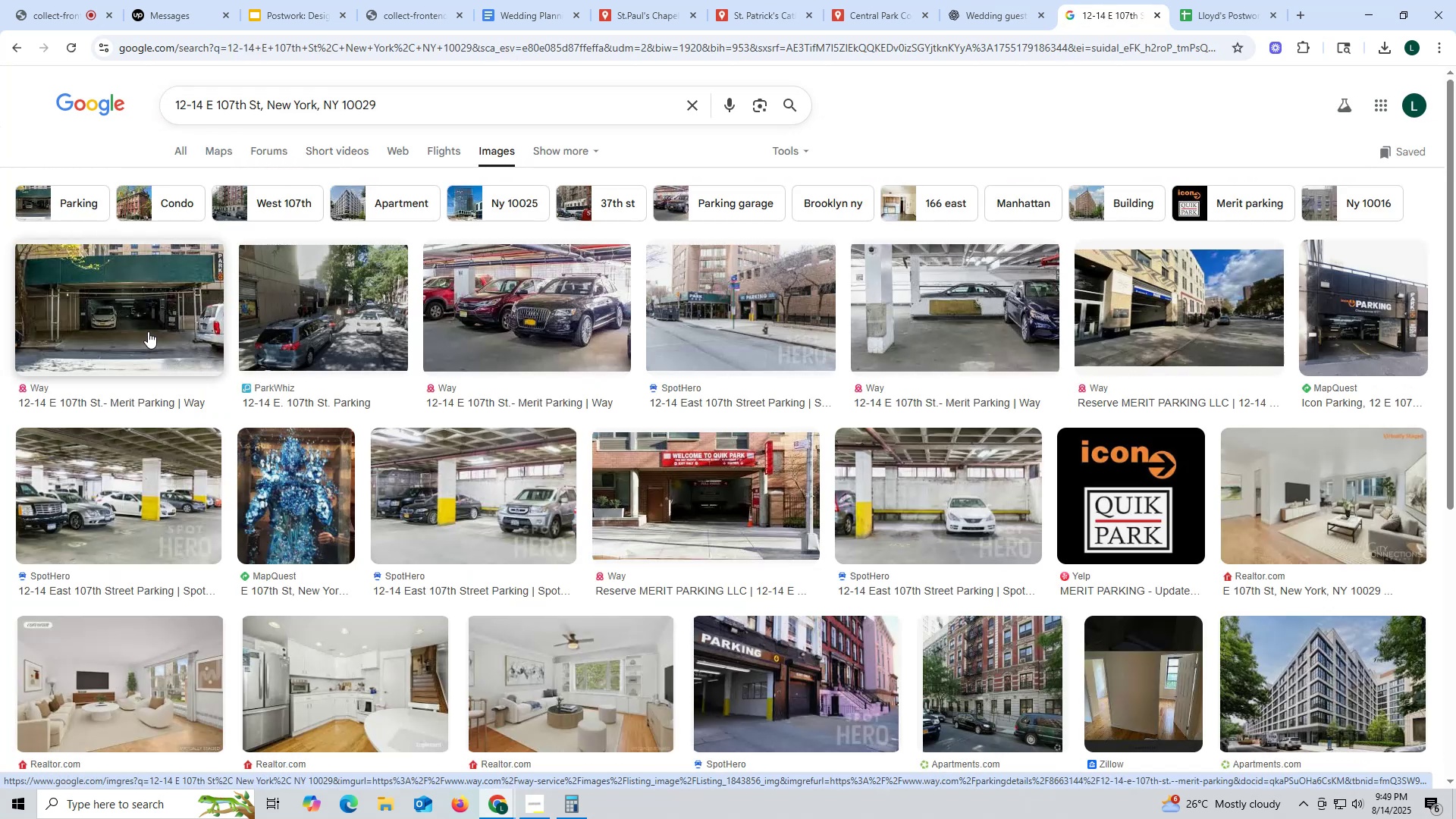 
wait(5.51)
 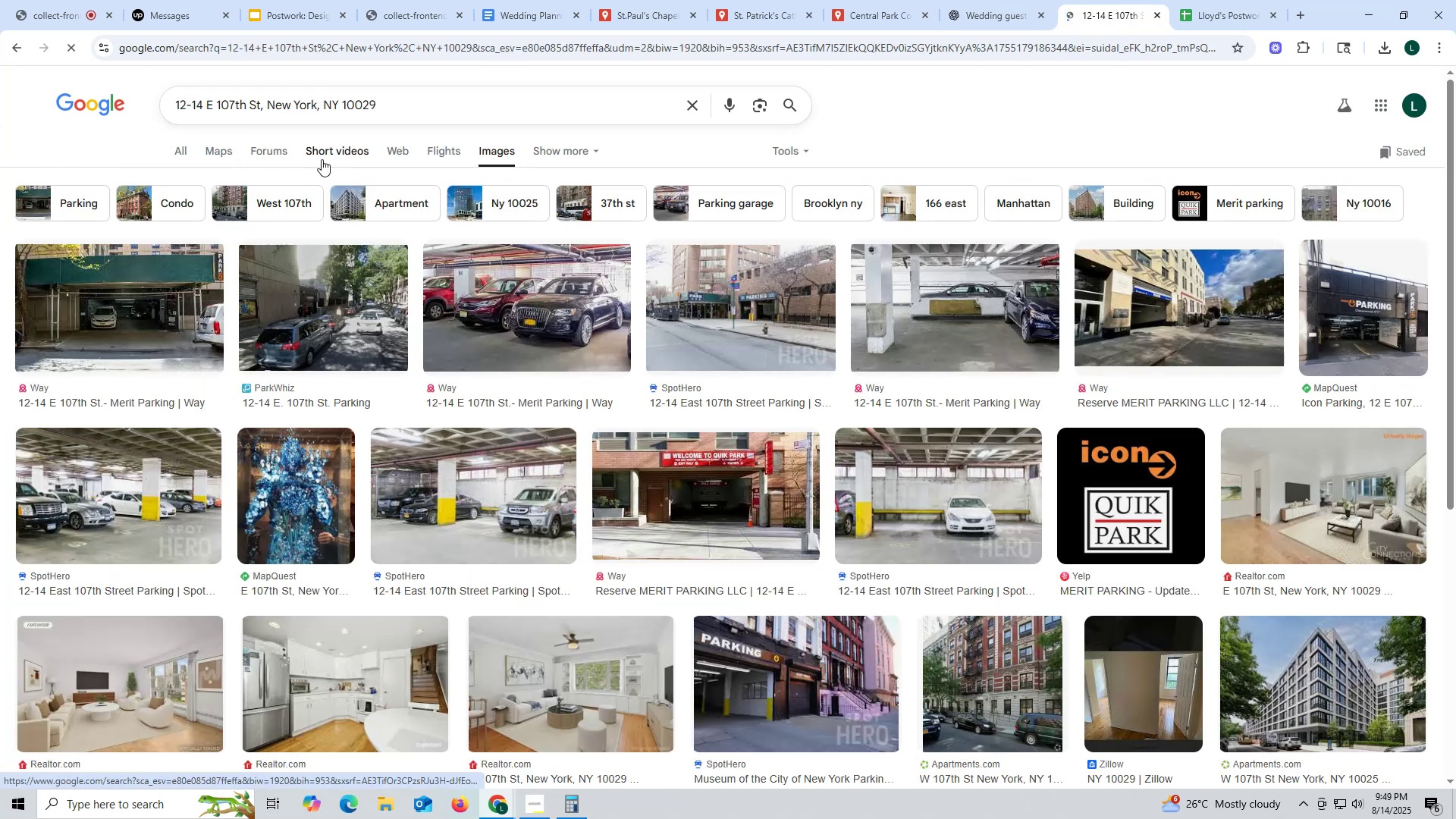 
left_click([148, 331])
 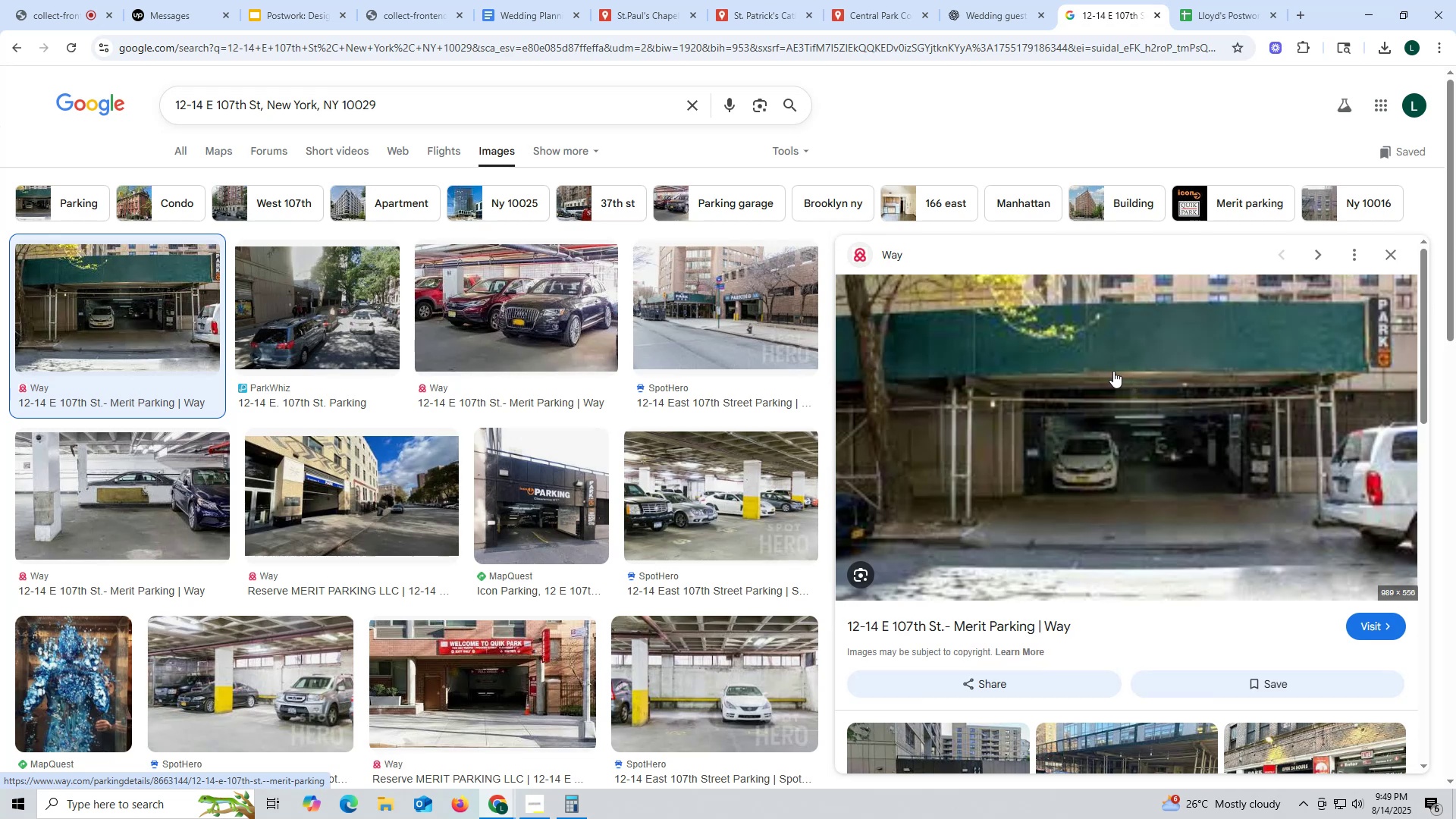 
wait(7.66)
 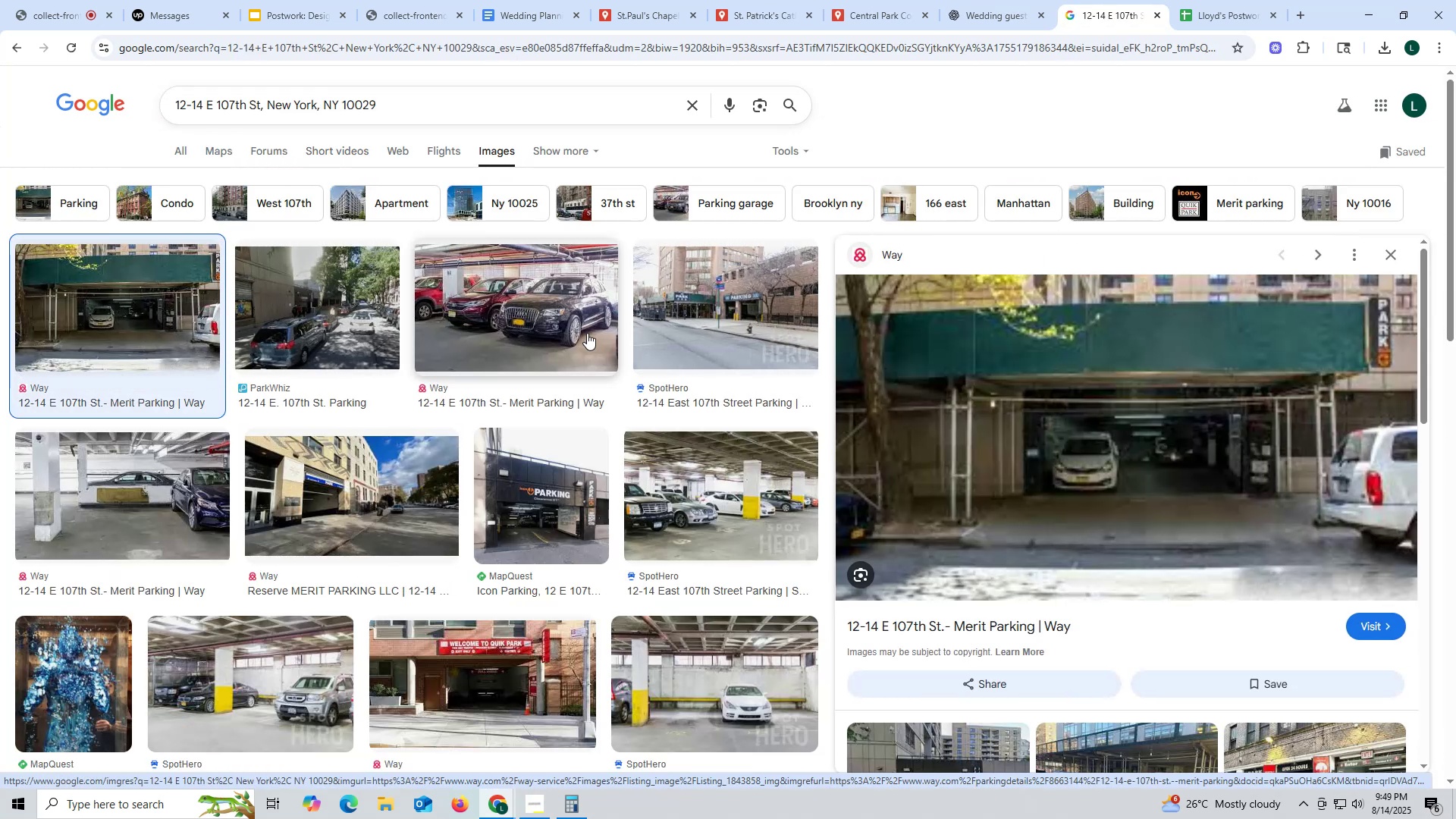 
left_click([754, 312])
 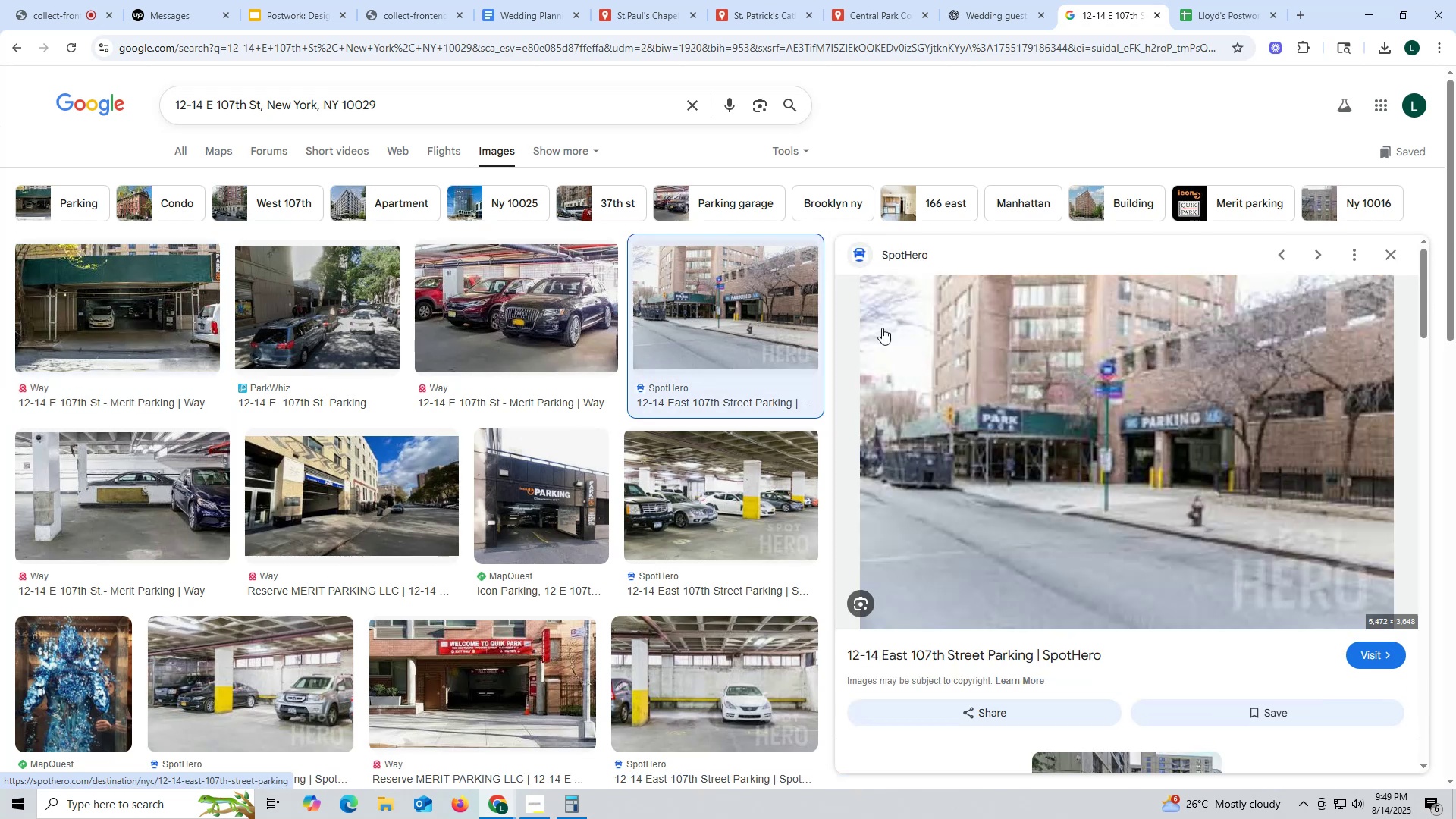 
mouse_move([1100, 383])
 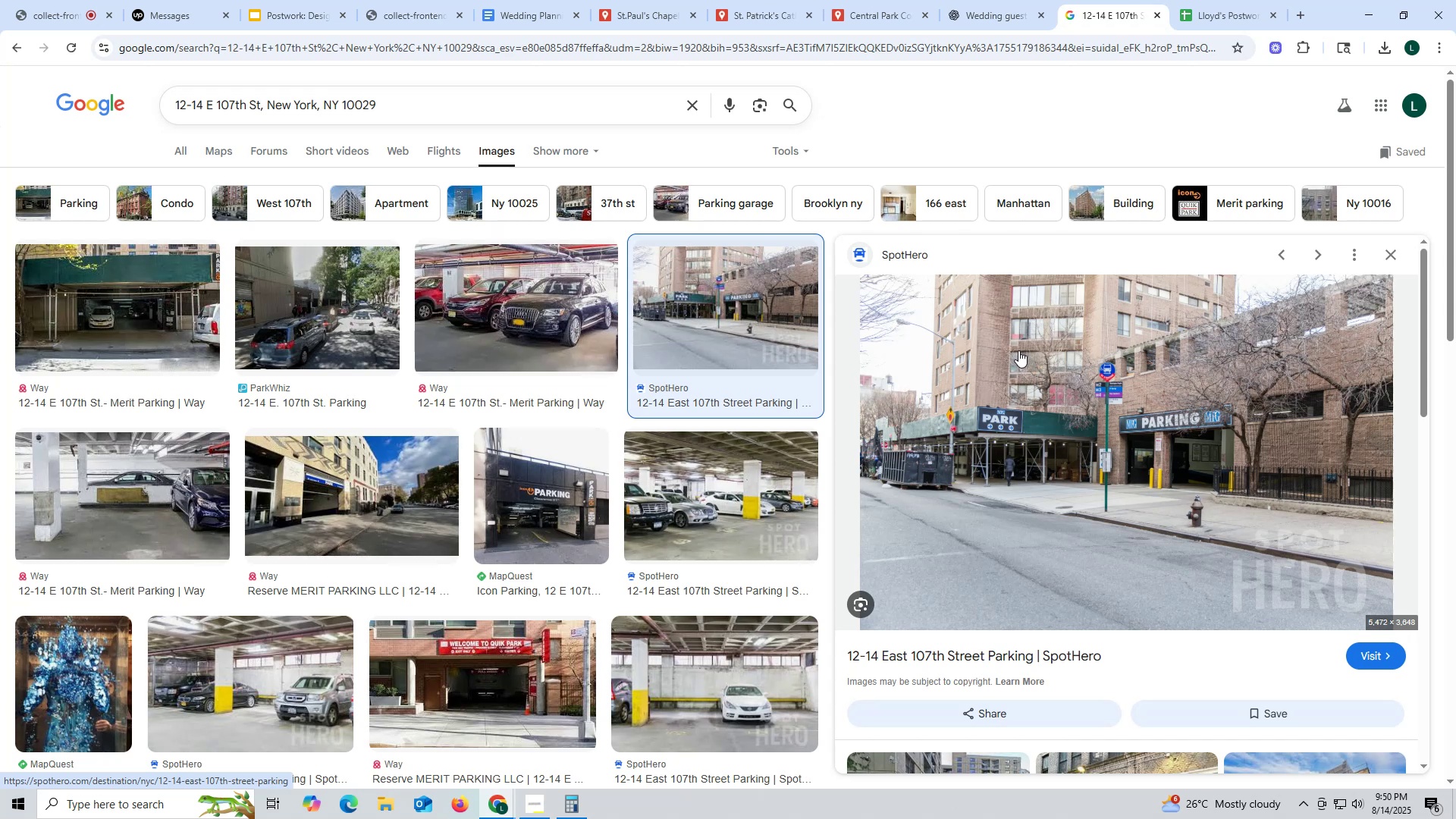 
wait(5.7)
 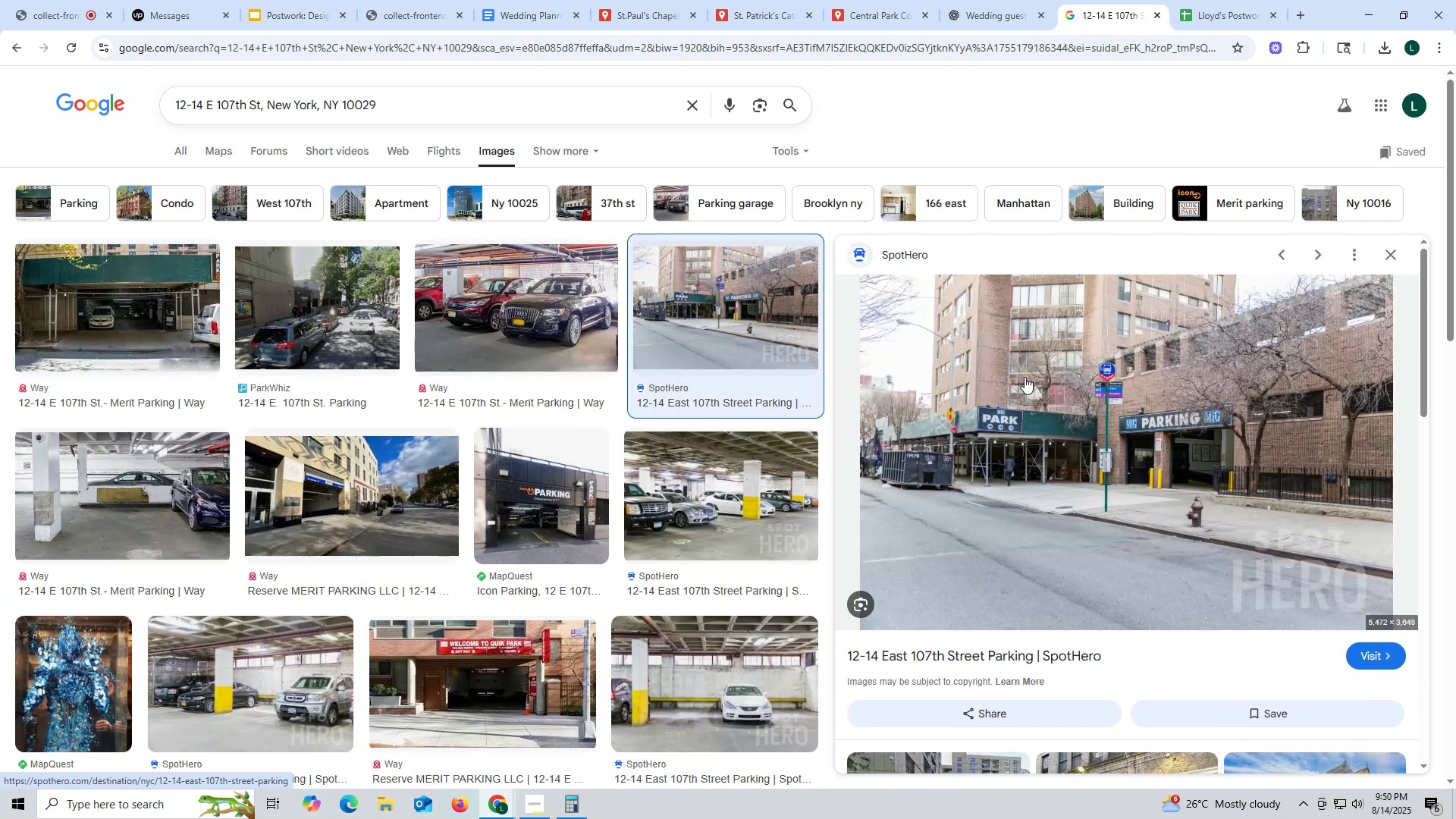 
right_click([992, 331])
 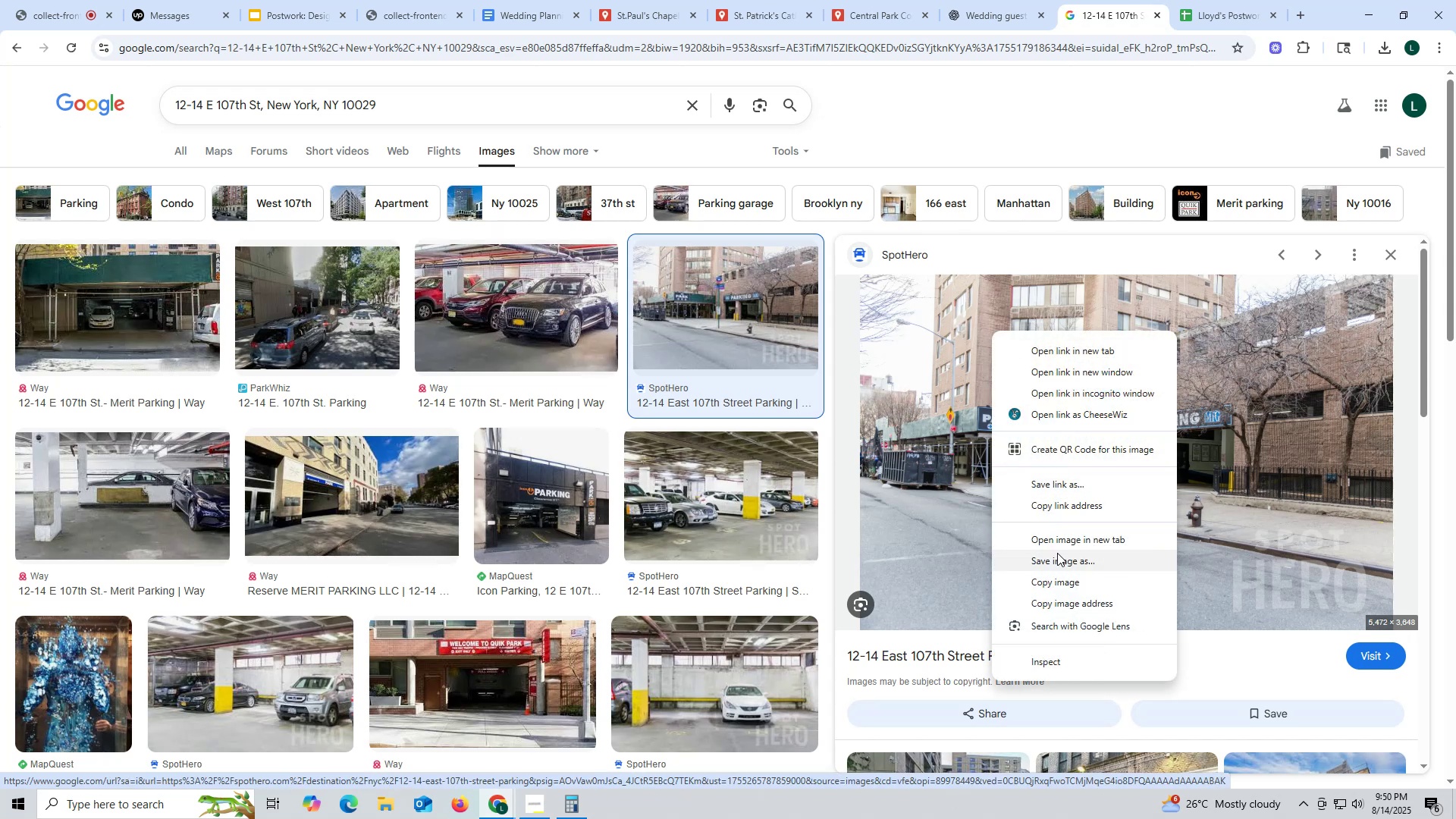 
left_click([1061, 562])
 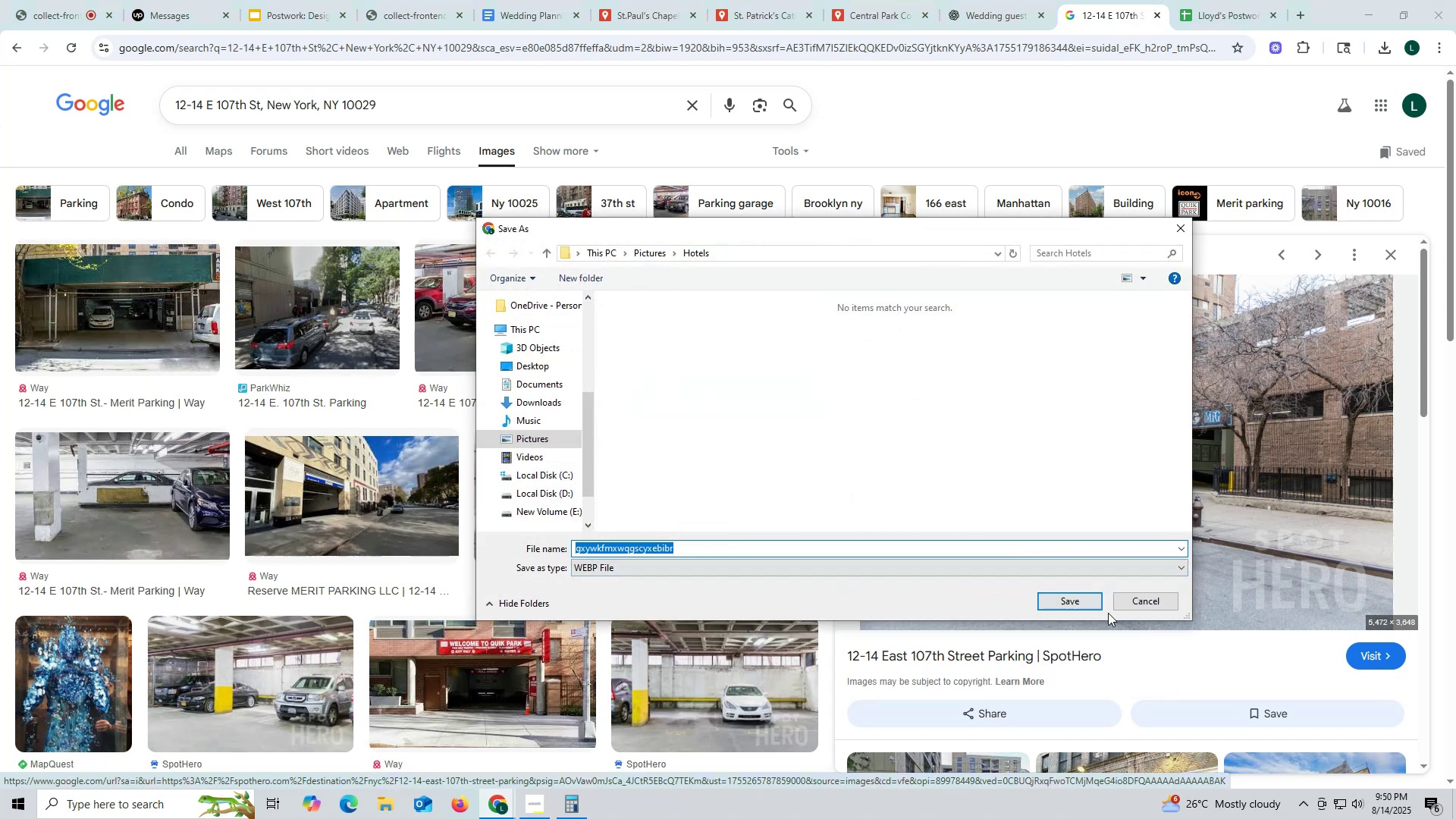 
left_click([1141, 603])
 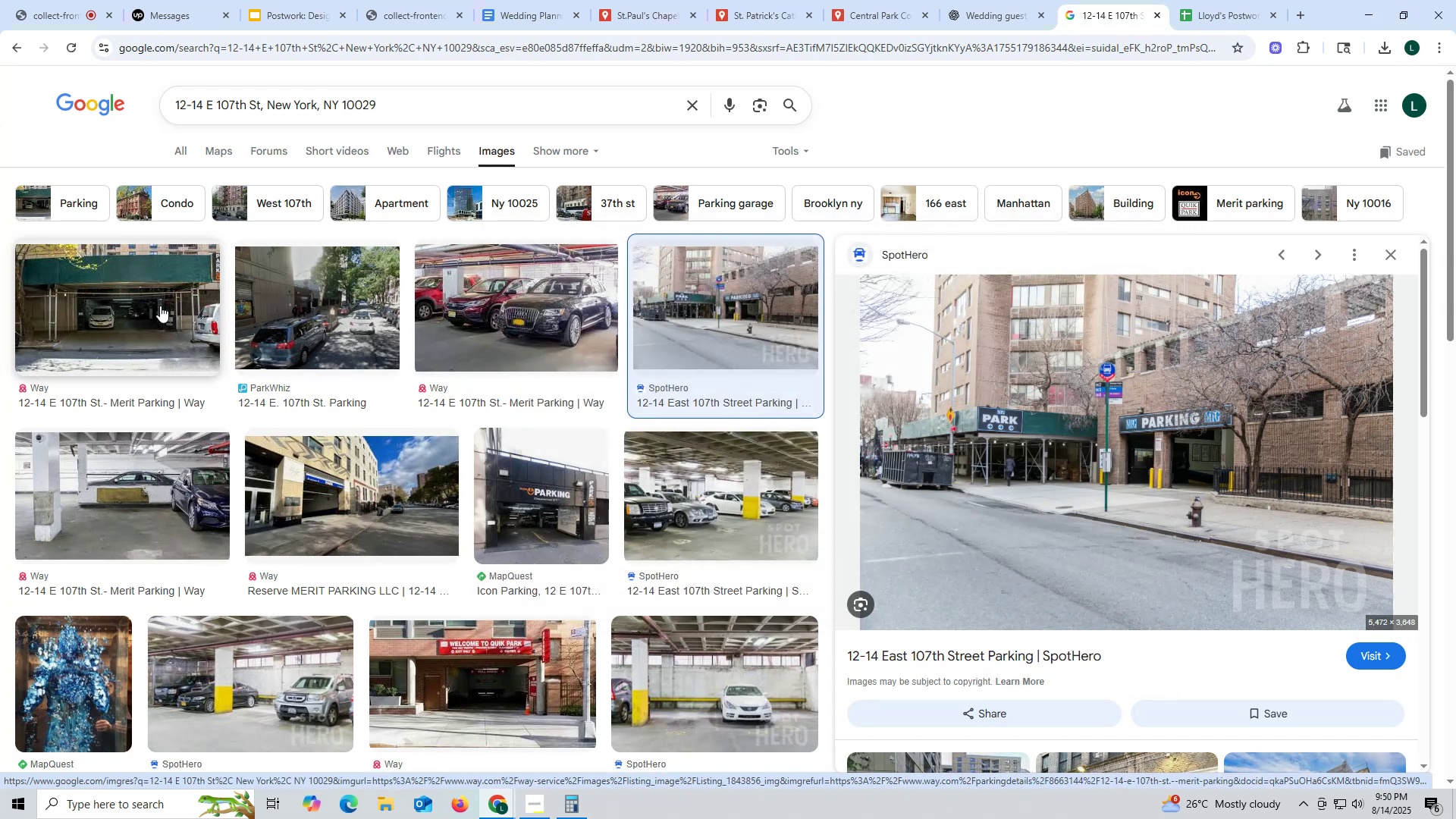 
left_click([138, 297])
 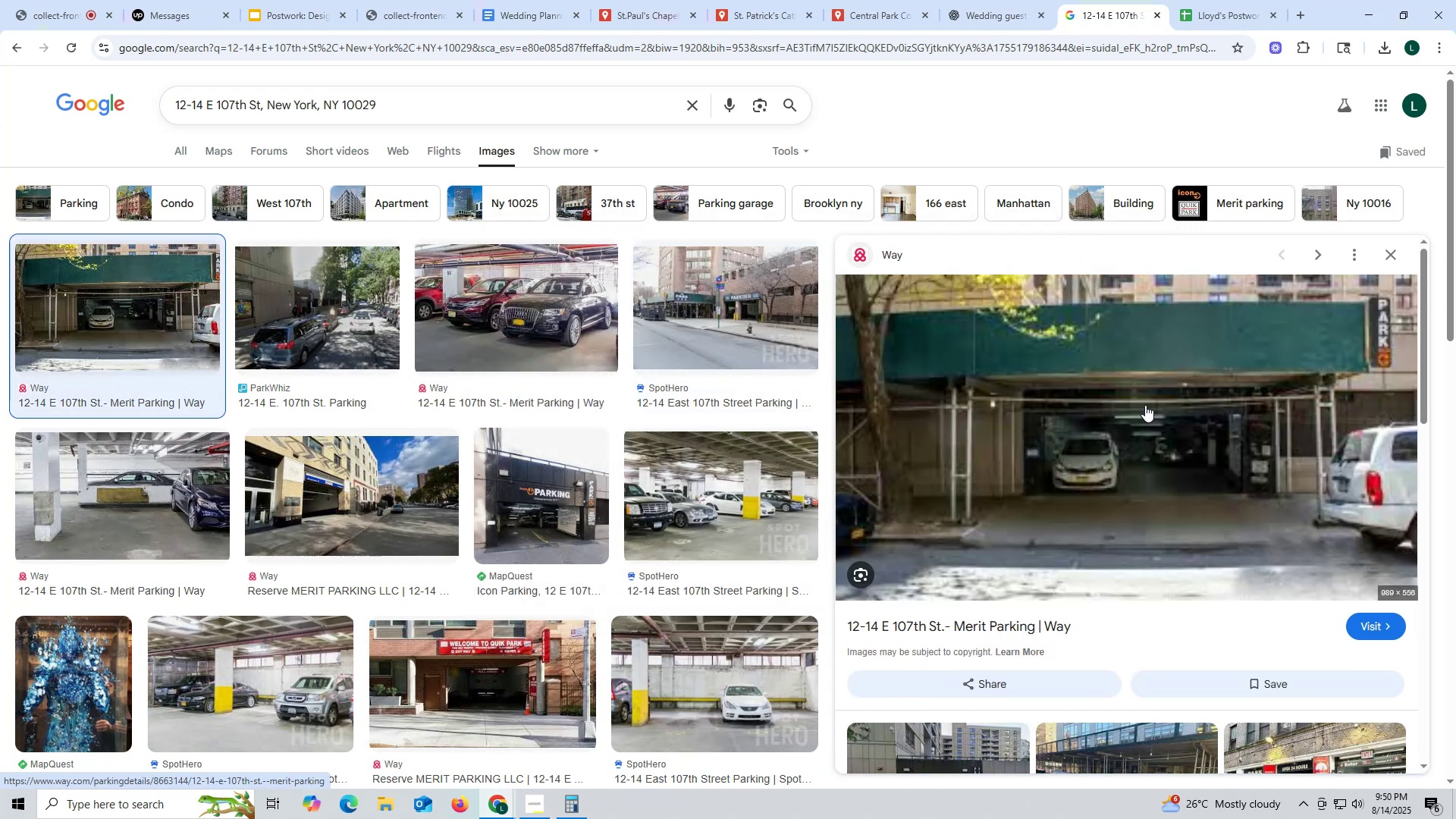 
right_click([1115, 365])
 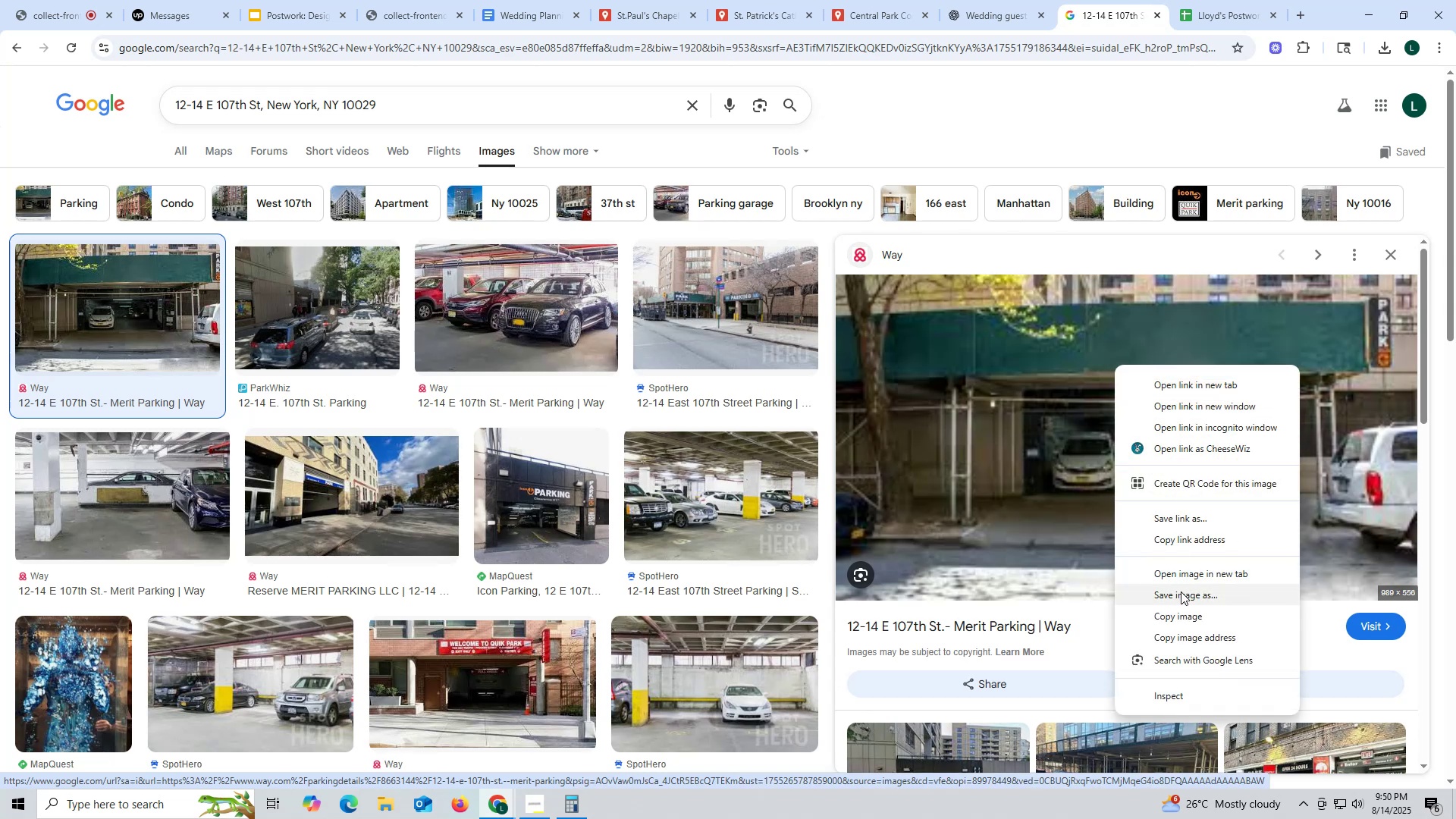 
left_click([1183, 598])
 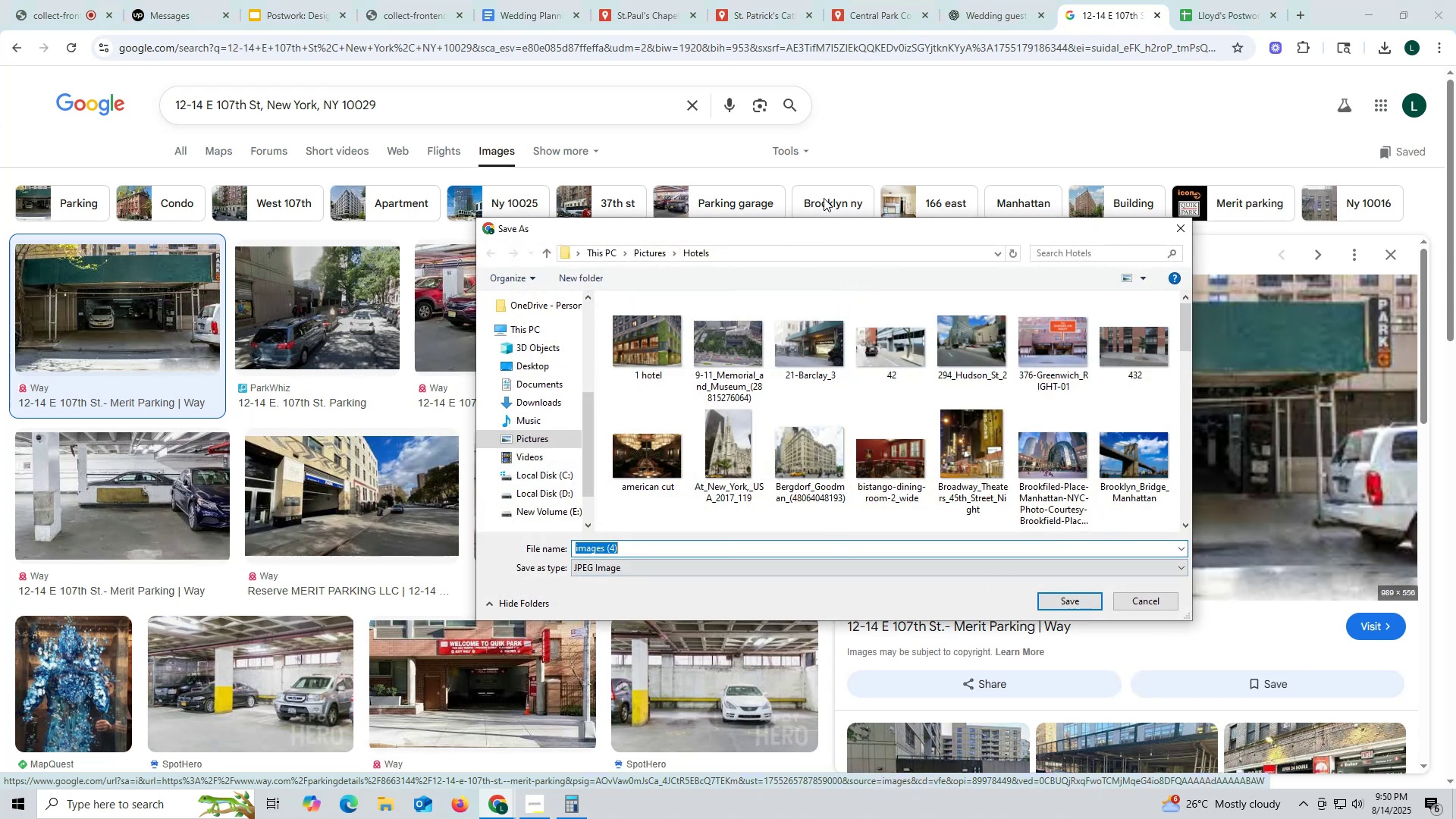 
wait(5.98)
 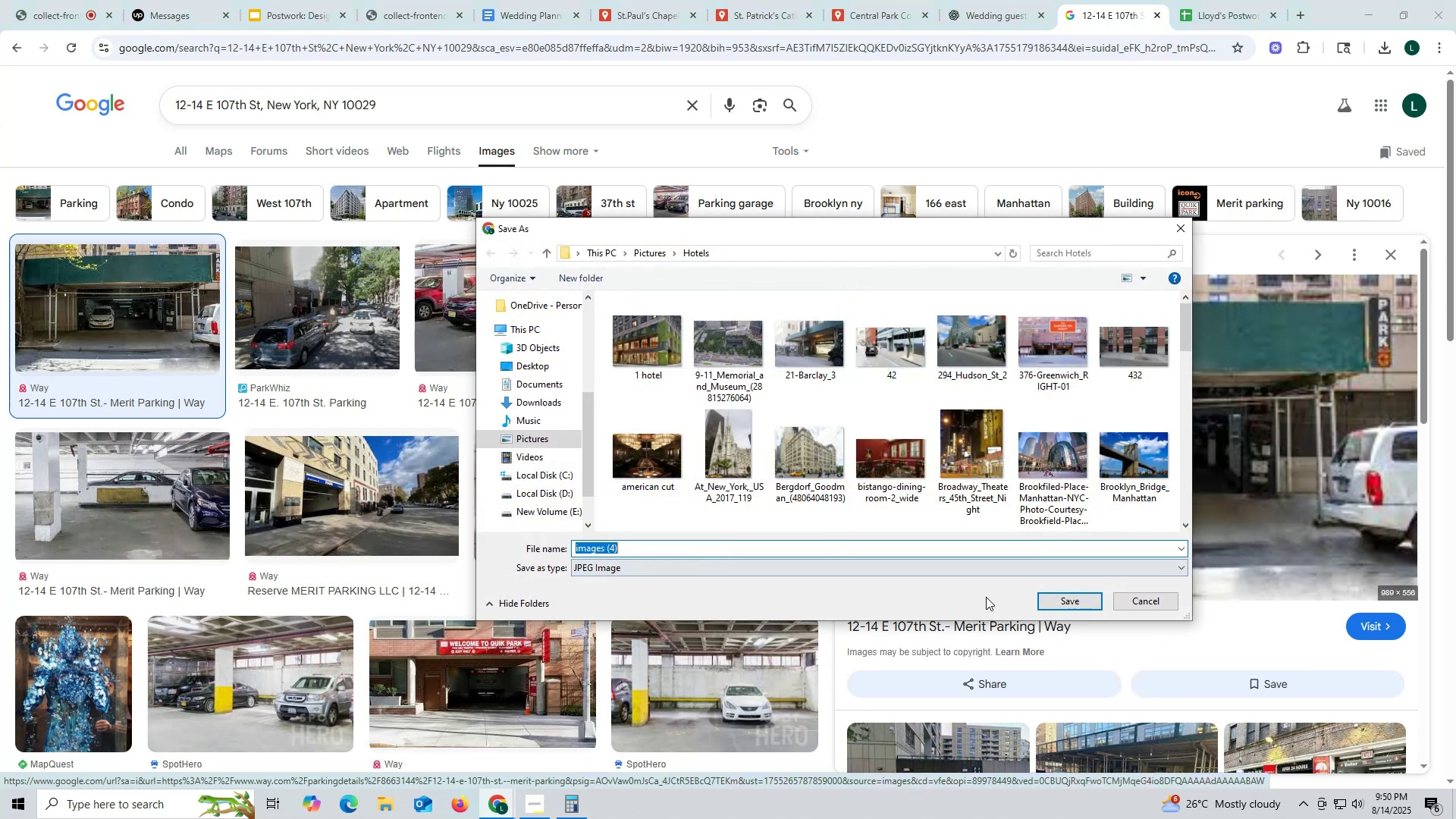 
left_click([965, 16])
 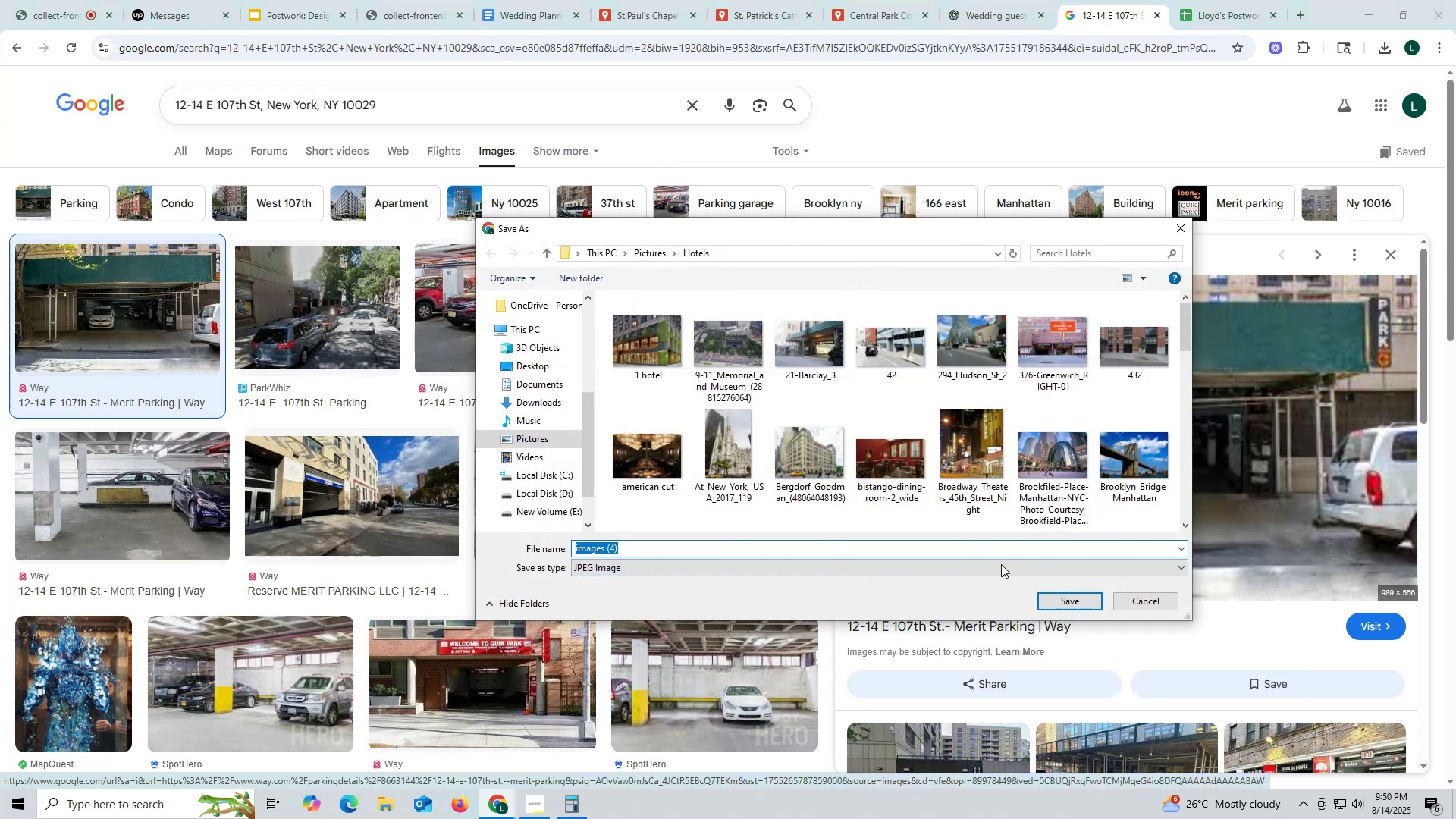 
left_click([1049, 600])
 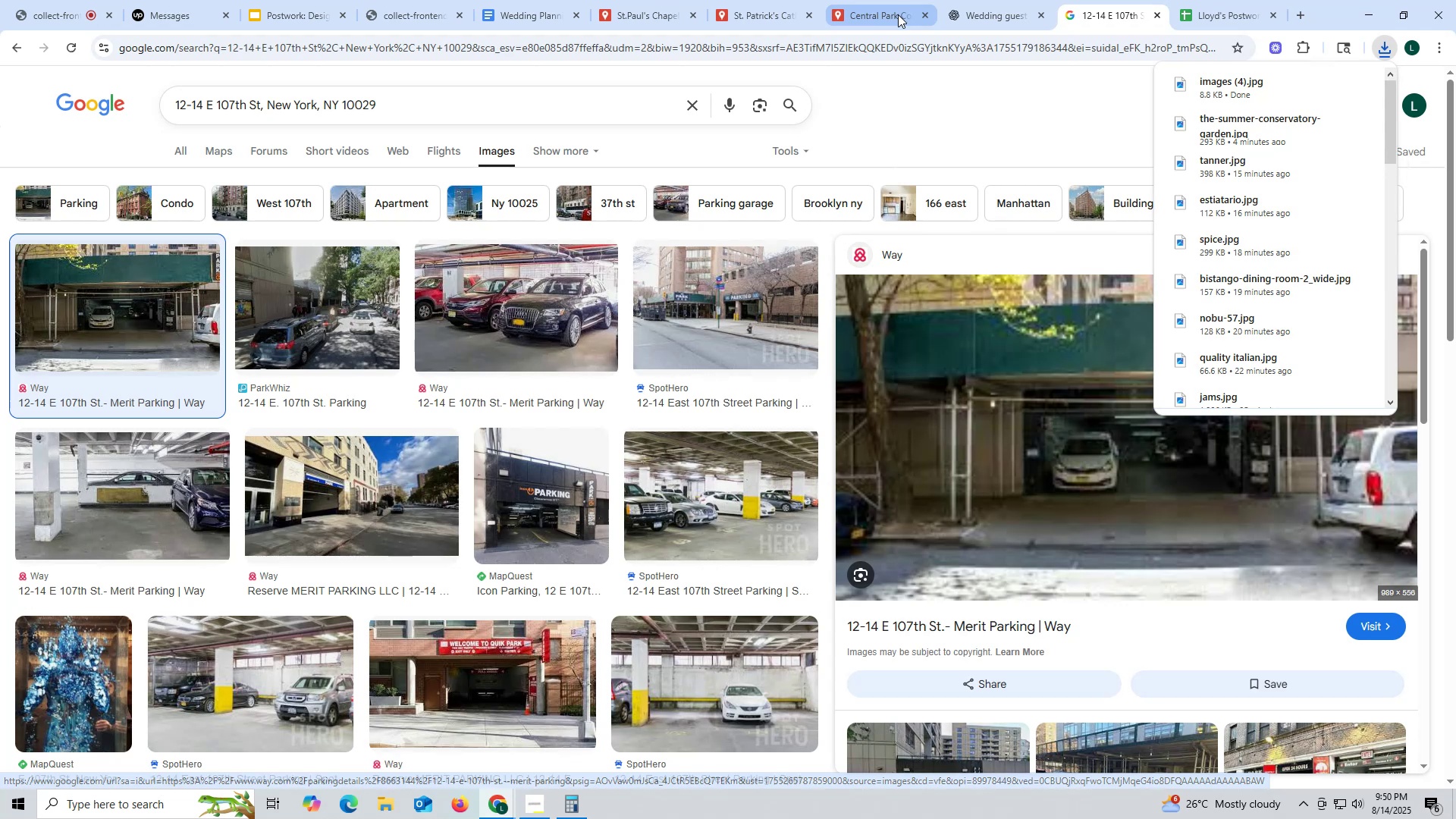 
left_click([880, 15])
 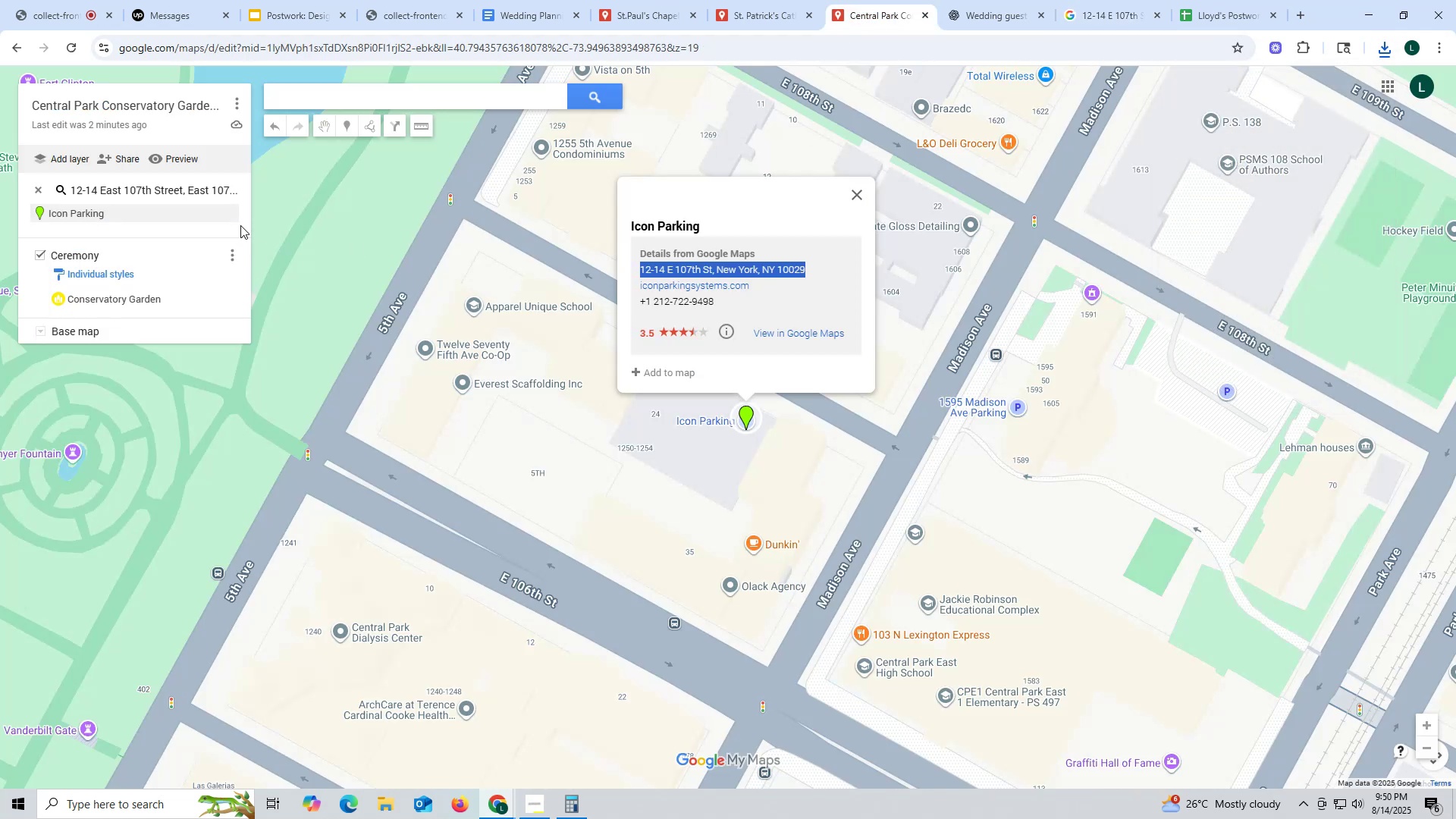 
left_click([187, 207])
 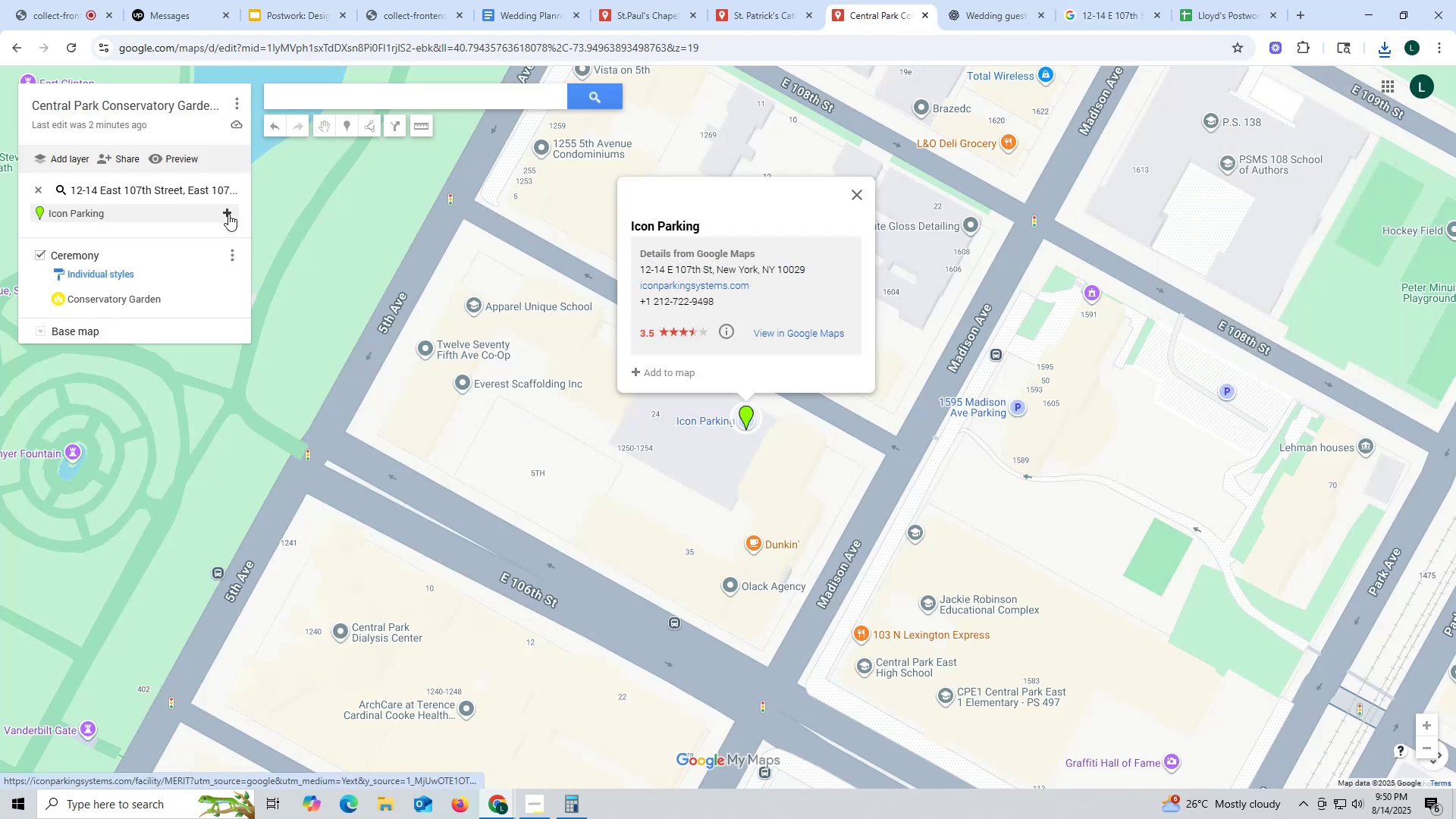 
left_click([228, 214])
 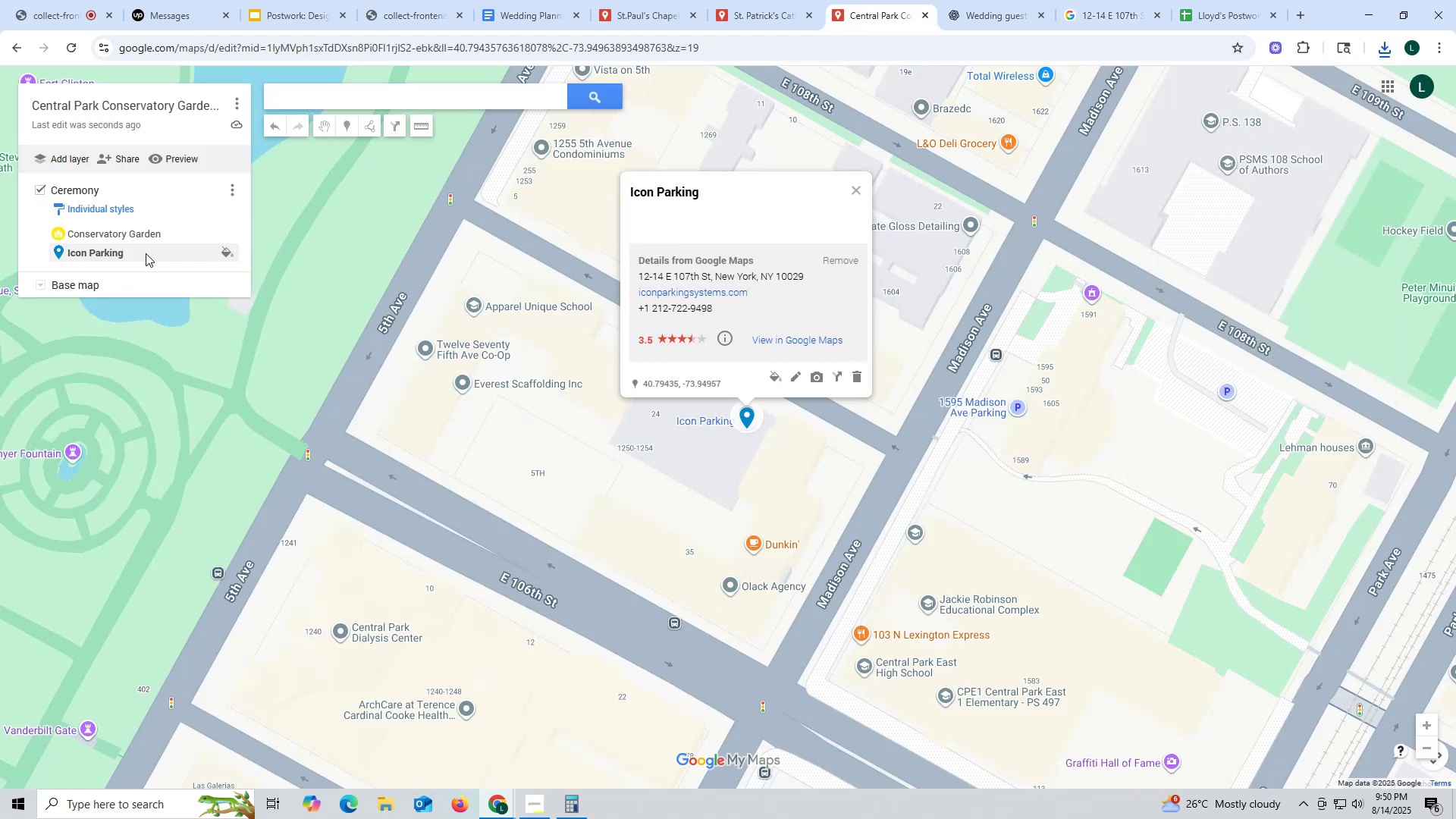 
mouse_move([801, 390])
 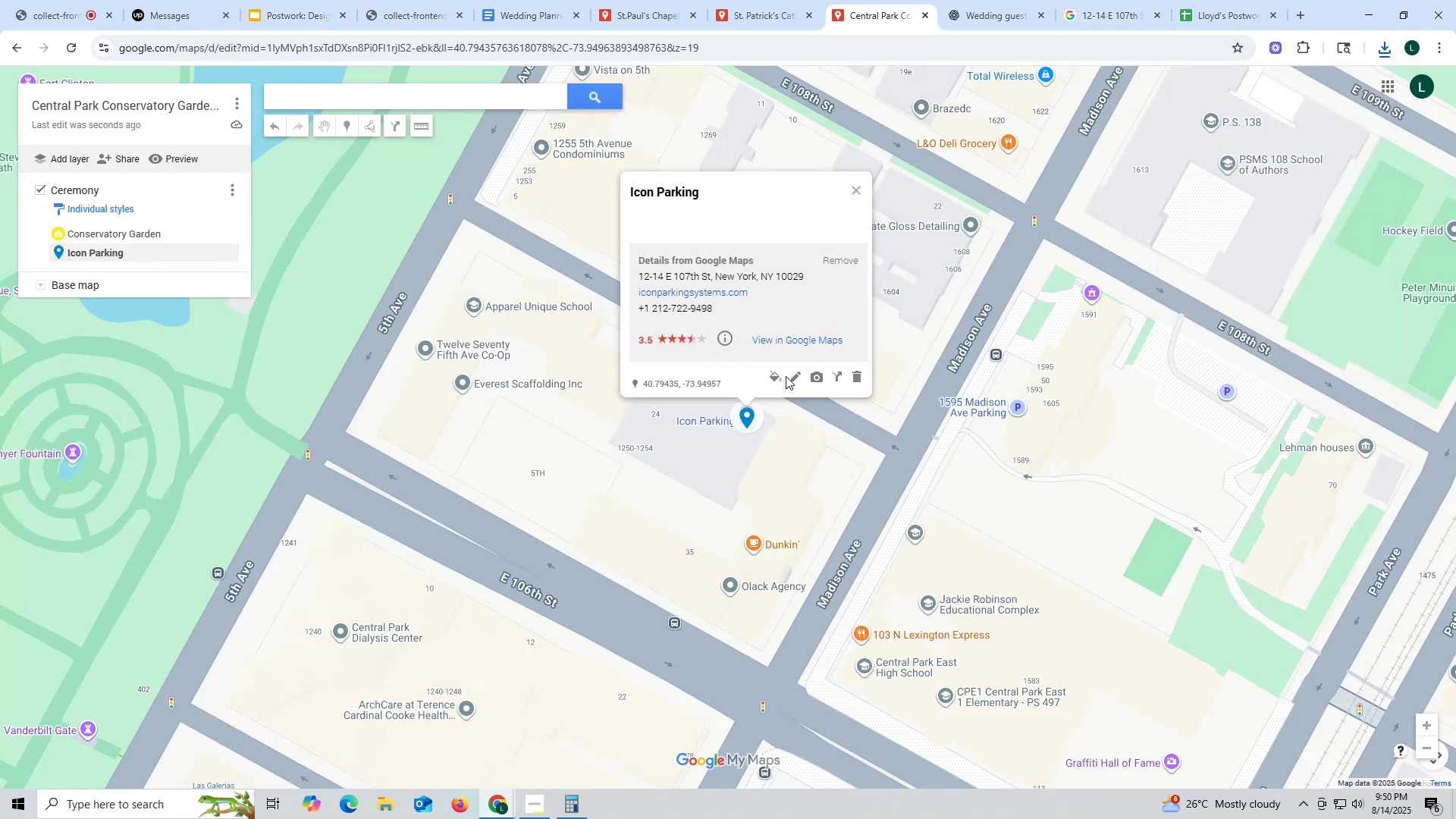 
left_click([778, 376])
 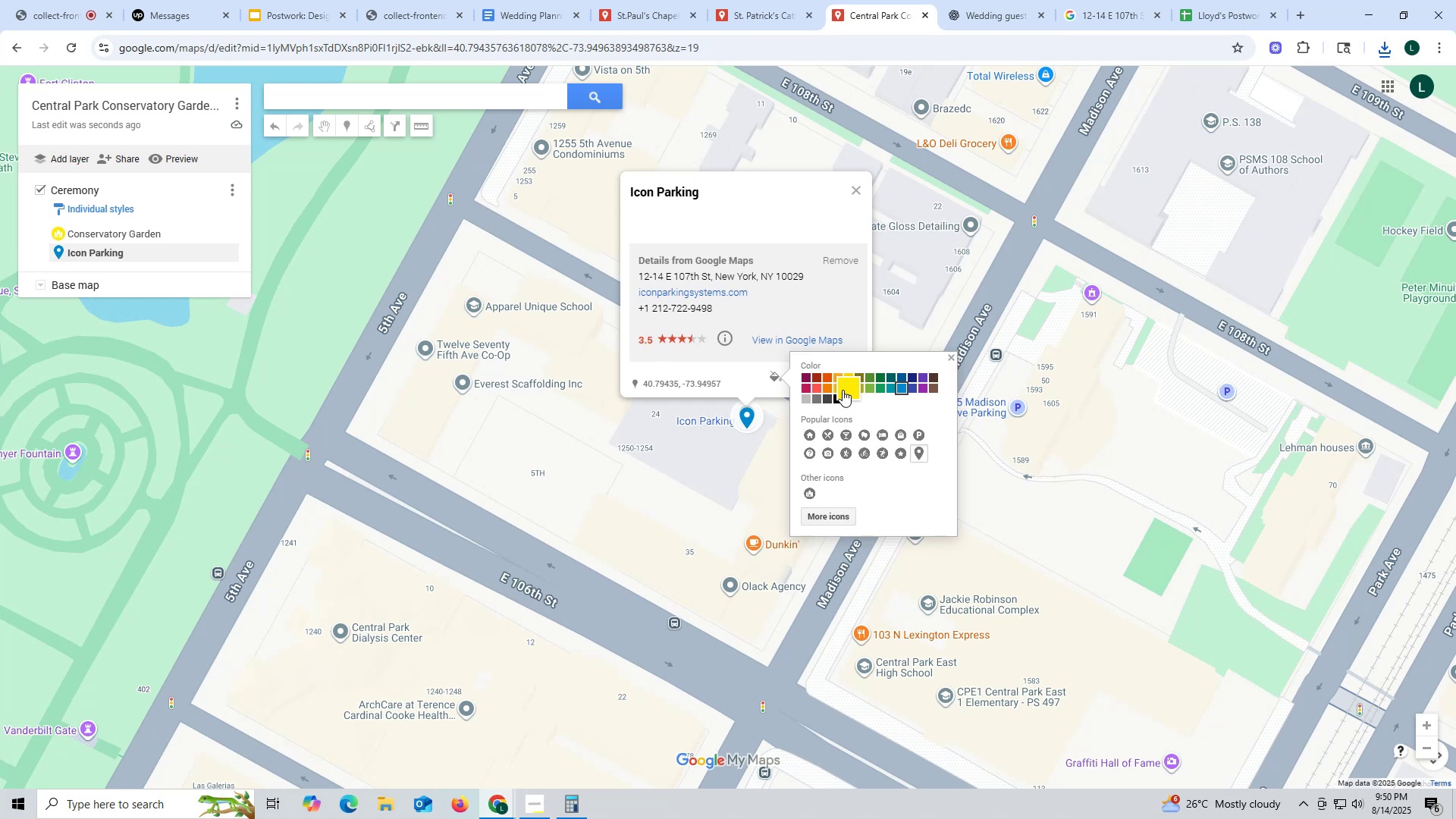 
left_click([846, 390])
 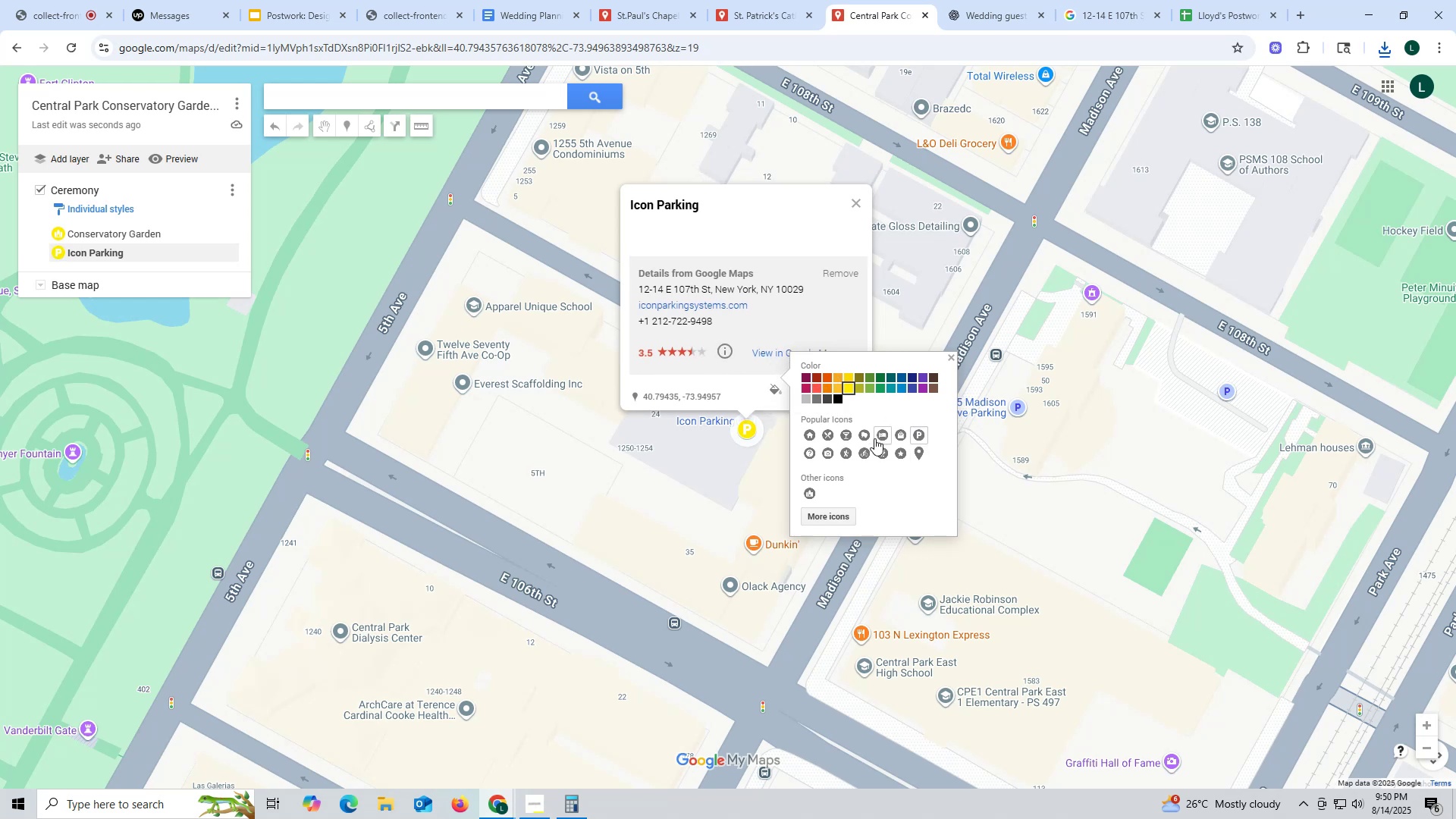 
wait(6.8)
 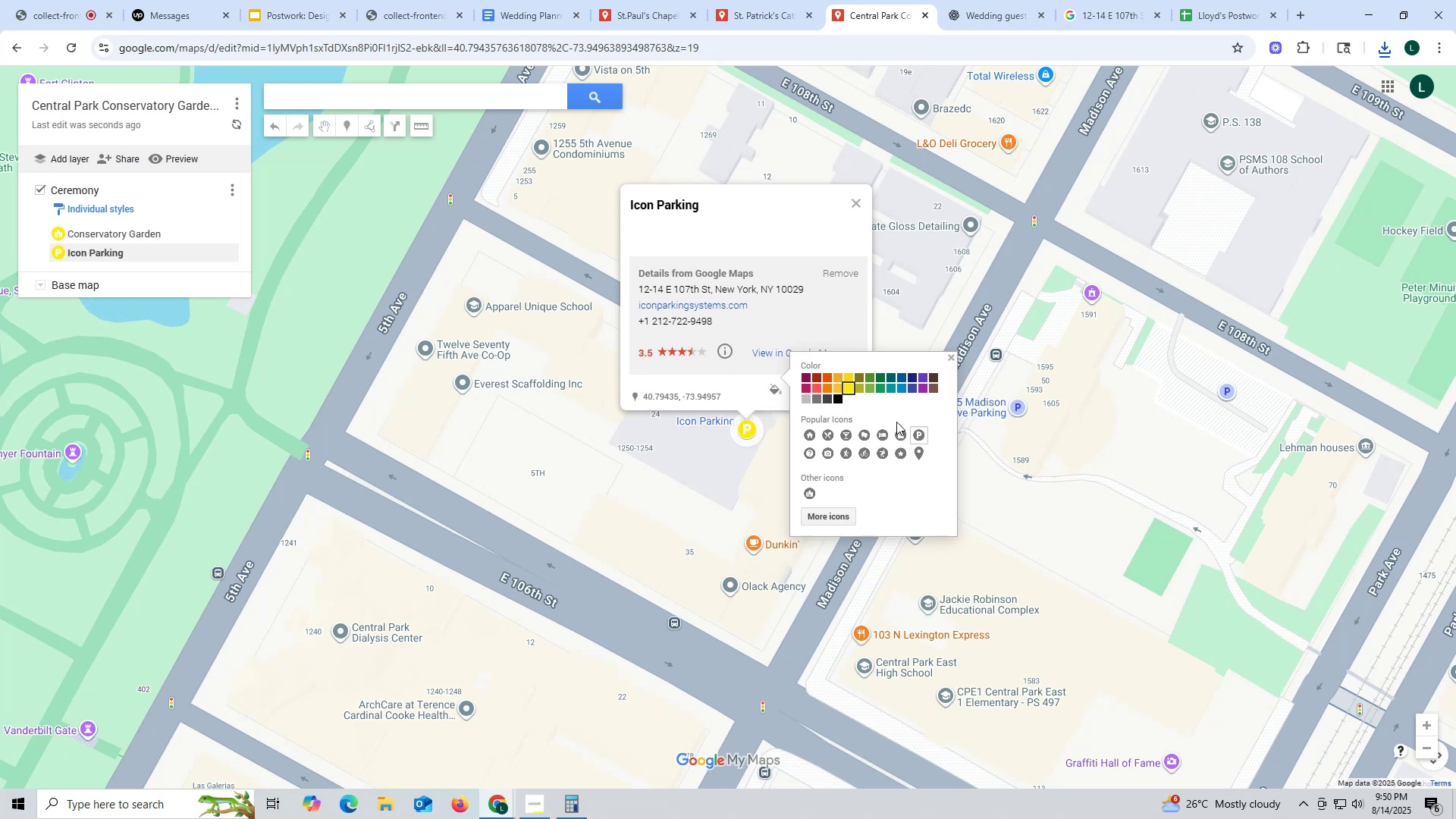 
left_click([770, 223])
 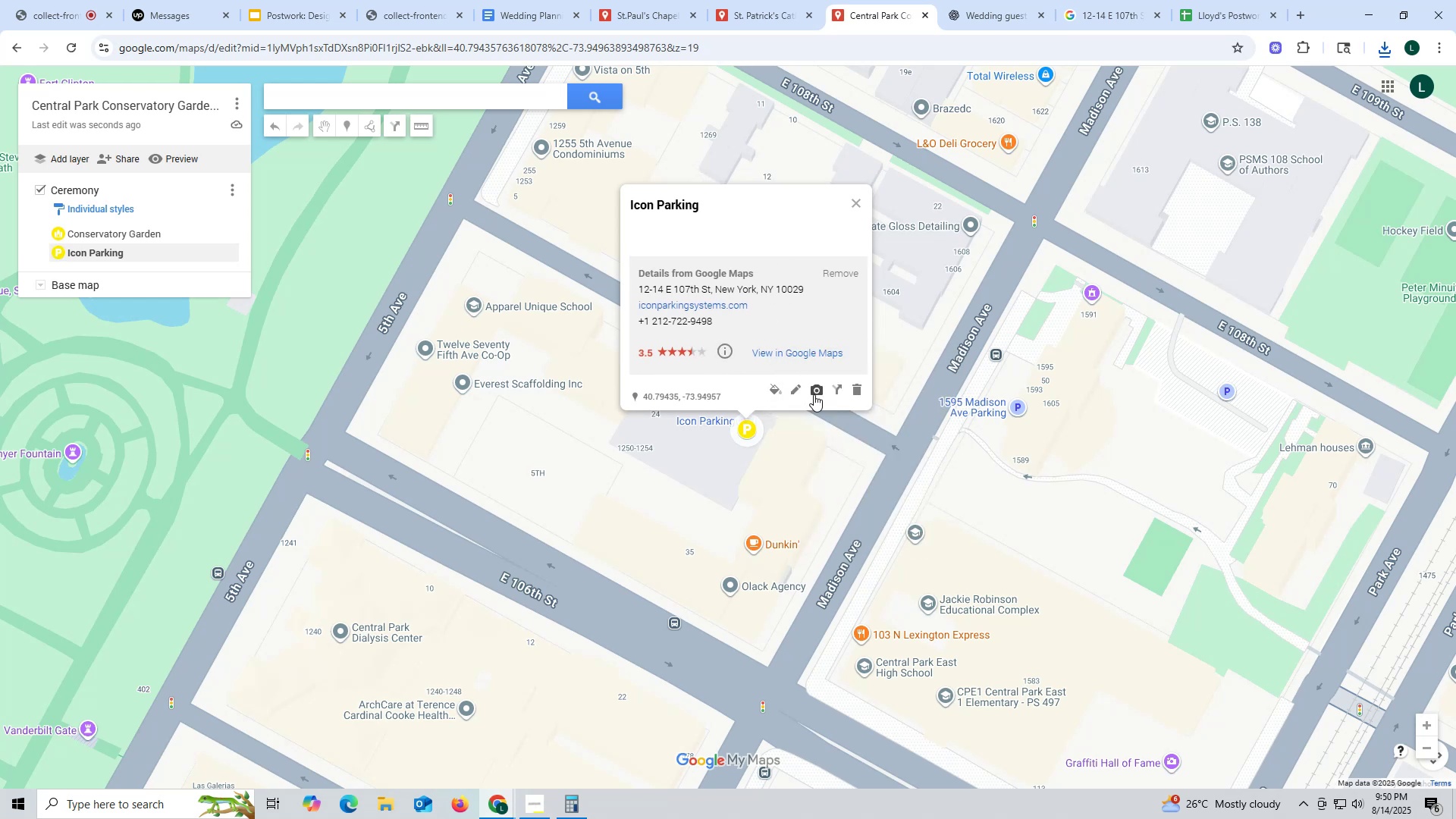 
left_click([814, 394])
 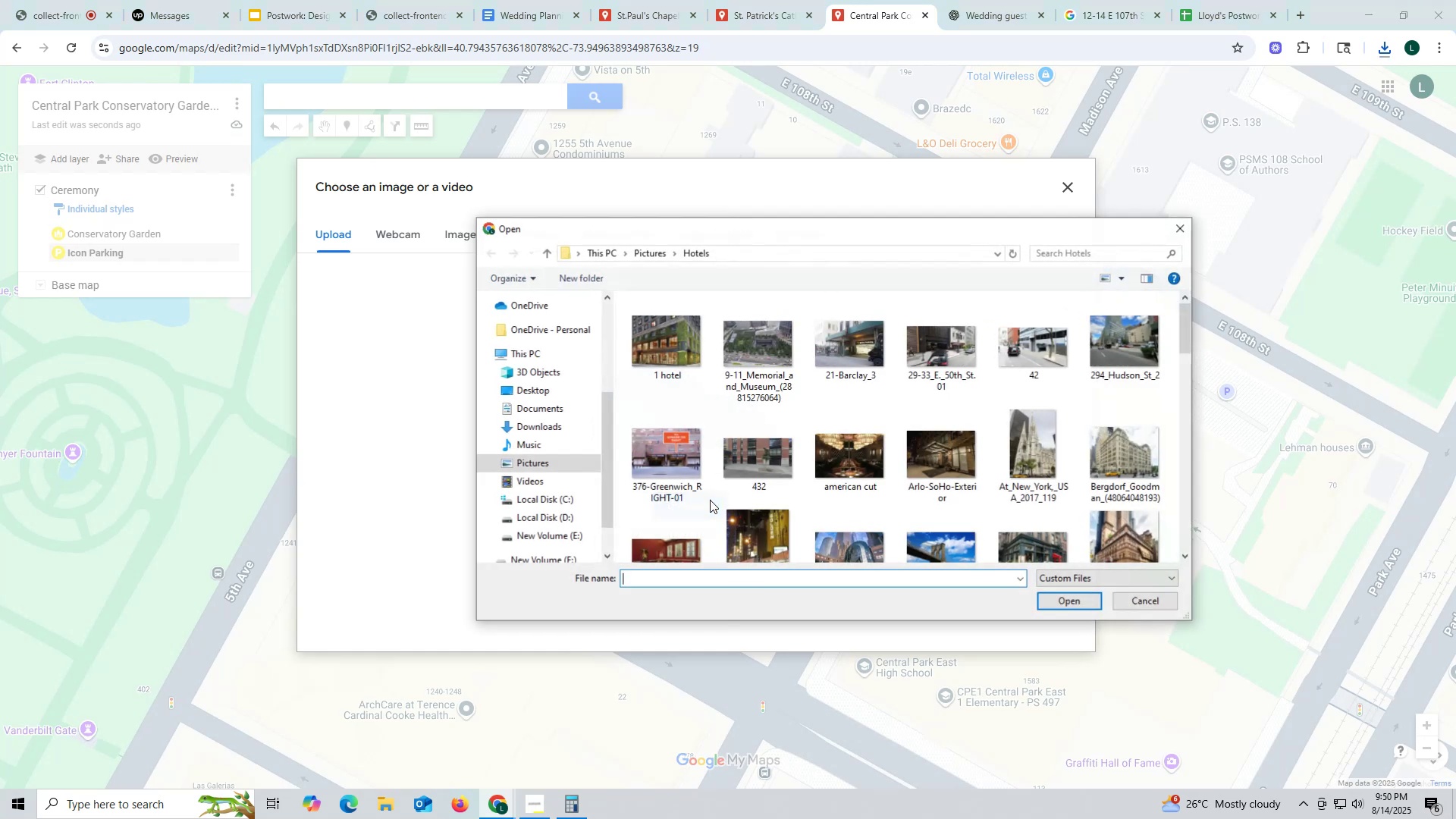 
scroll: coordinate [957, 523], scroll_direction: down, amount: 10.0
 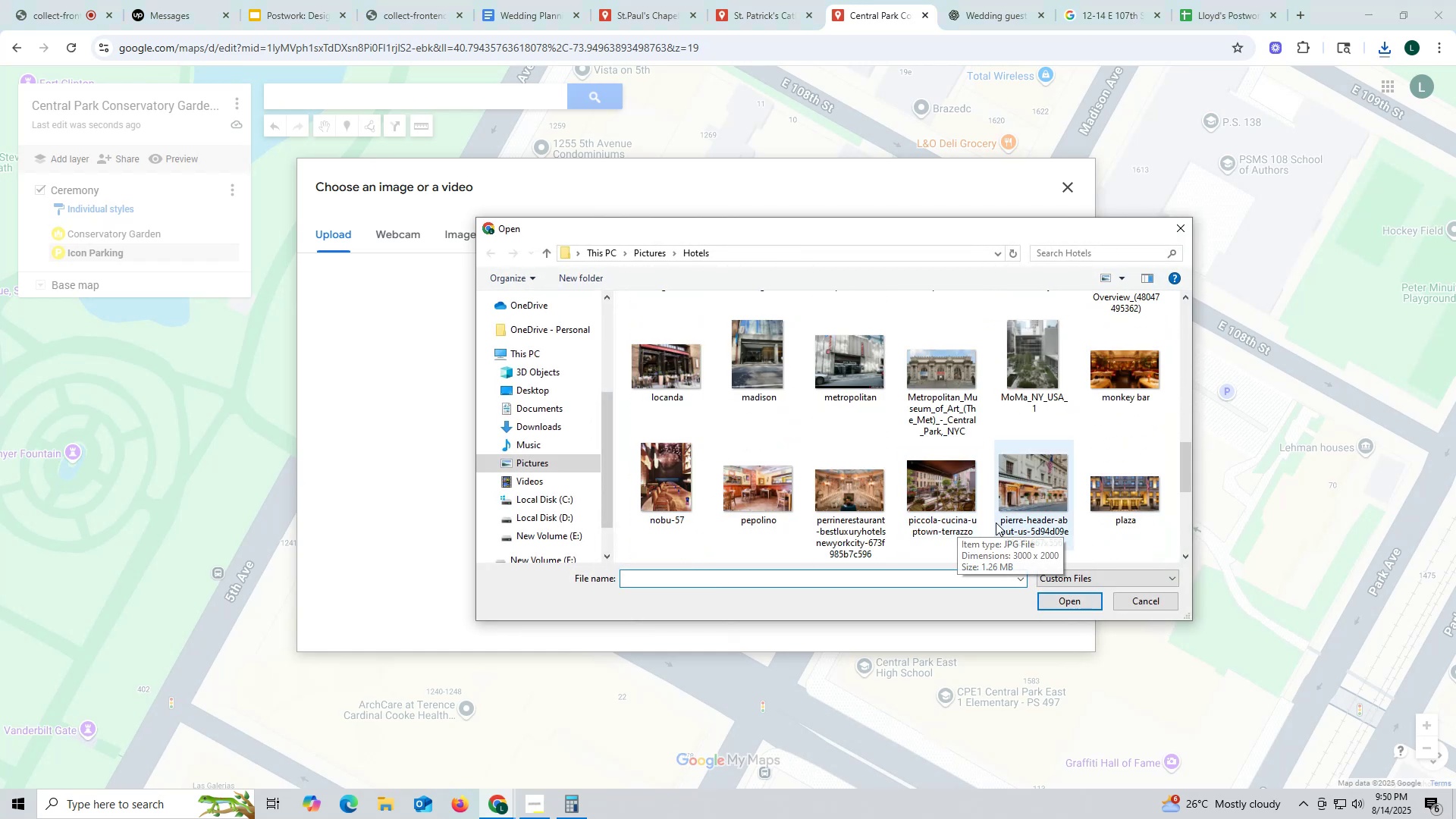 
scroll: coordinate [1009, 522], scroll_direction: up, amount: 2.0
 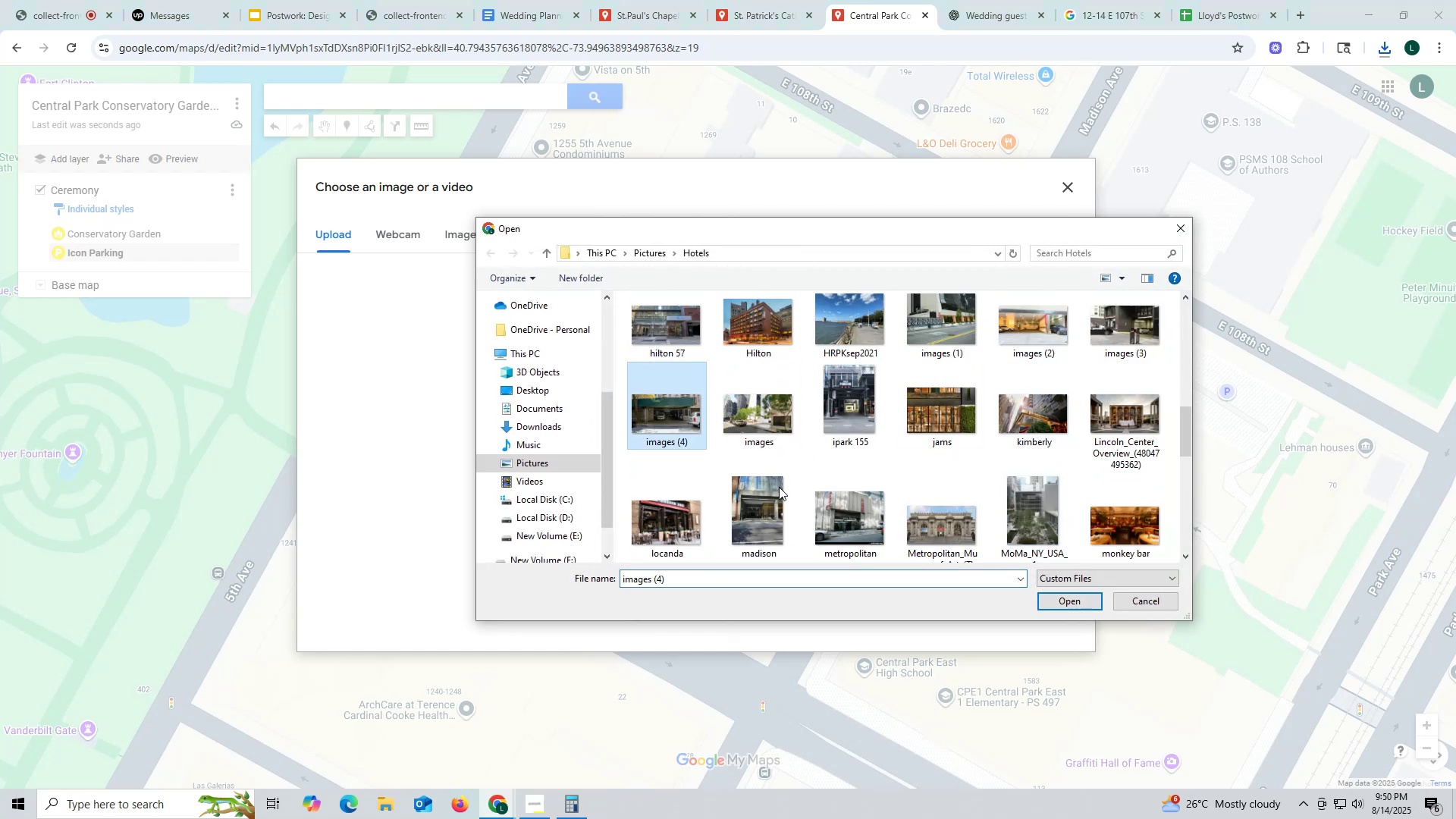 
left_click([1090, 603])
 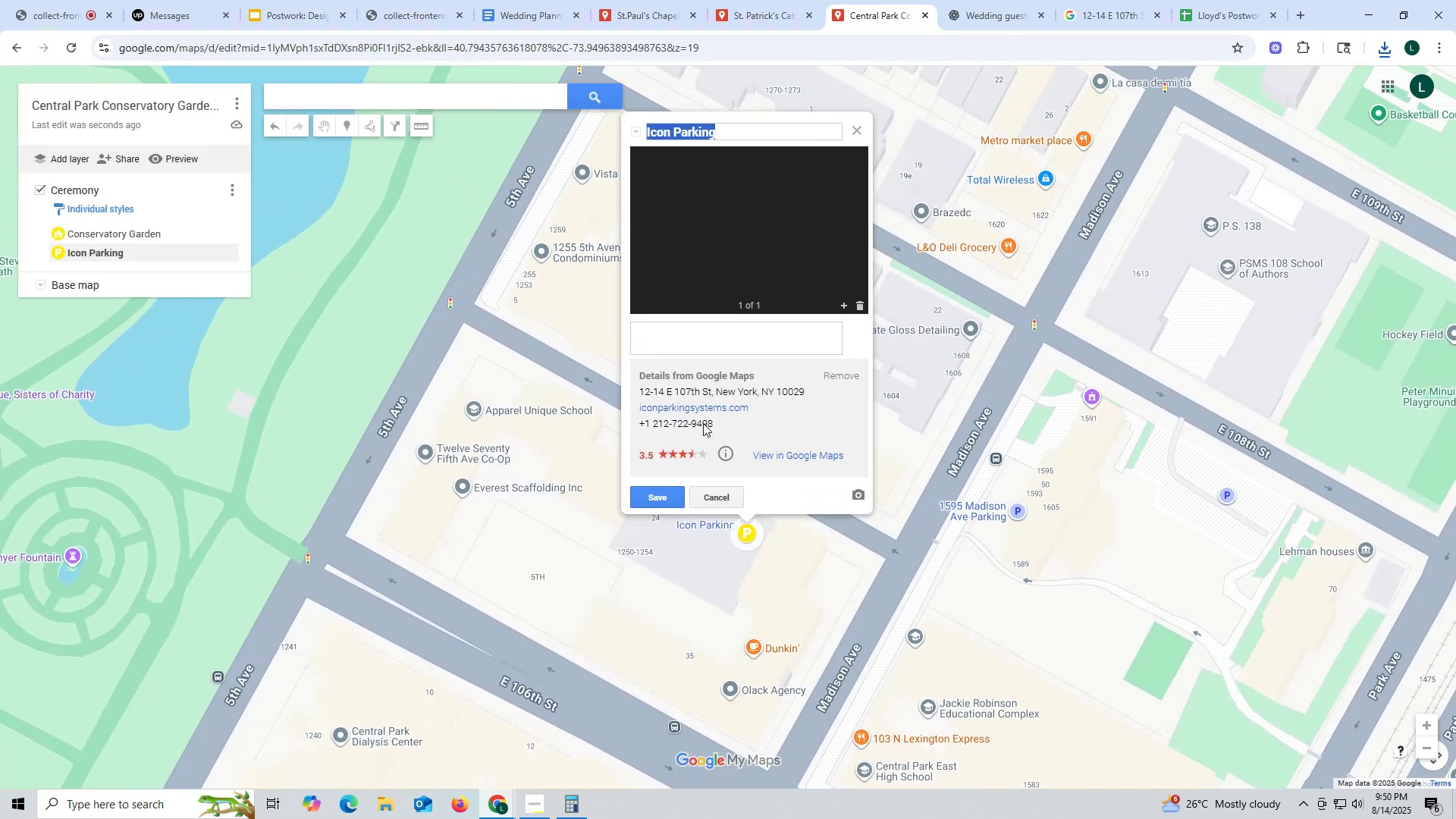 
left_click([653, 498])
 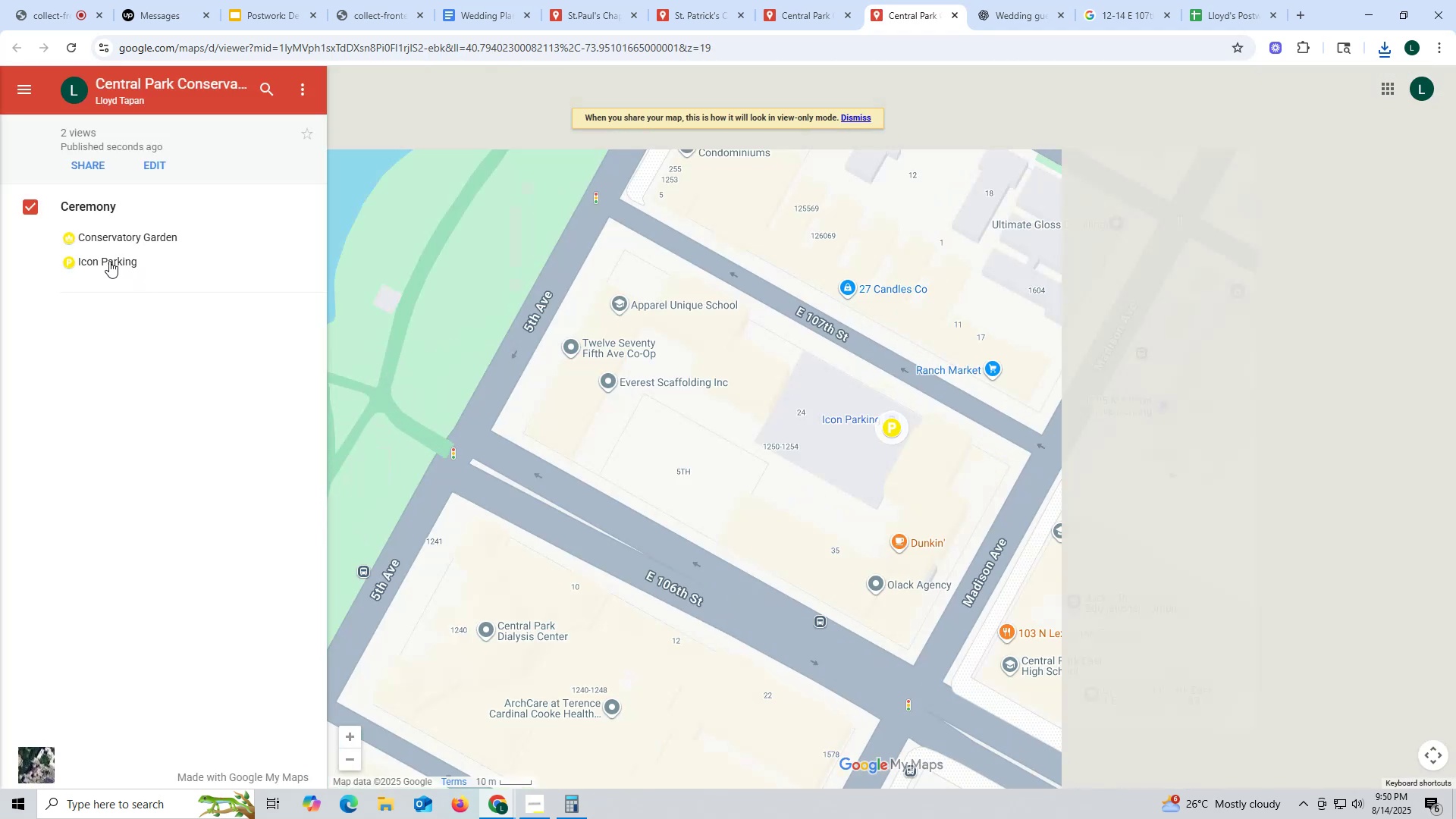 
left_click([228, 125])
 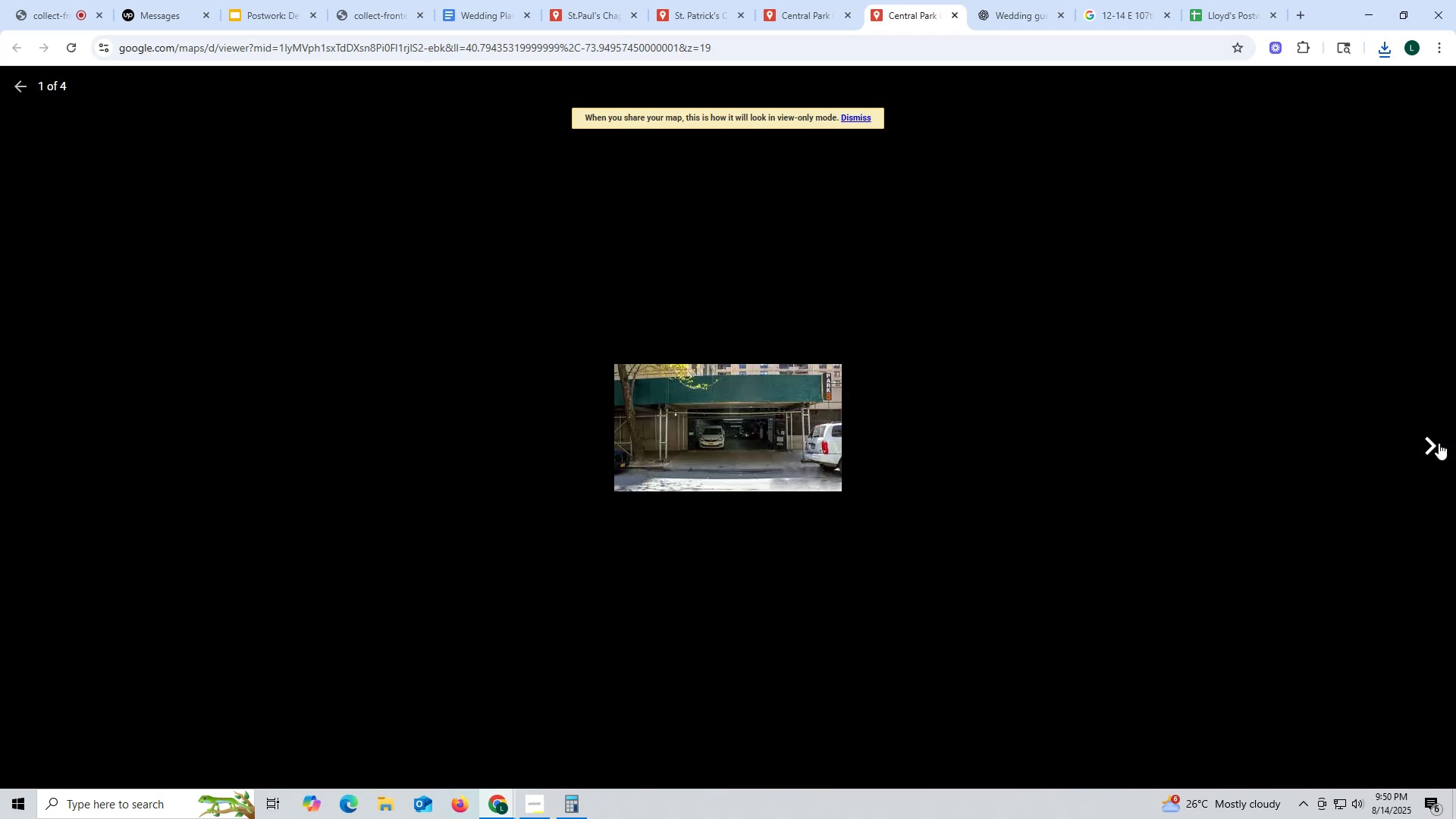 
left_click([1432, 441])
 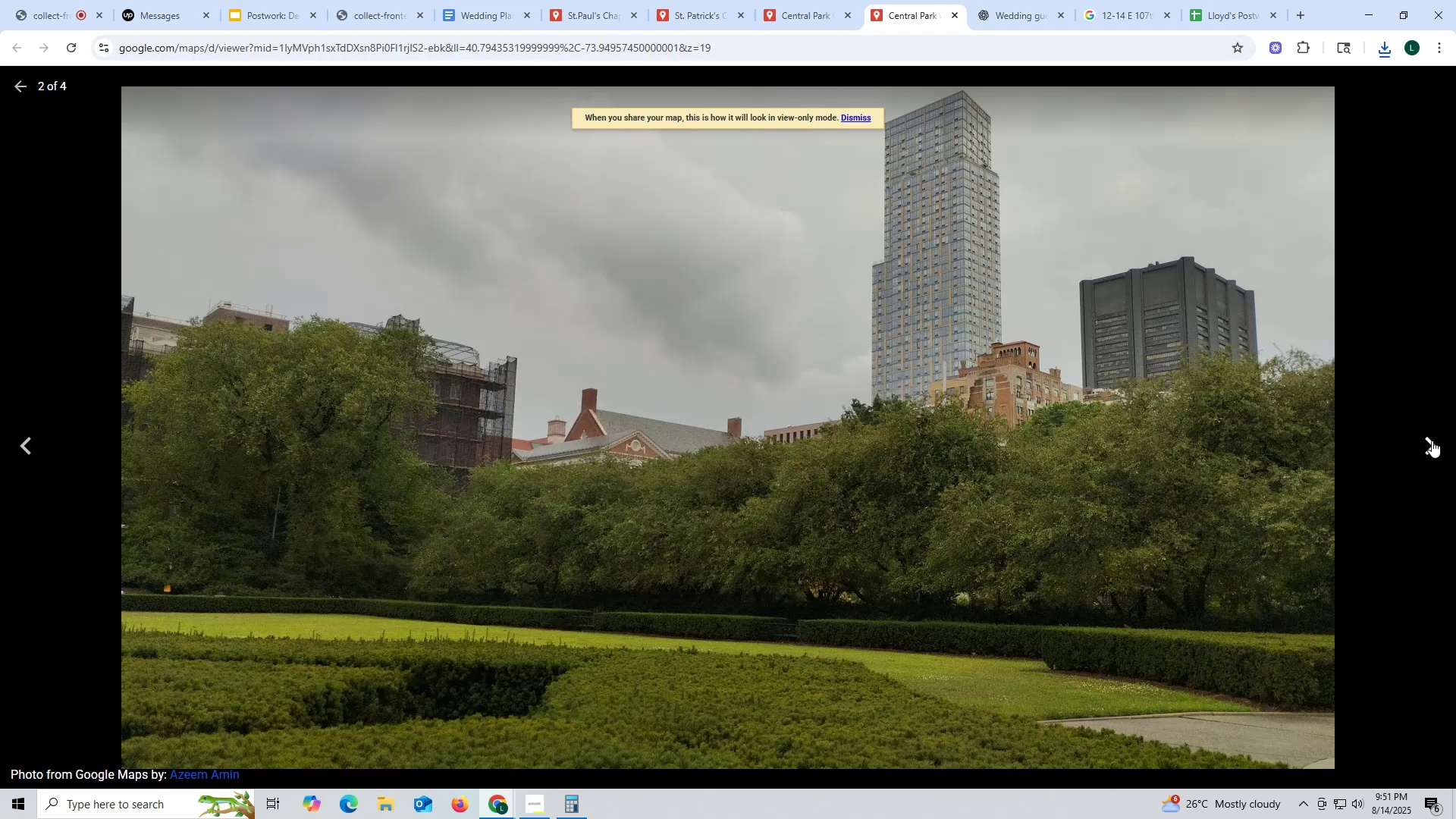 
left_click([1432, 441])
 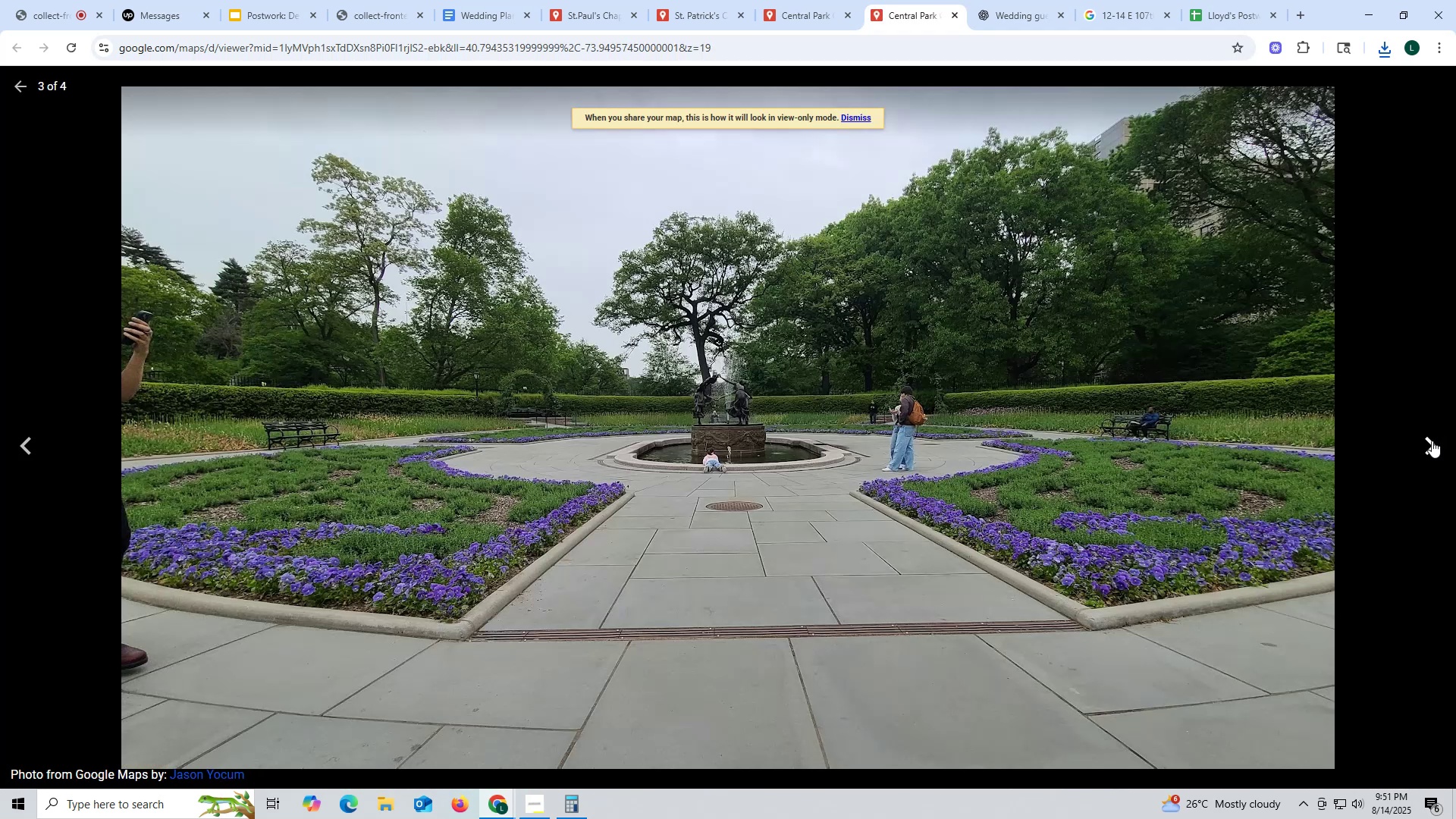 
left_click([1432, 441])
 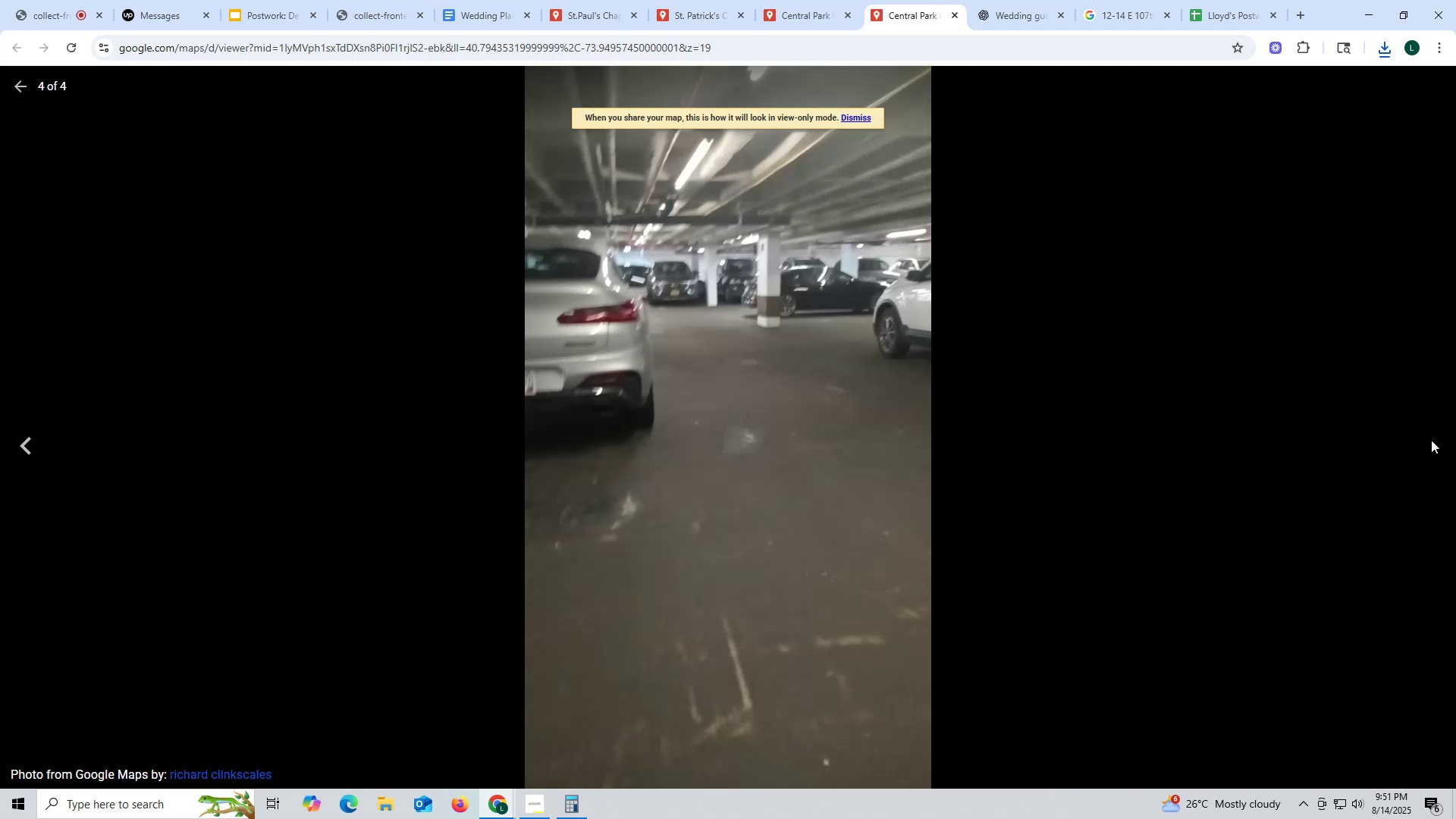 
left_click([1431, 440])
 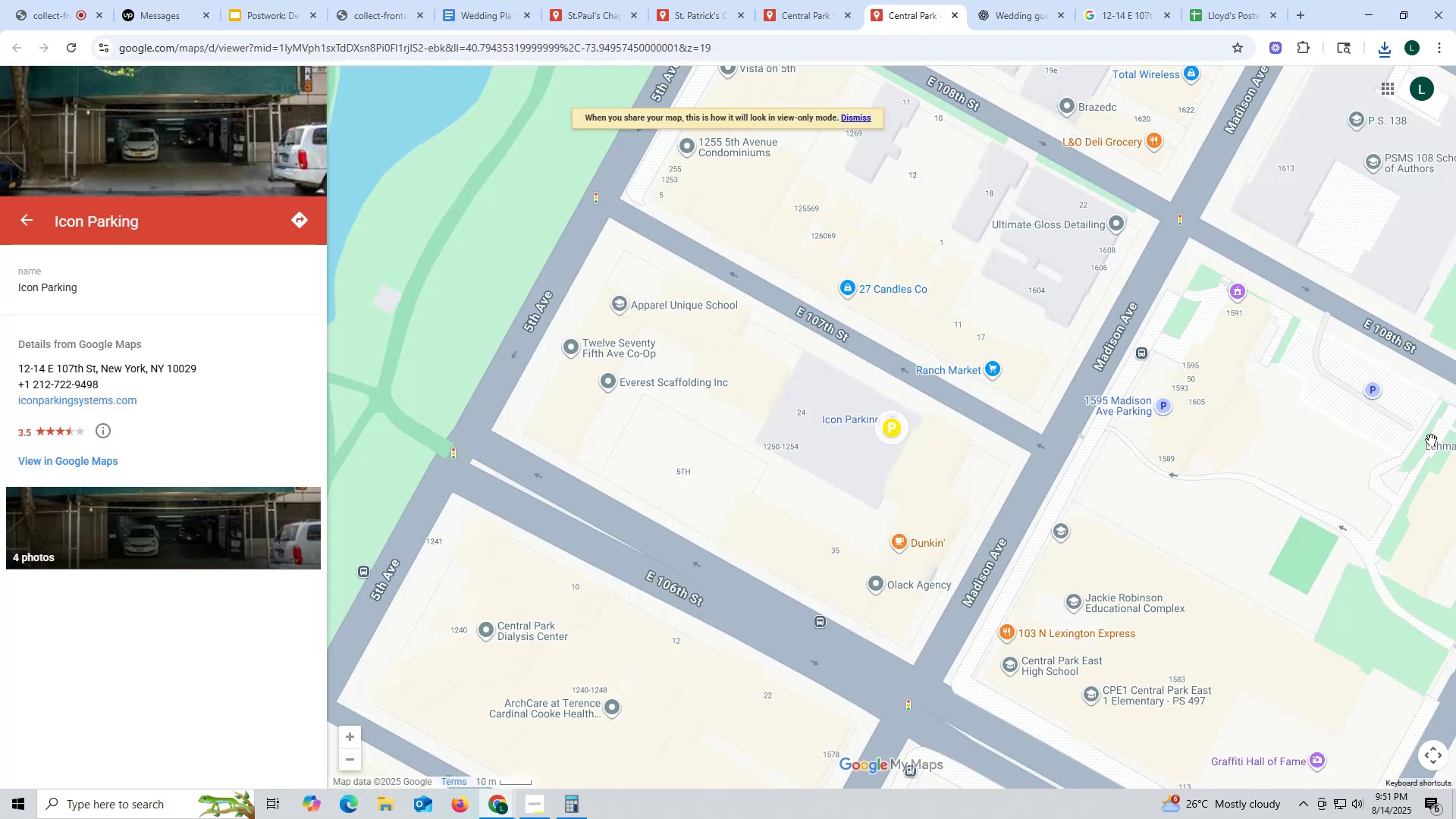 
left_click([1431, 440])
 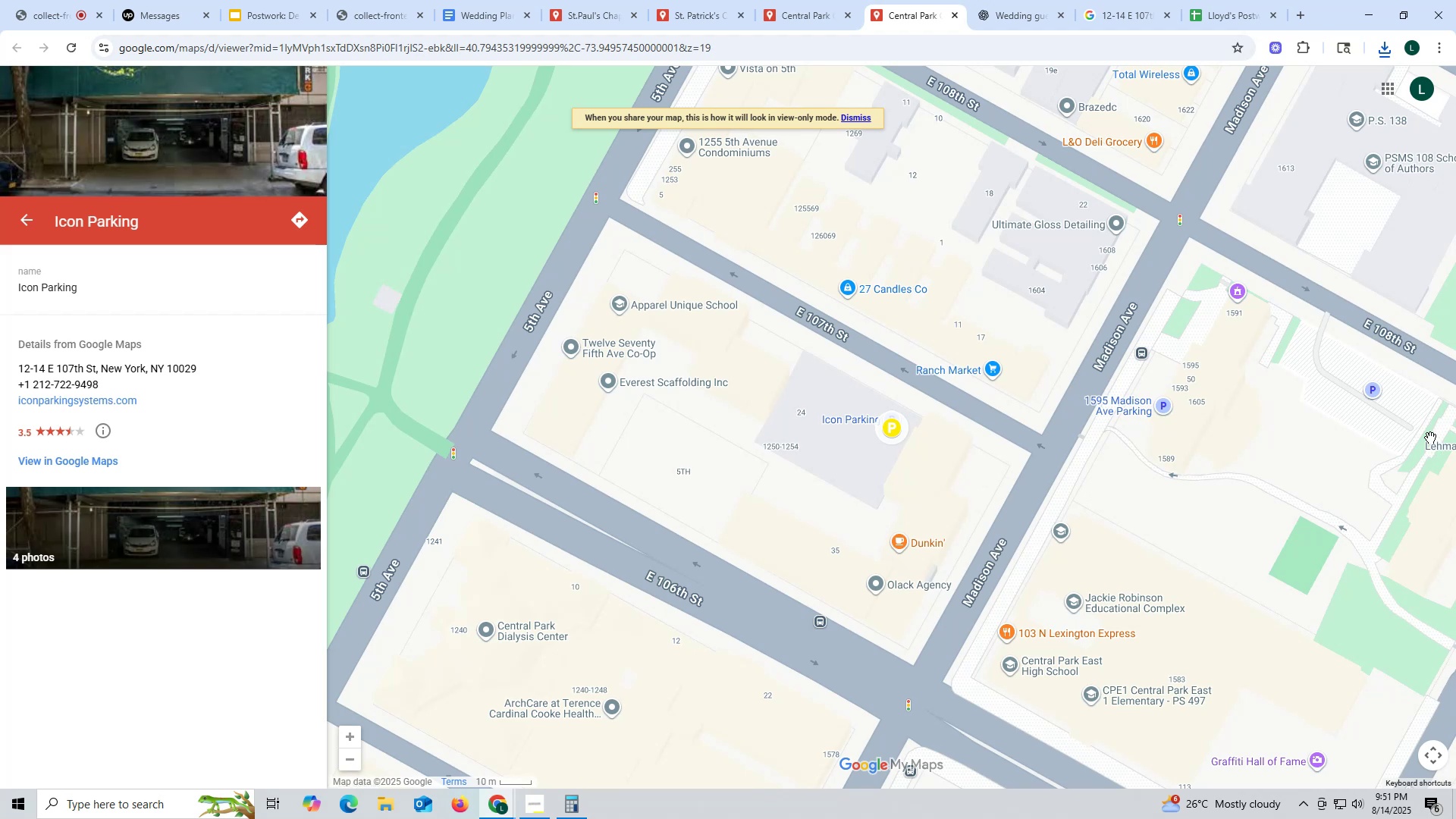 
left_click([1430, 438])
 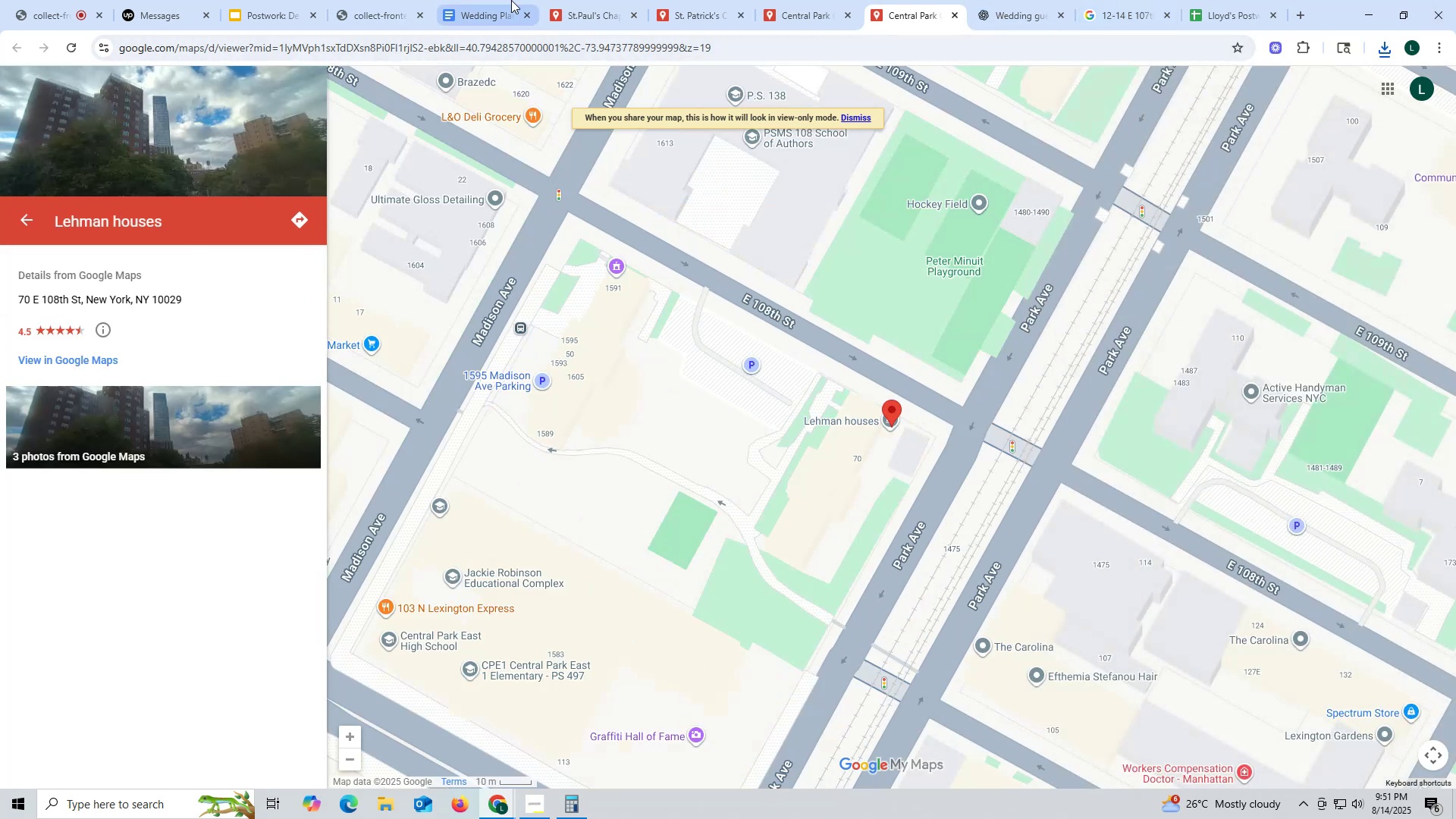 
left_click([952, 13])
 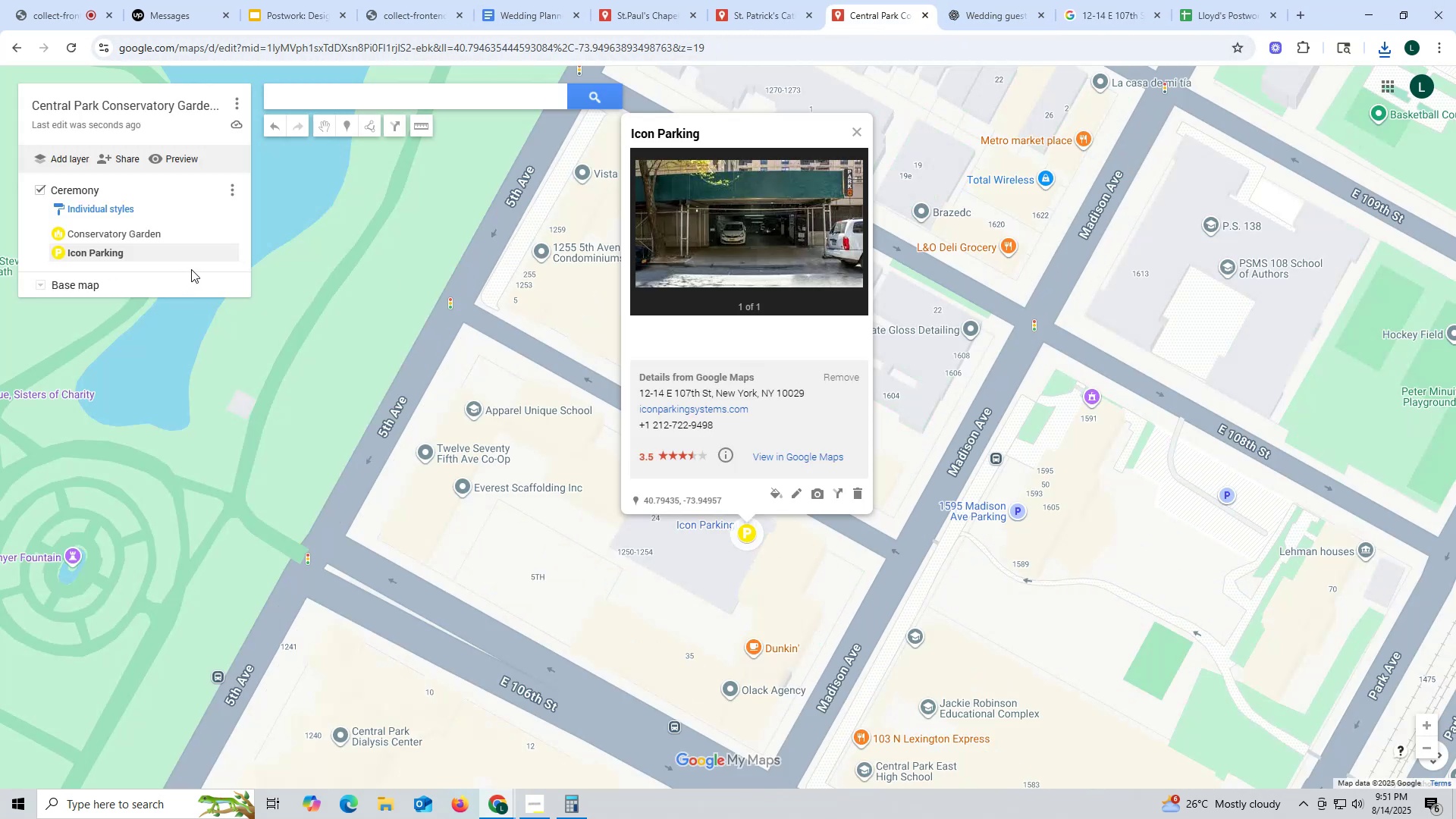 
scroll: coordinate [887, 566], scroll_direction: down, amount: 5.0
 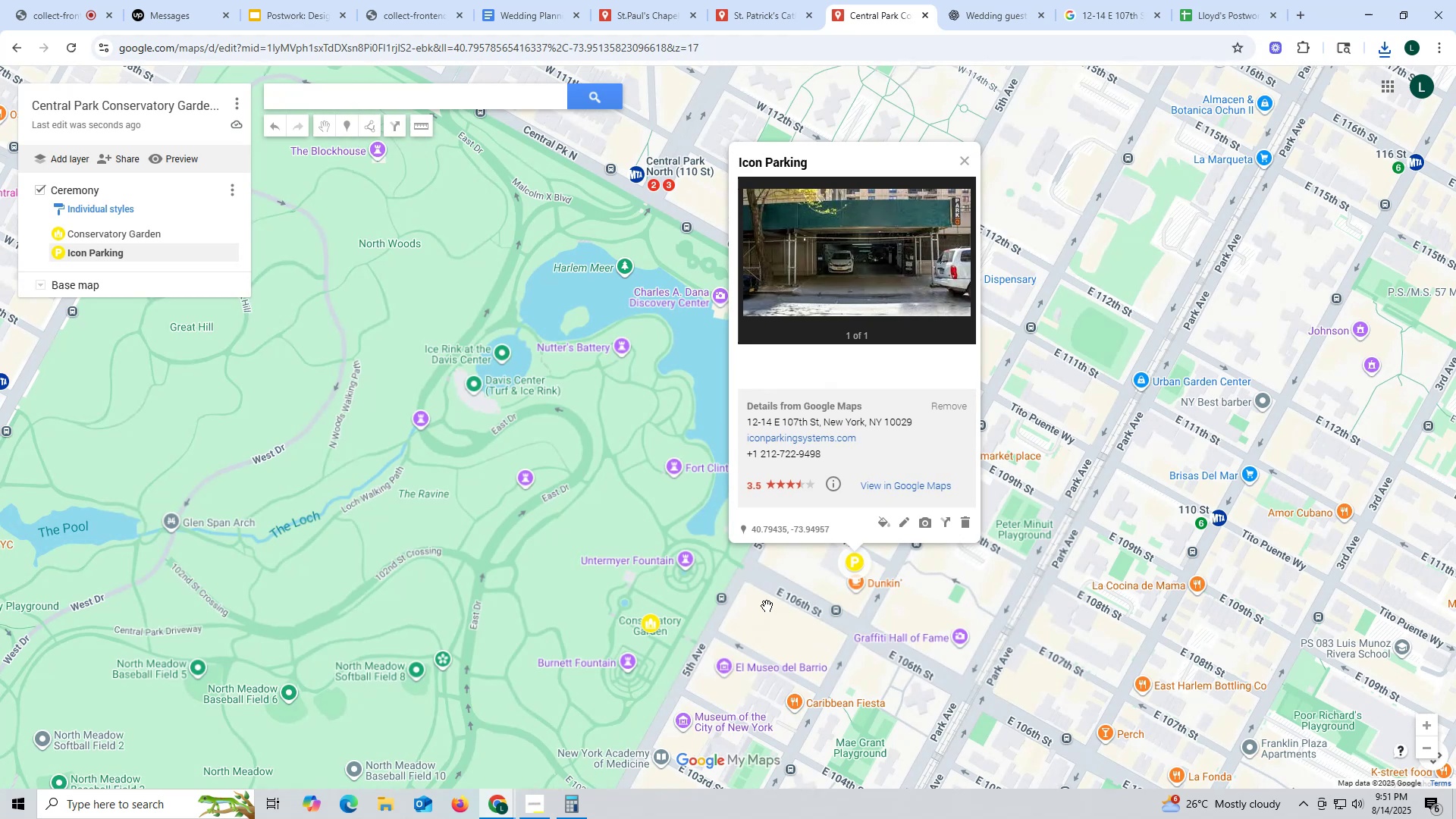 
left_click_drag(start_coordinate=[765, 606], to_coordinate=[718, 510])
 